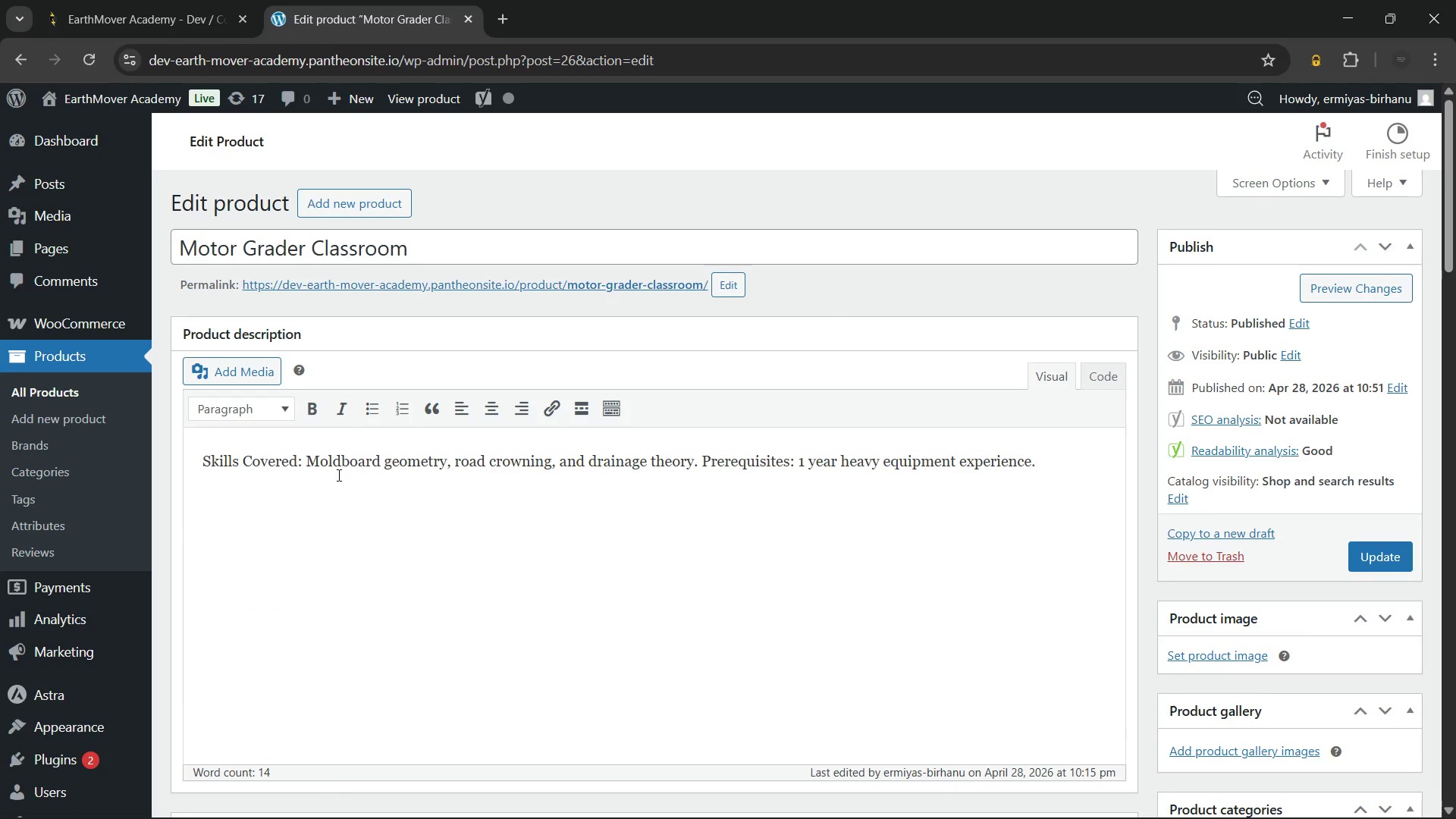 
wait(5.25)
 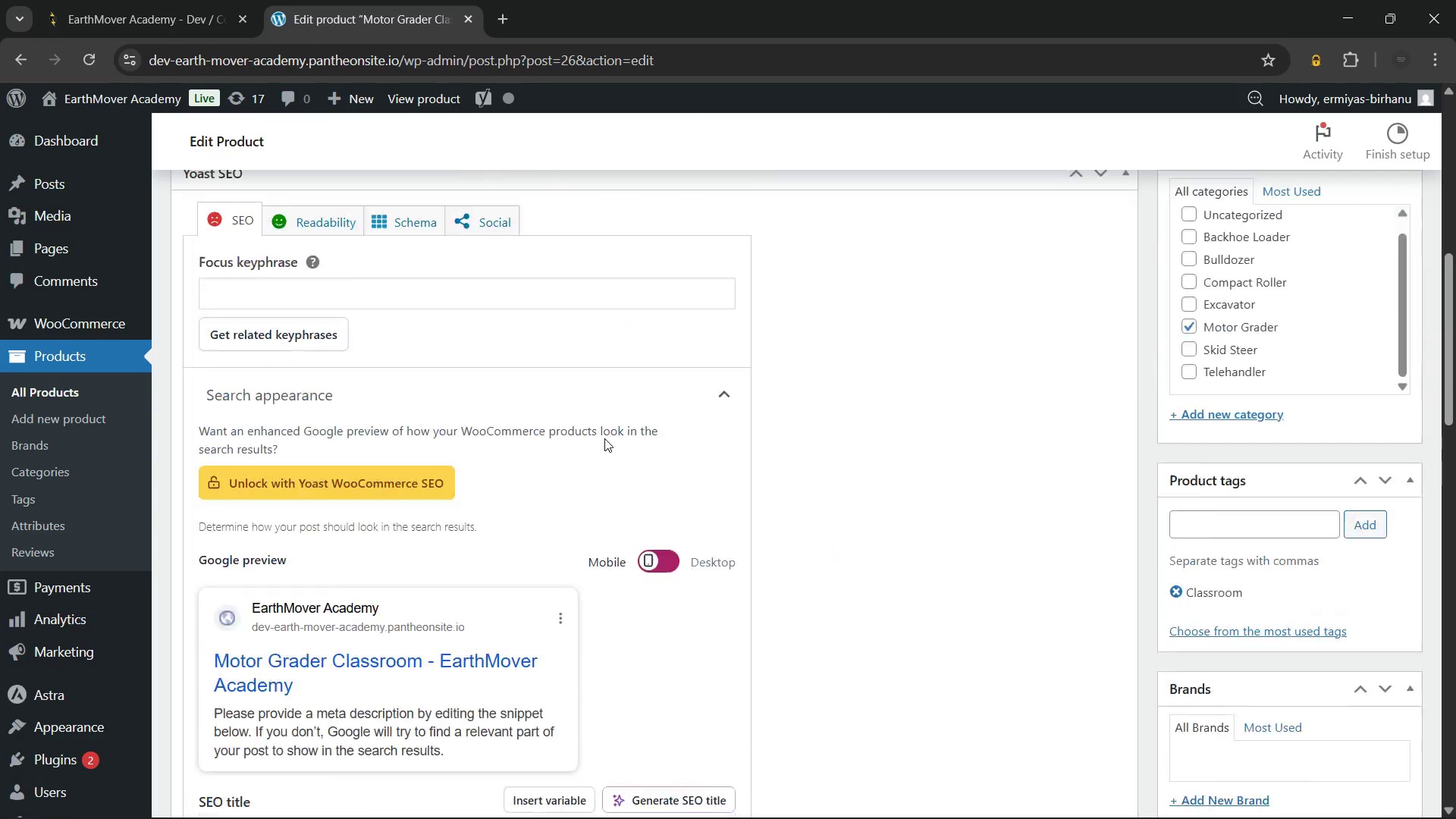 
left_click([65, 383])
 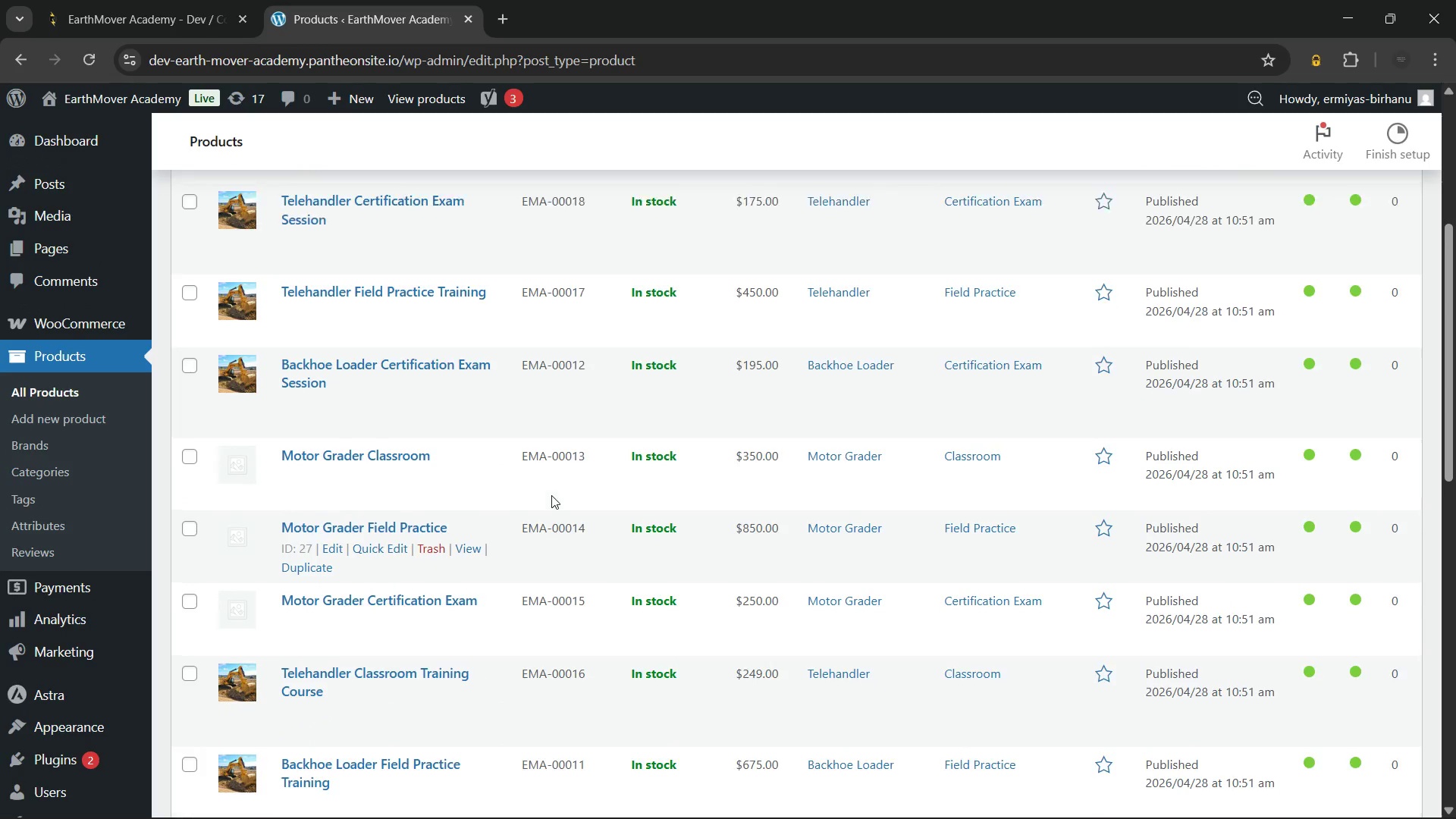 
wait(19.45)
 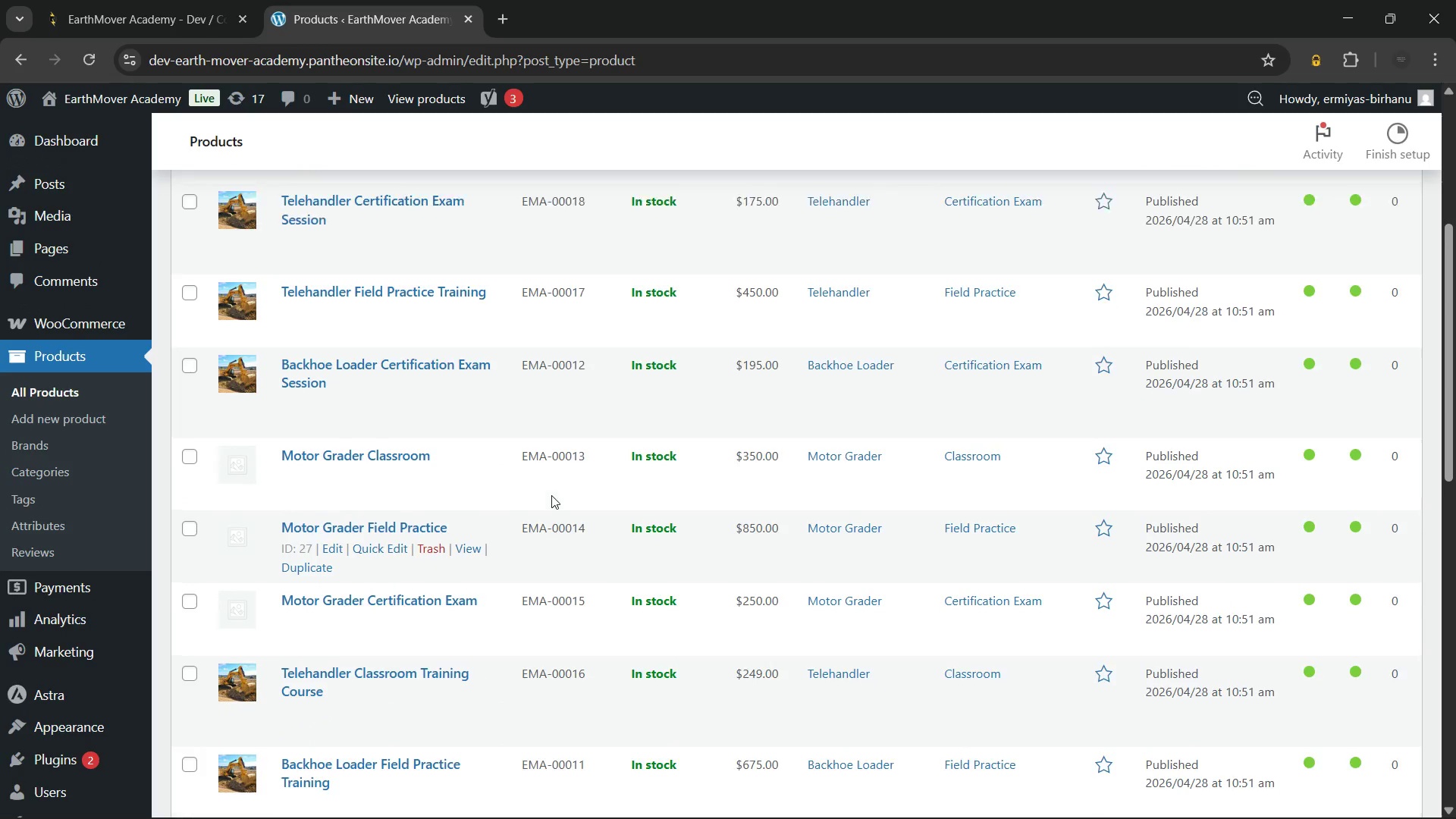 
left_click([799, 804])
 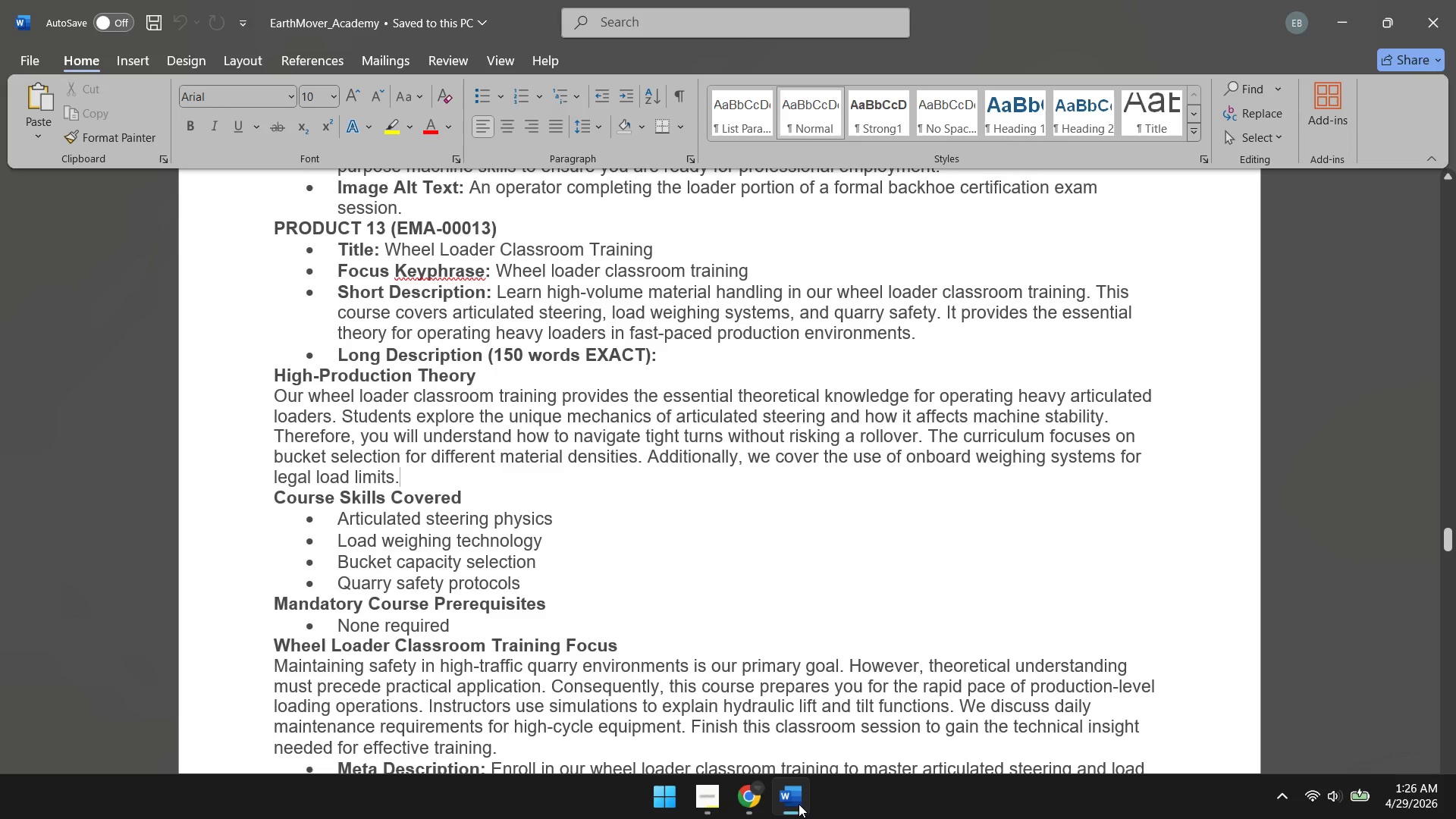 
left_click([757, 799])
 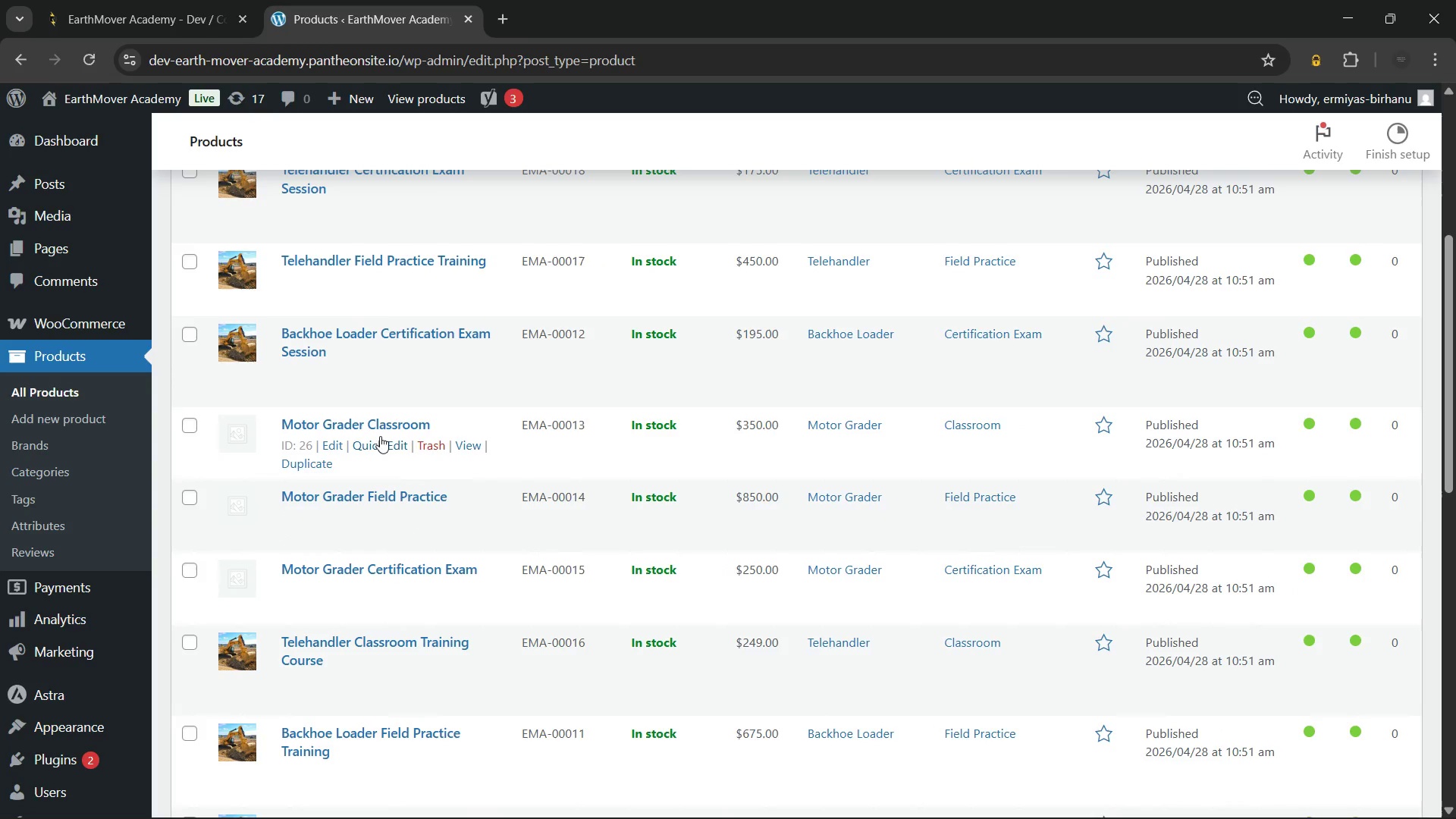 
left_click([367, 420])
 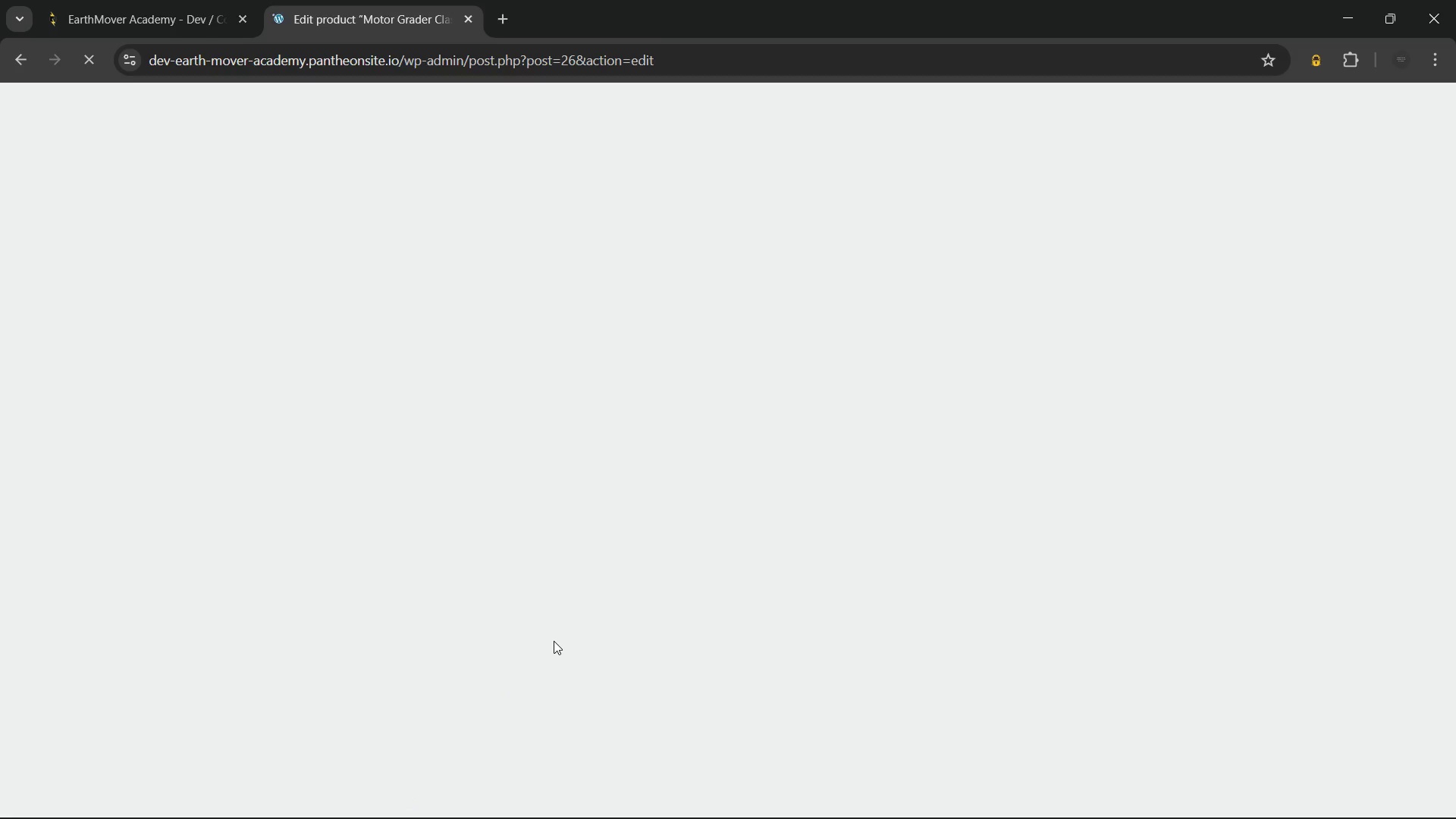 
wait(42.59)
 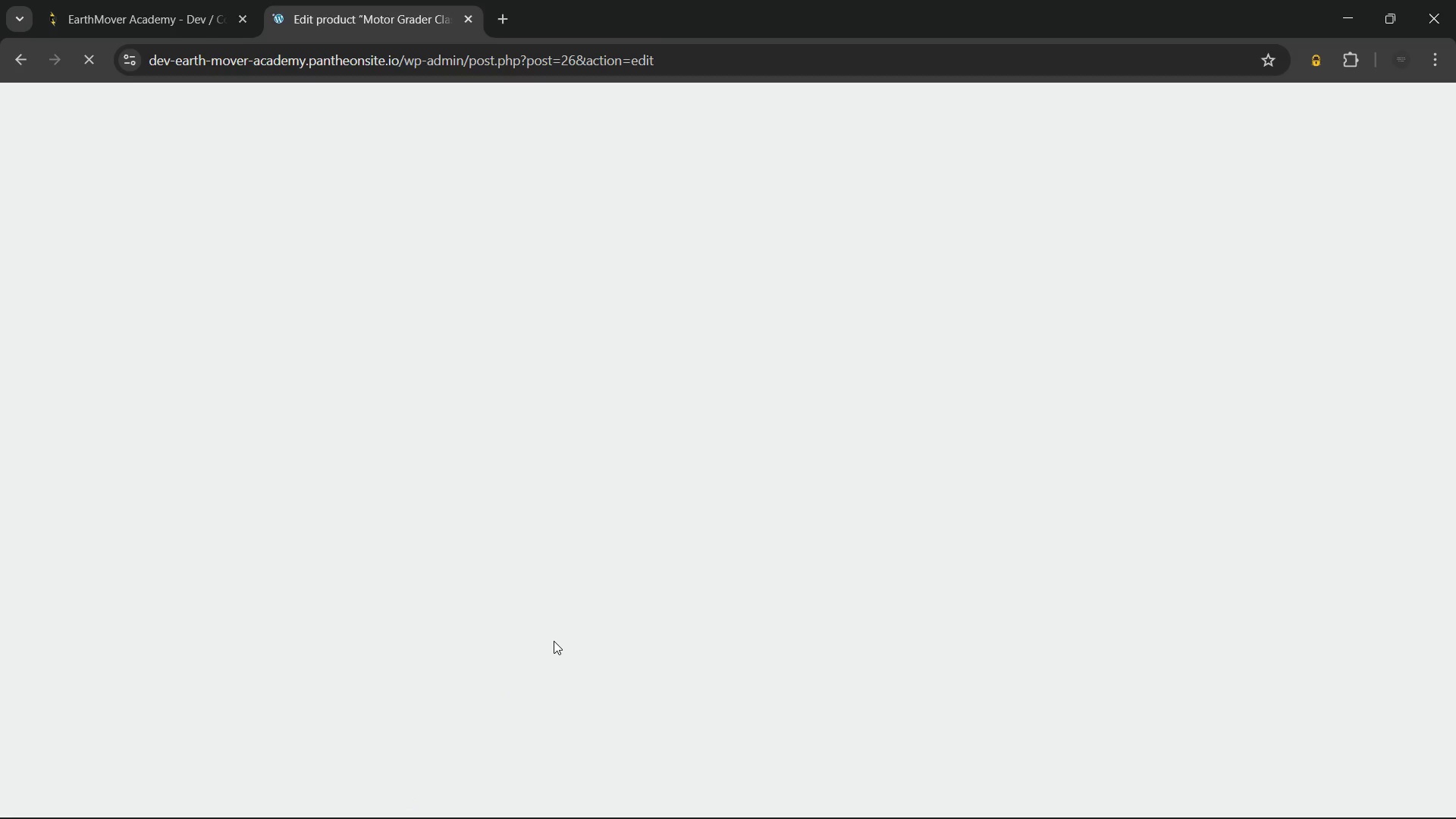 
left_click([193, 0])
 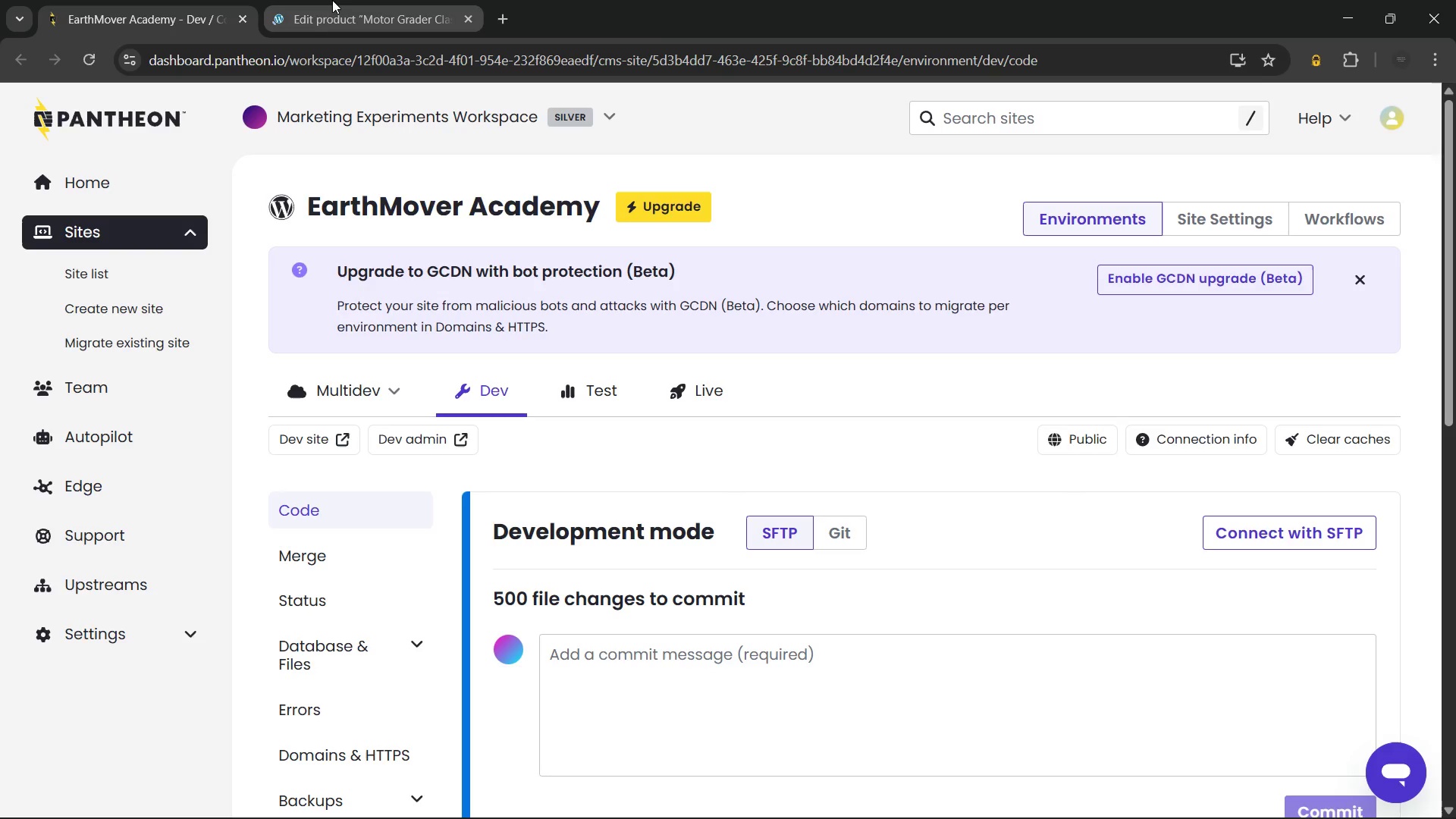 
left_click([332, 0])
 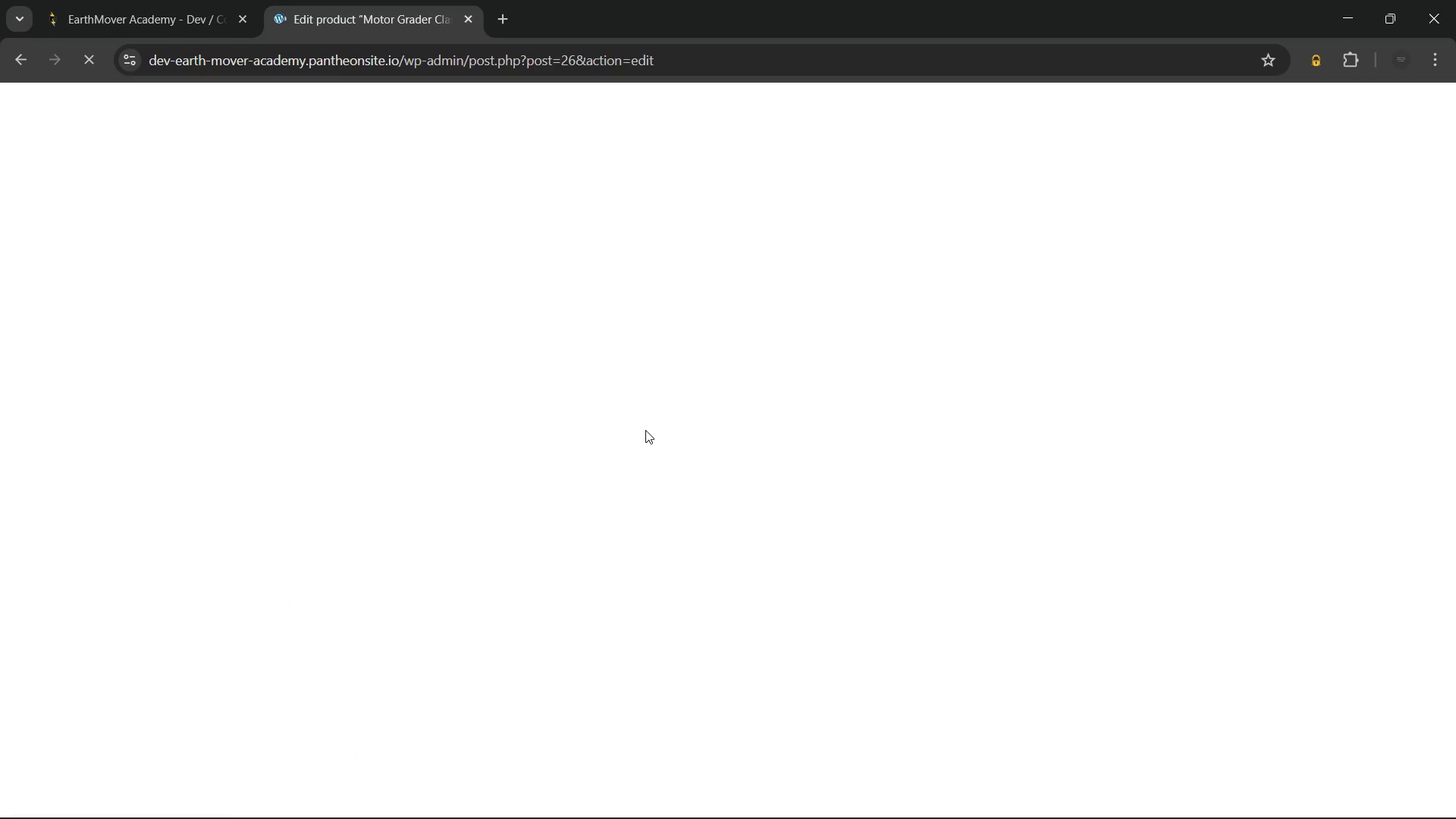 
left_click_drag(start_coordinate=[645, 430], to_coordinate=[1002, 818])
 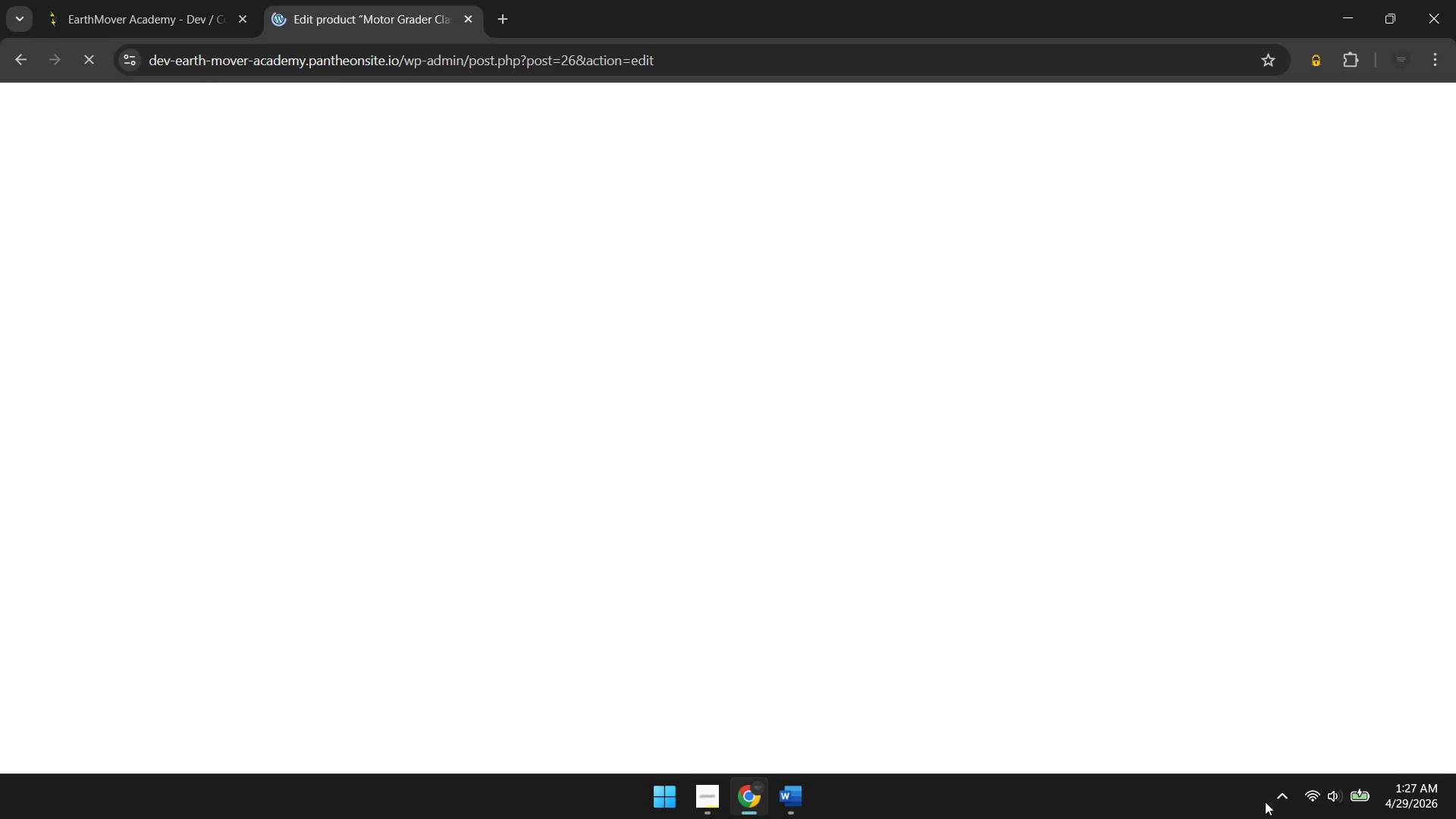 
left_click([1272, 797])
 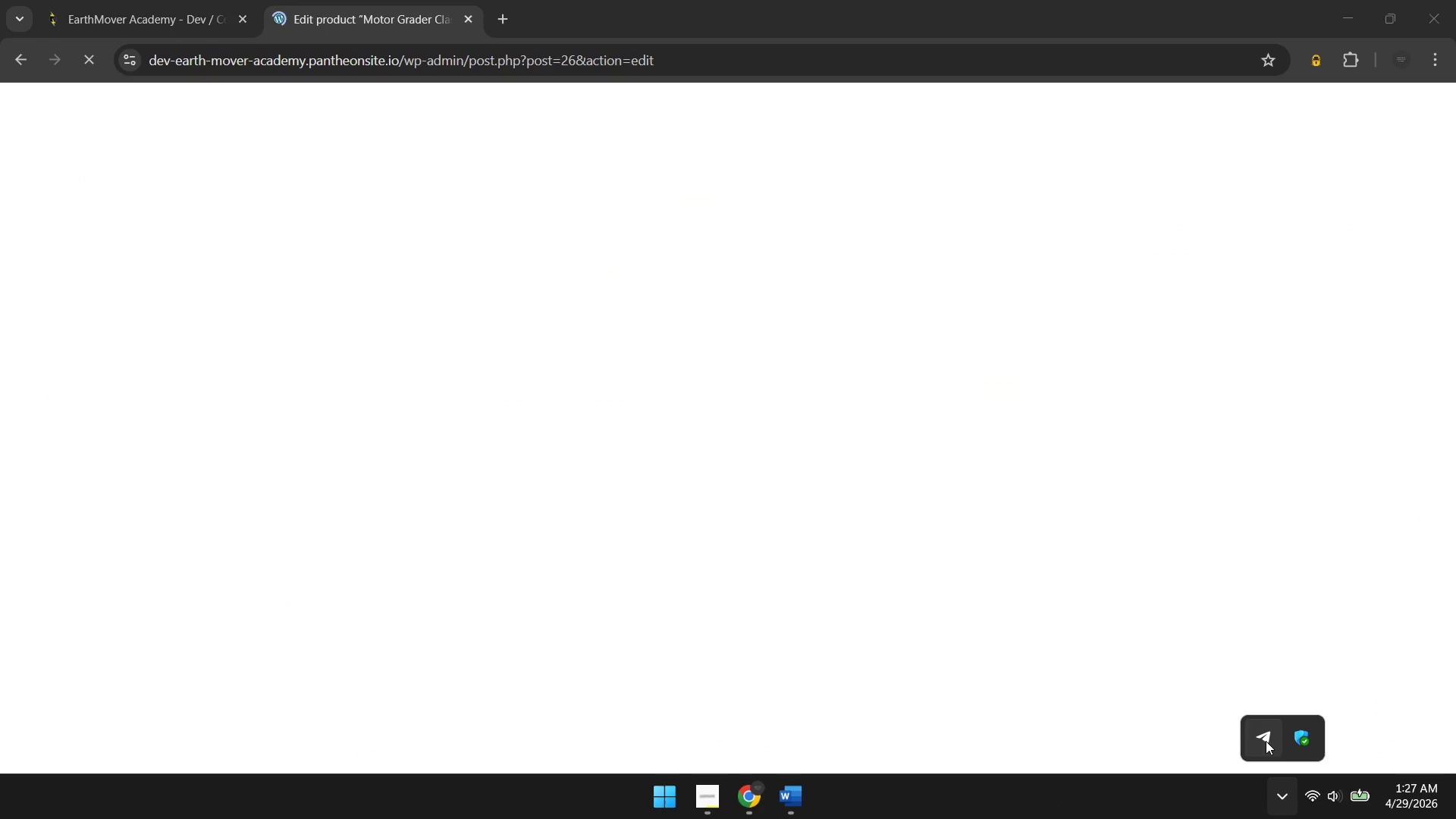 
left_click([1265, 740])
 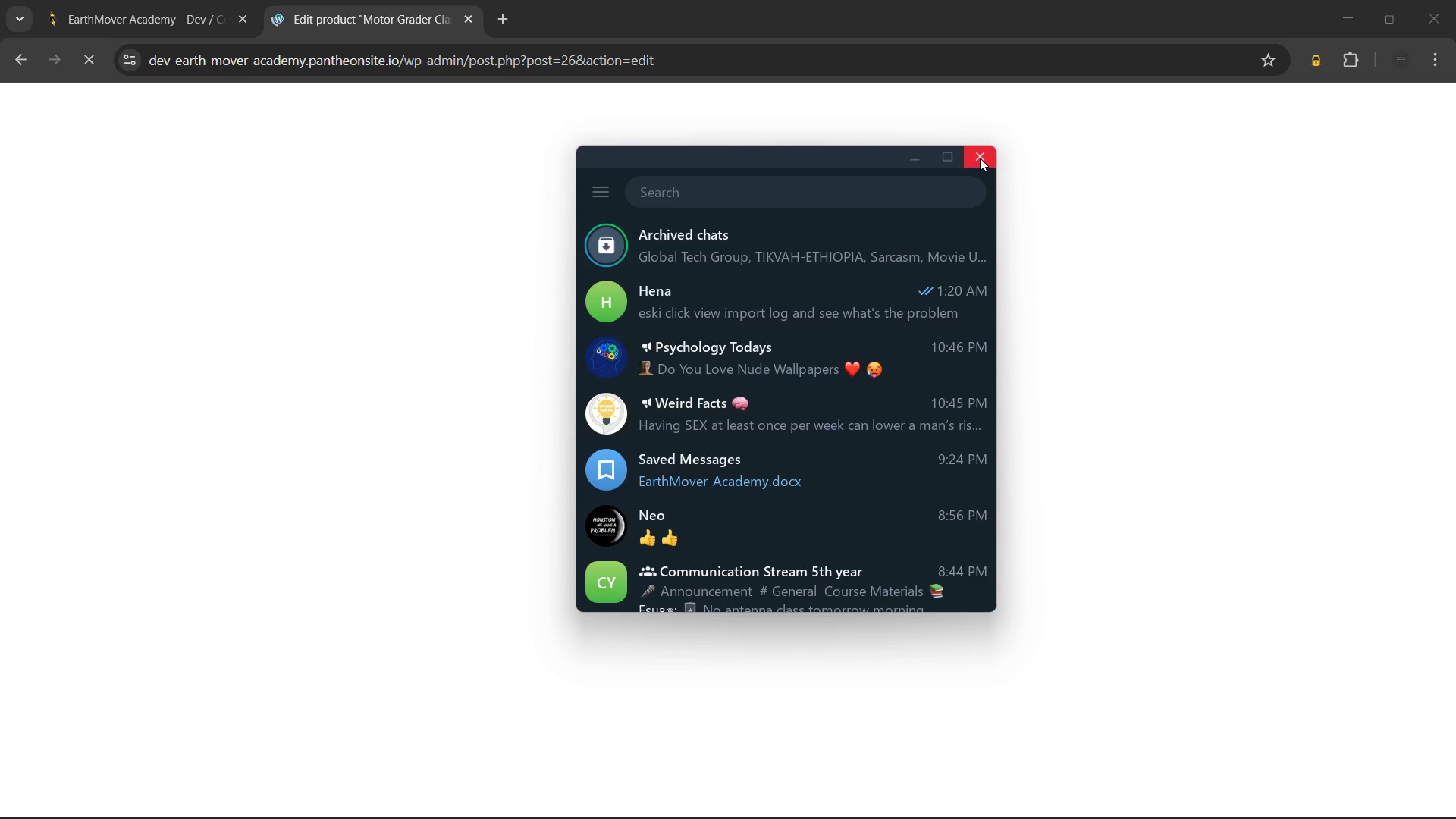 
left_click([980, 158])
 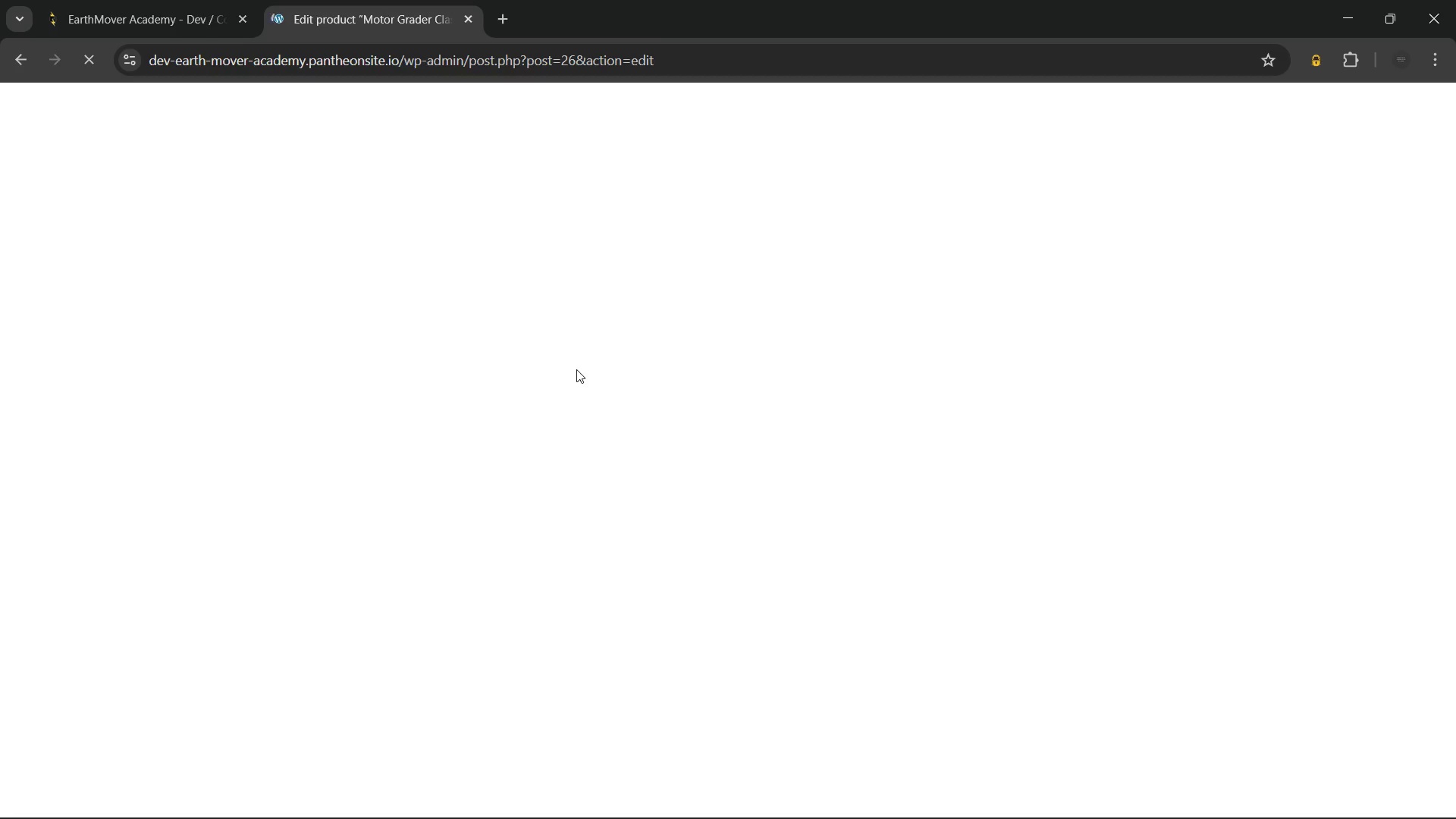 
right_click([576, 369])
 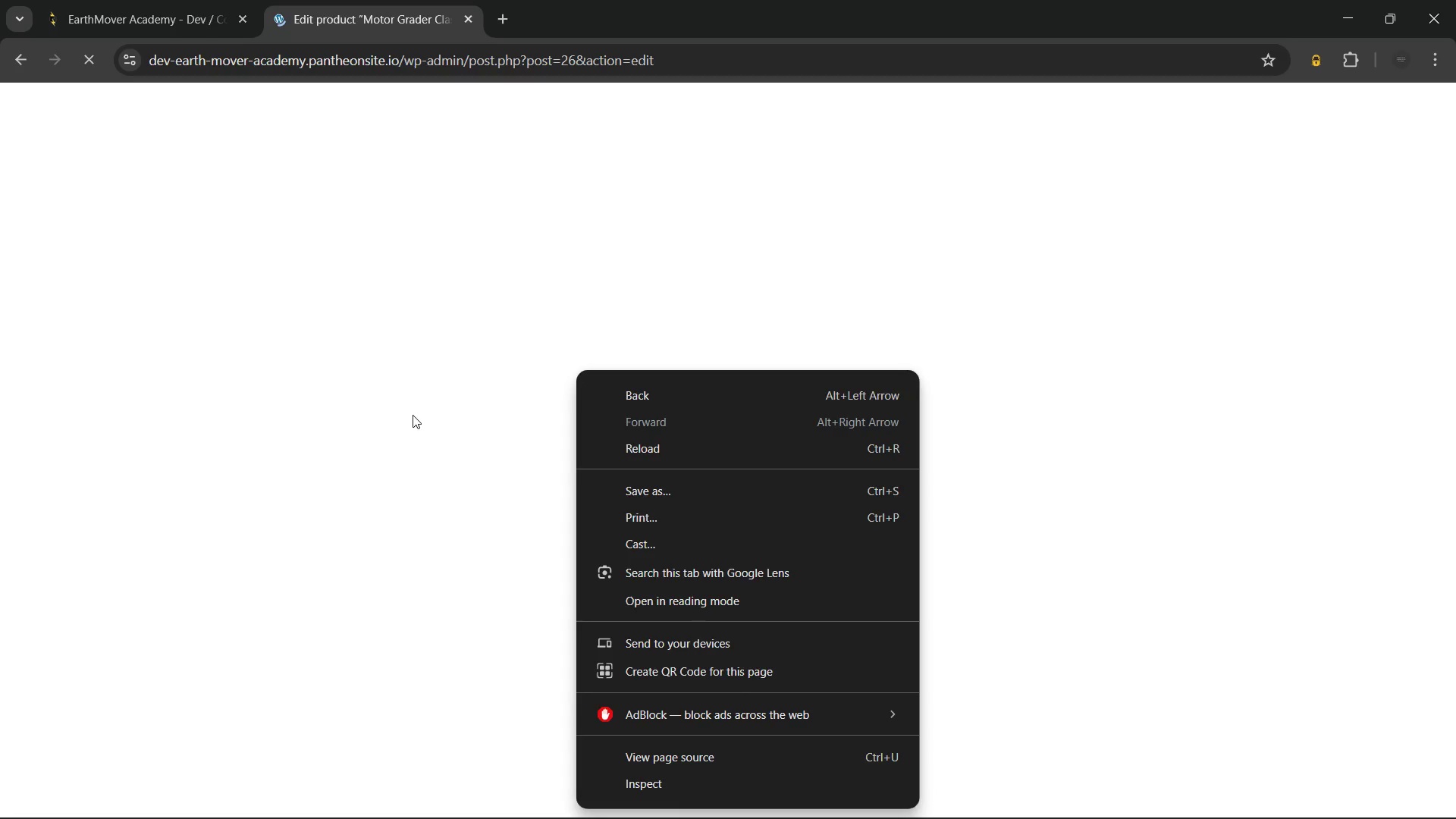 
left_click([413, 415])
 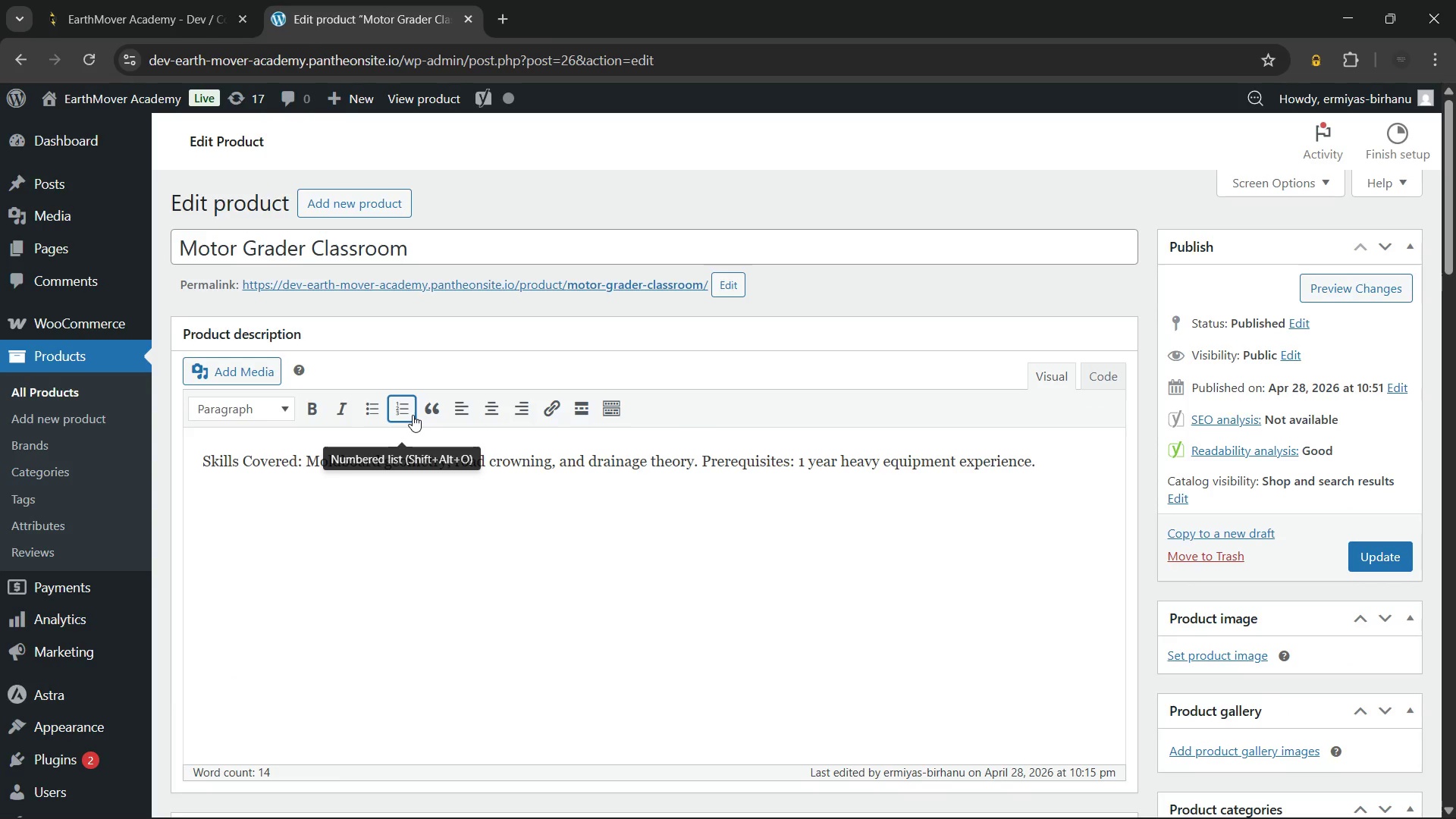 
wait(51.08)
 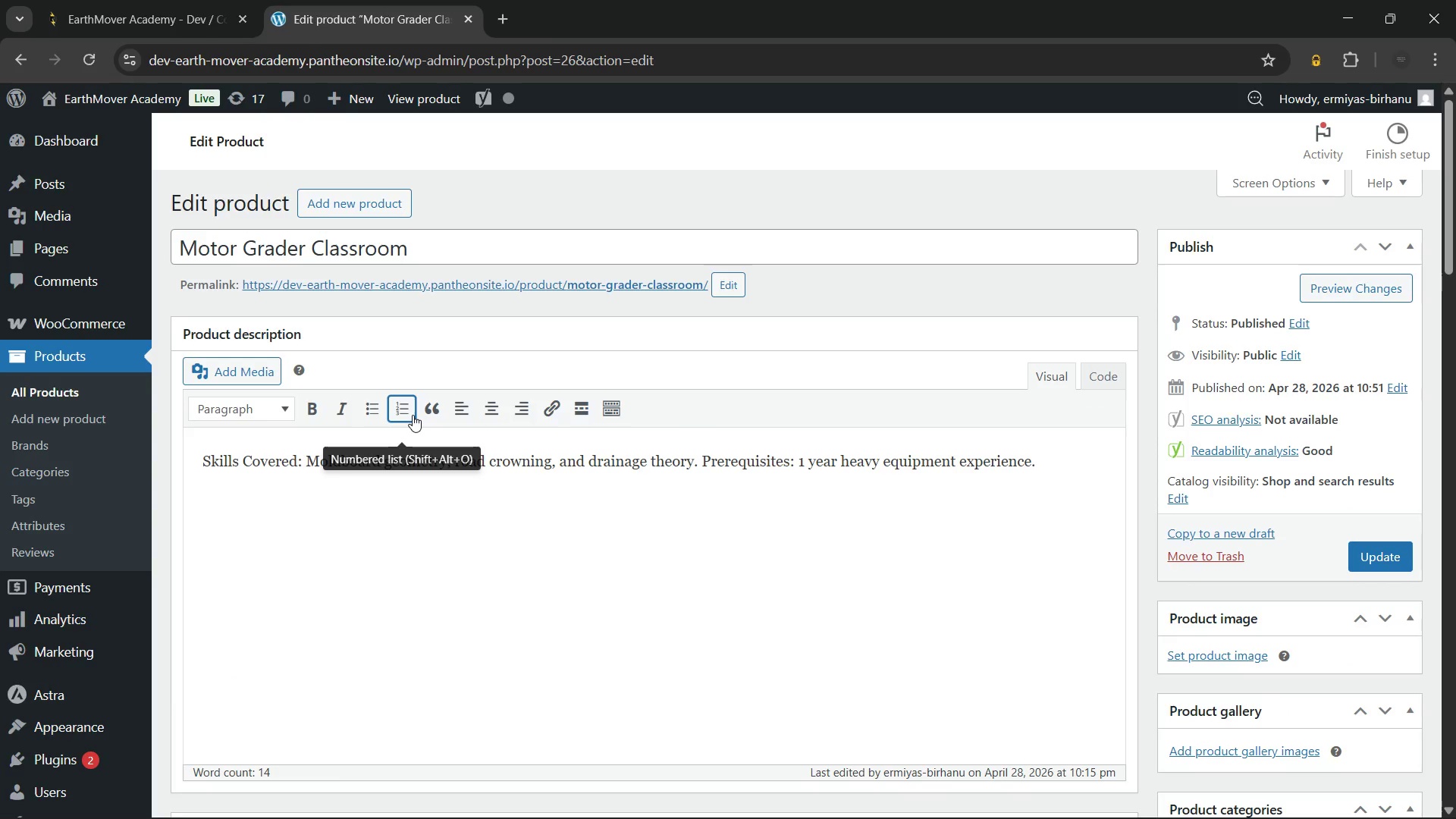 
left_click([790, 803])
 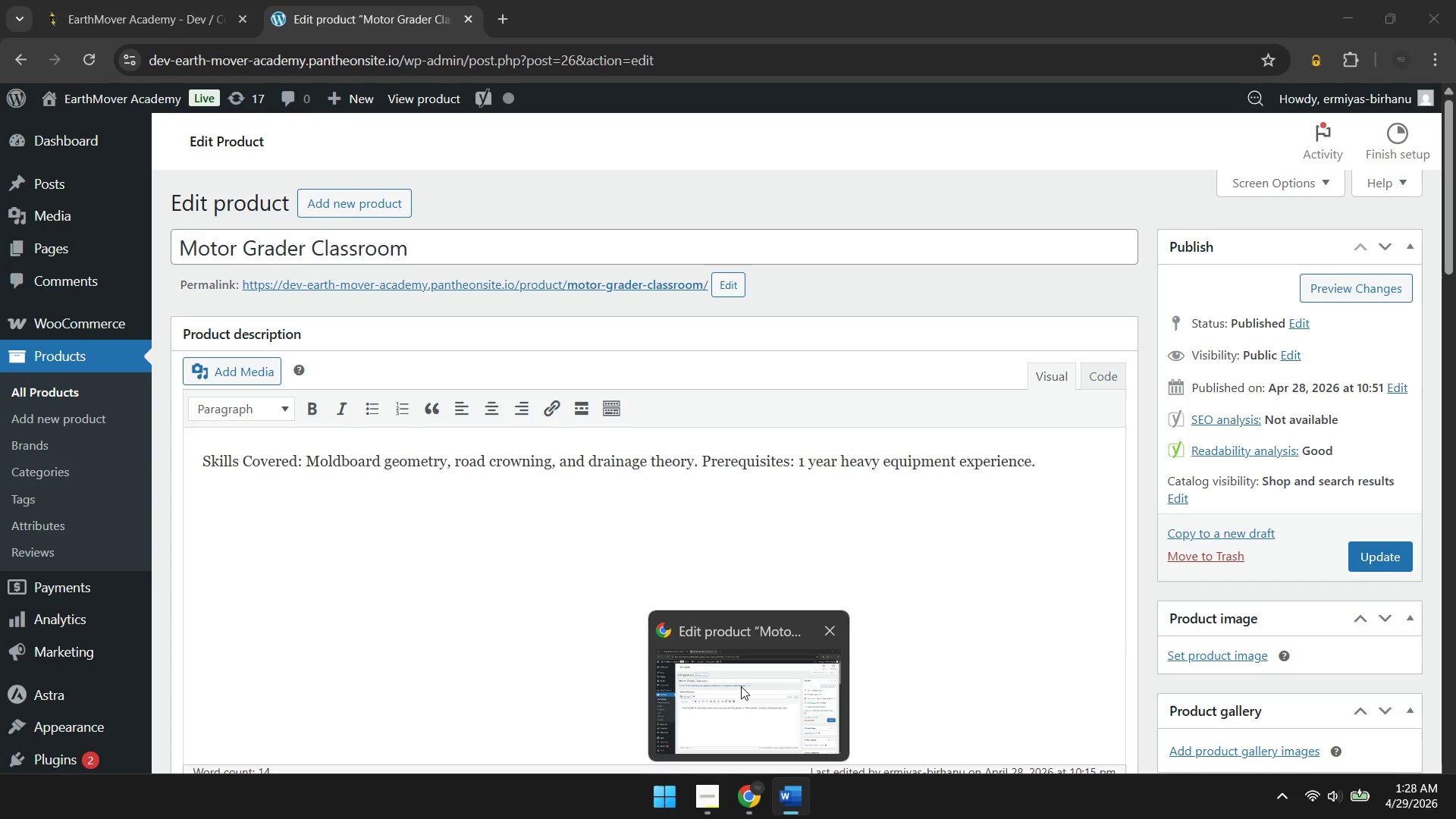 
wait(9.89)
 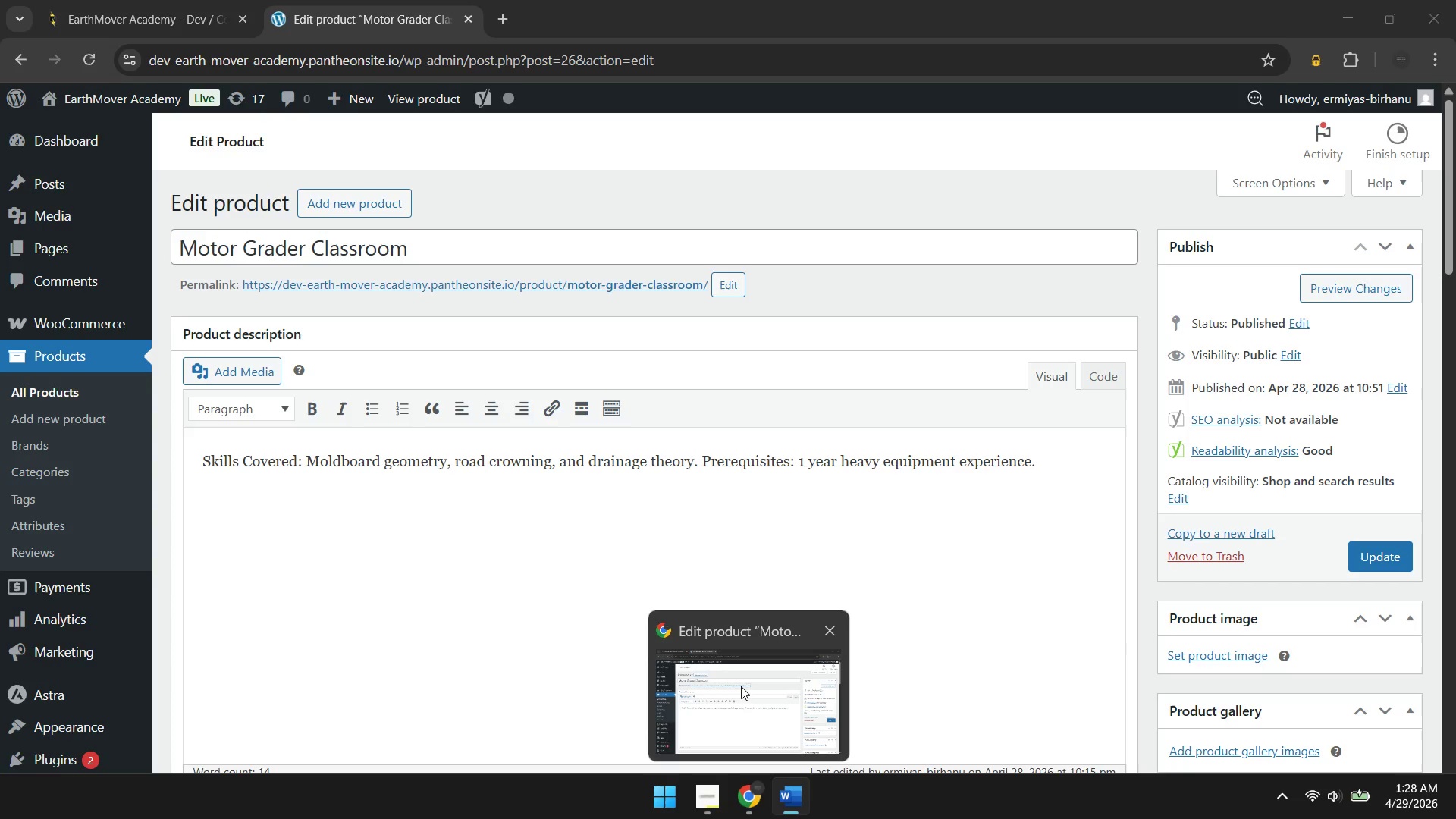 
left_click([745, 796])
 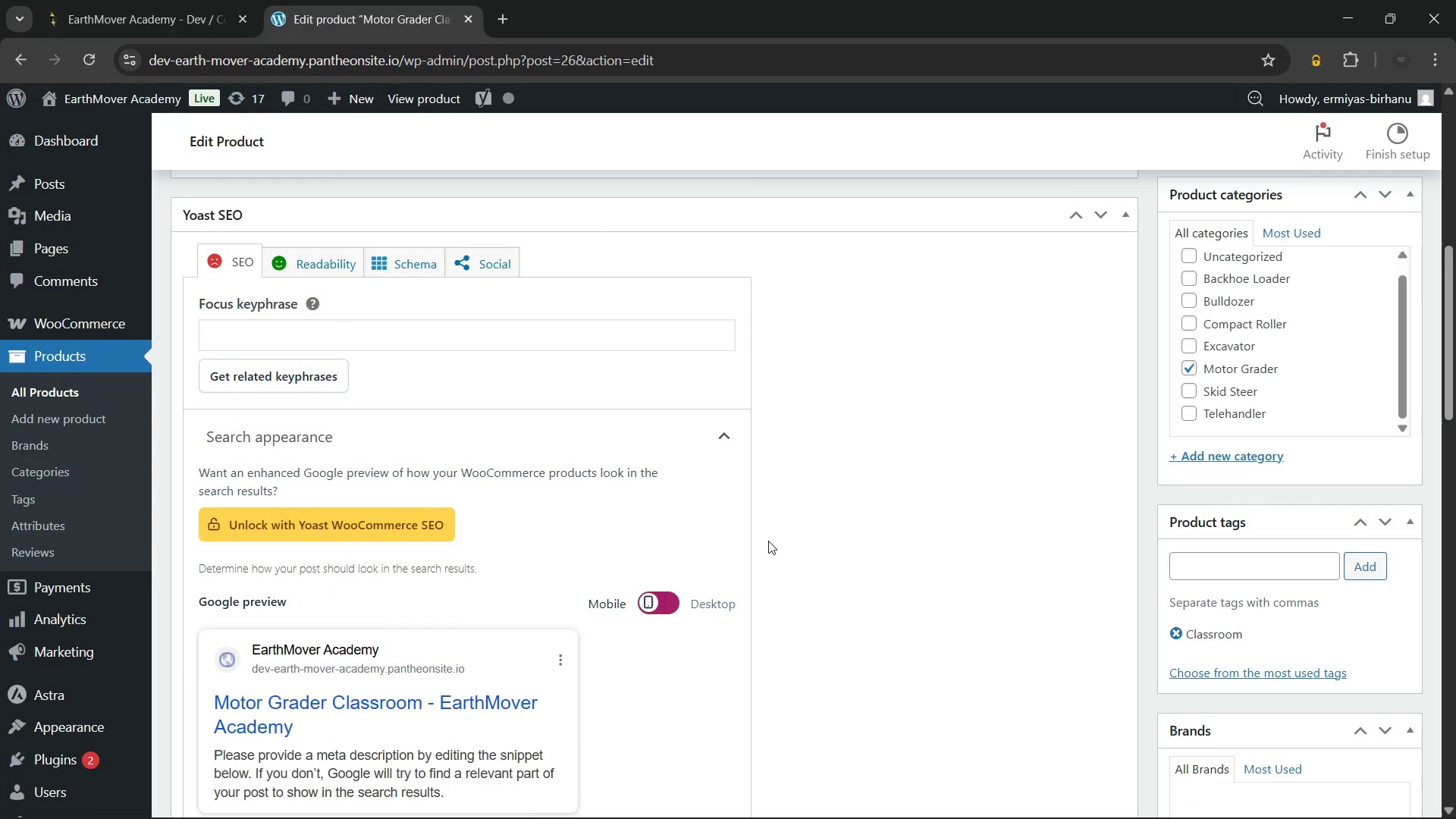 
wait(57.39)
 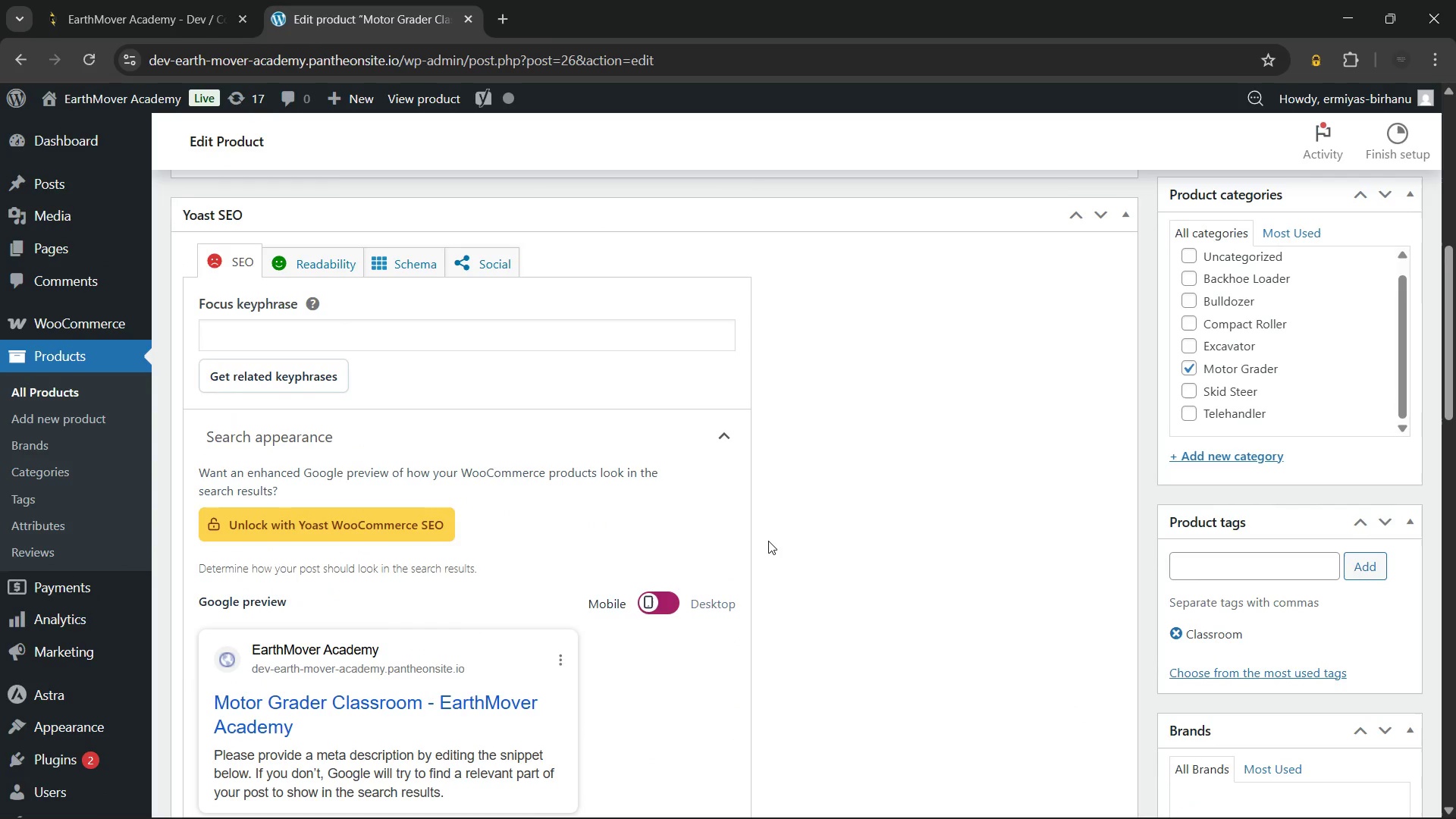 
left_click([67, 390])
 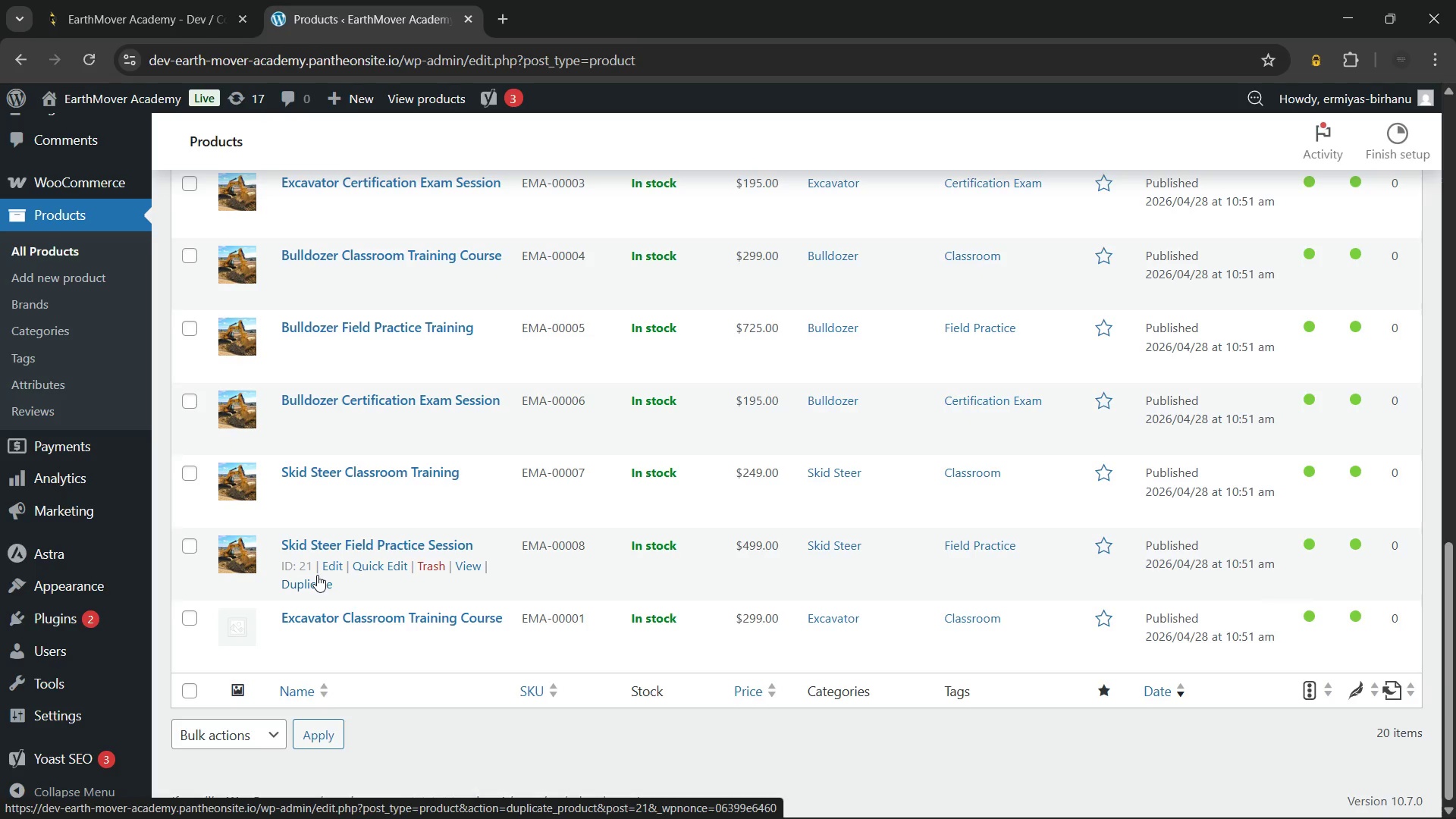 
wait(93.44)
 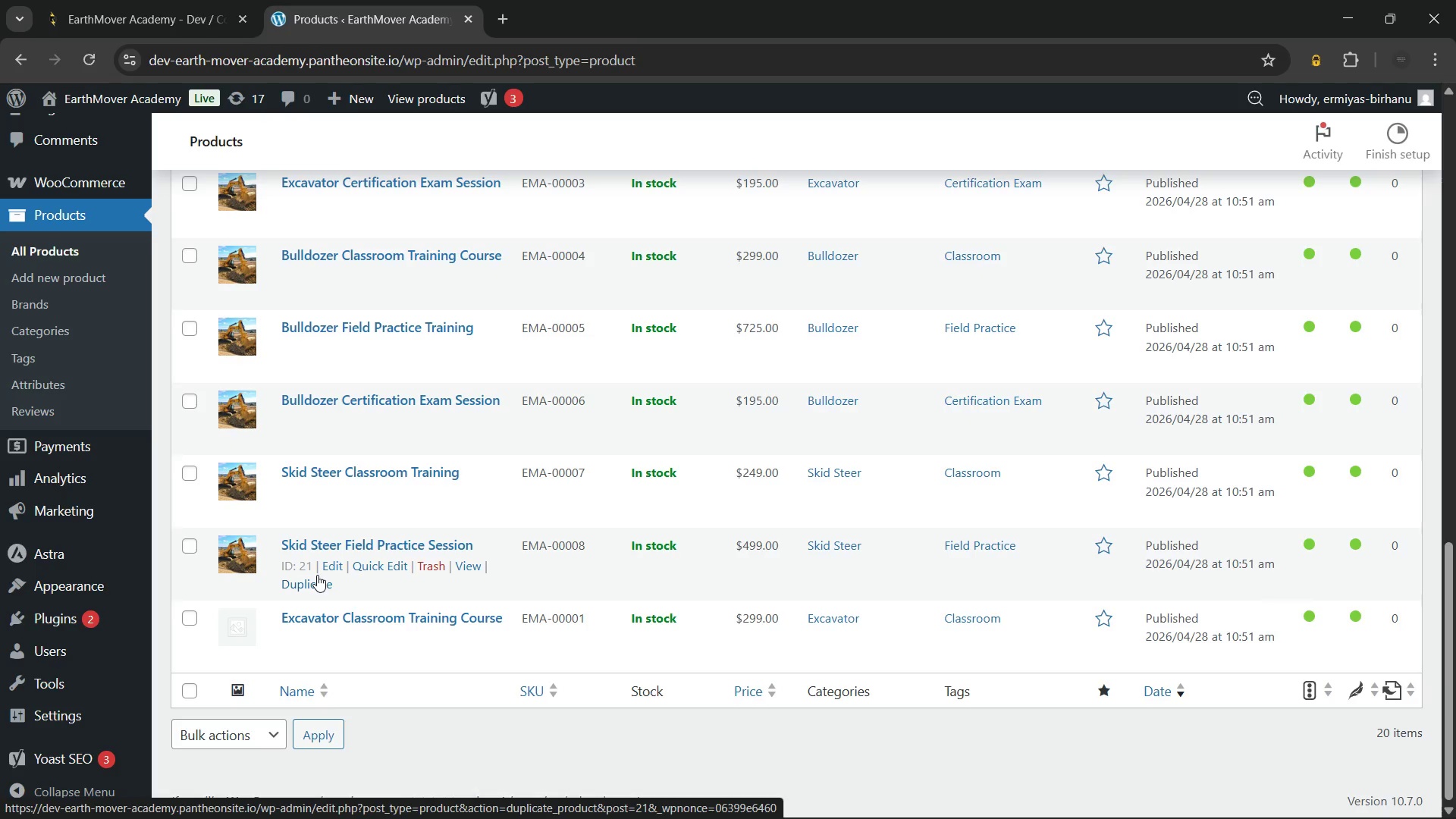 
left_click([391, 465])
 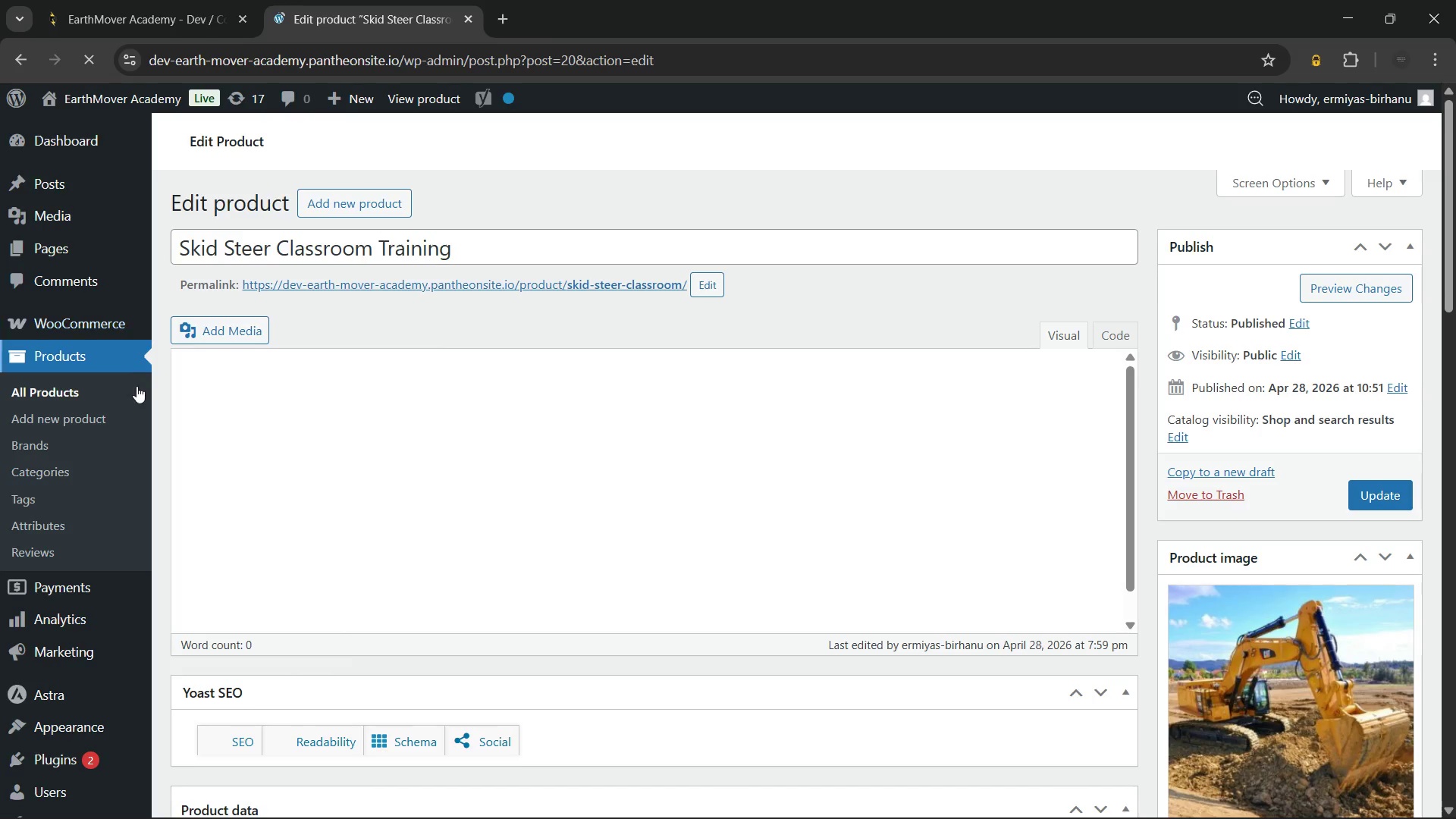 
wait(11.86)
 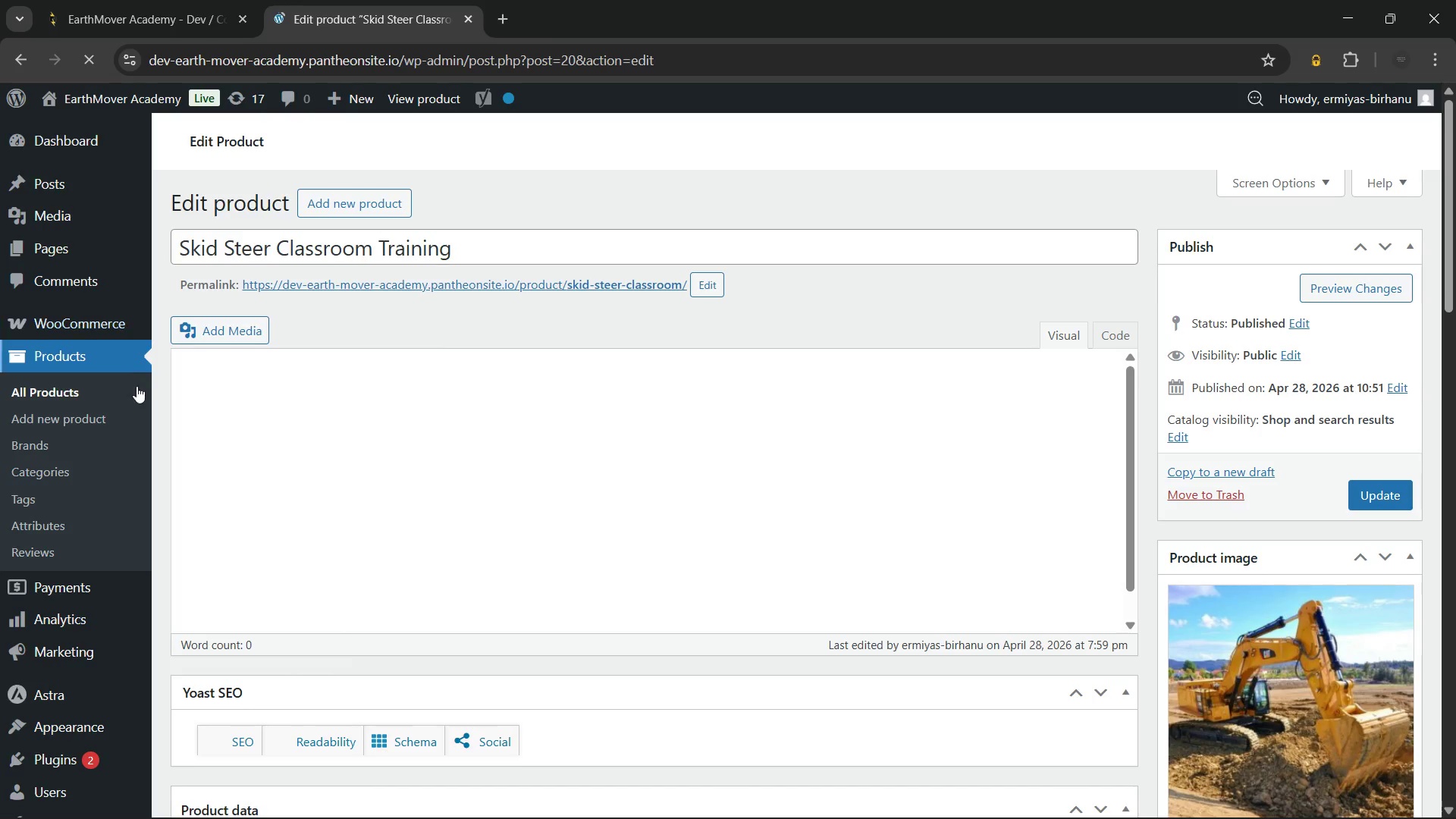 
left_click([66, 396])
 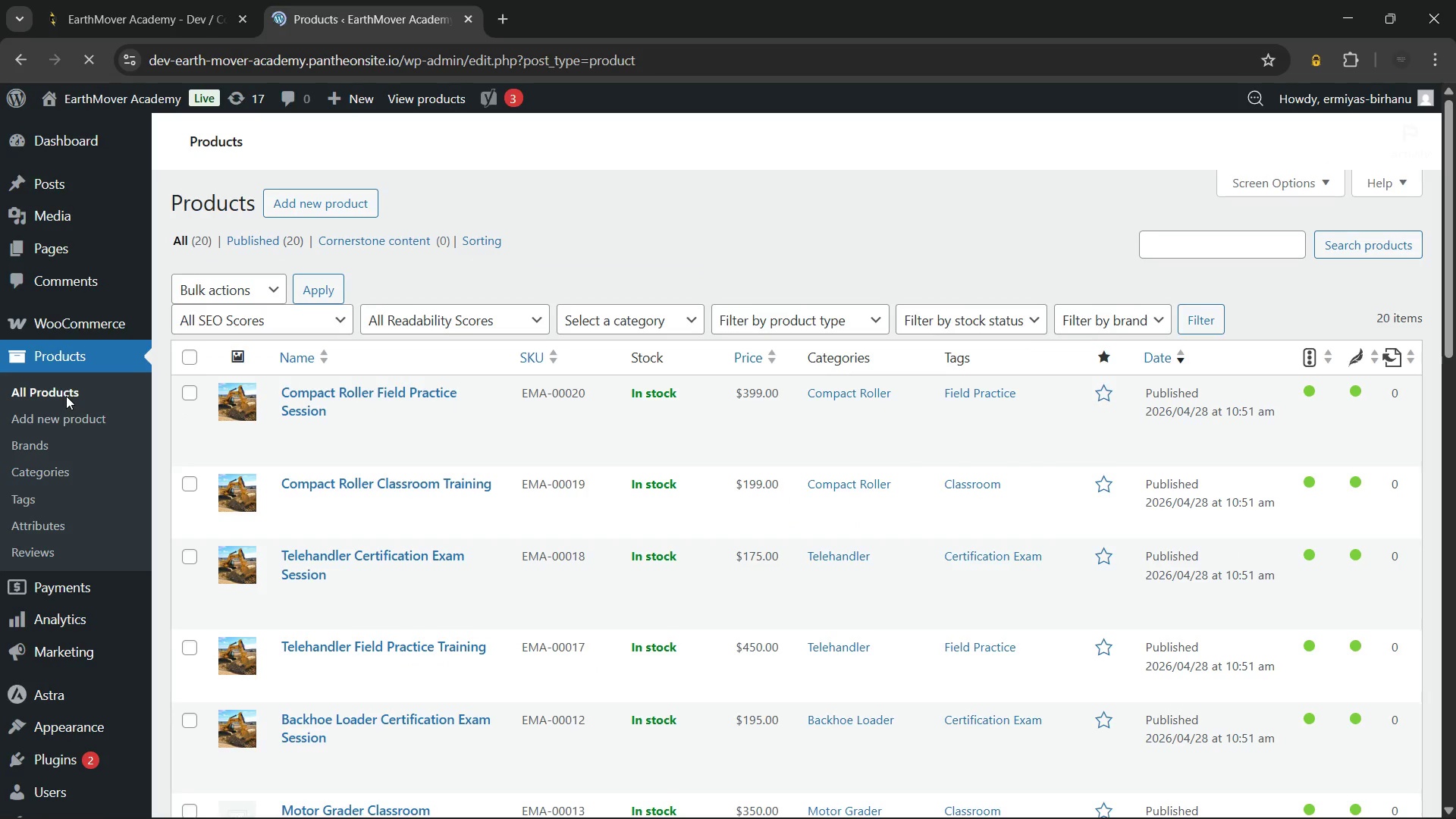 
scroll: coordinate [447, 439], scroll_direction: down, amount: 17.0
 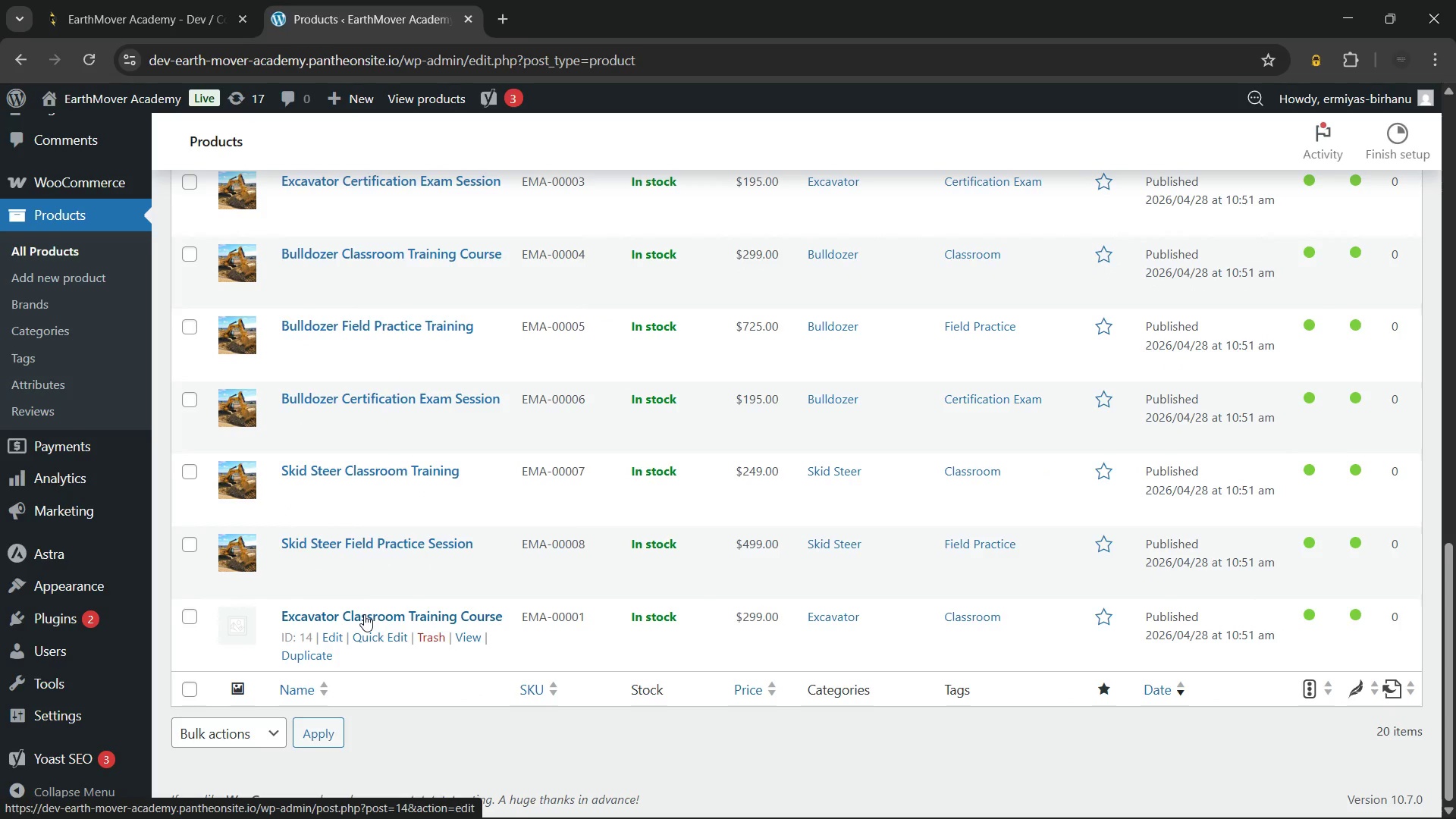 
hold_key(key=ControlLeft, duration=0.67)
left_click([364, 614])
 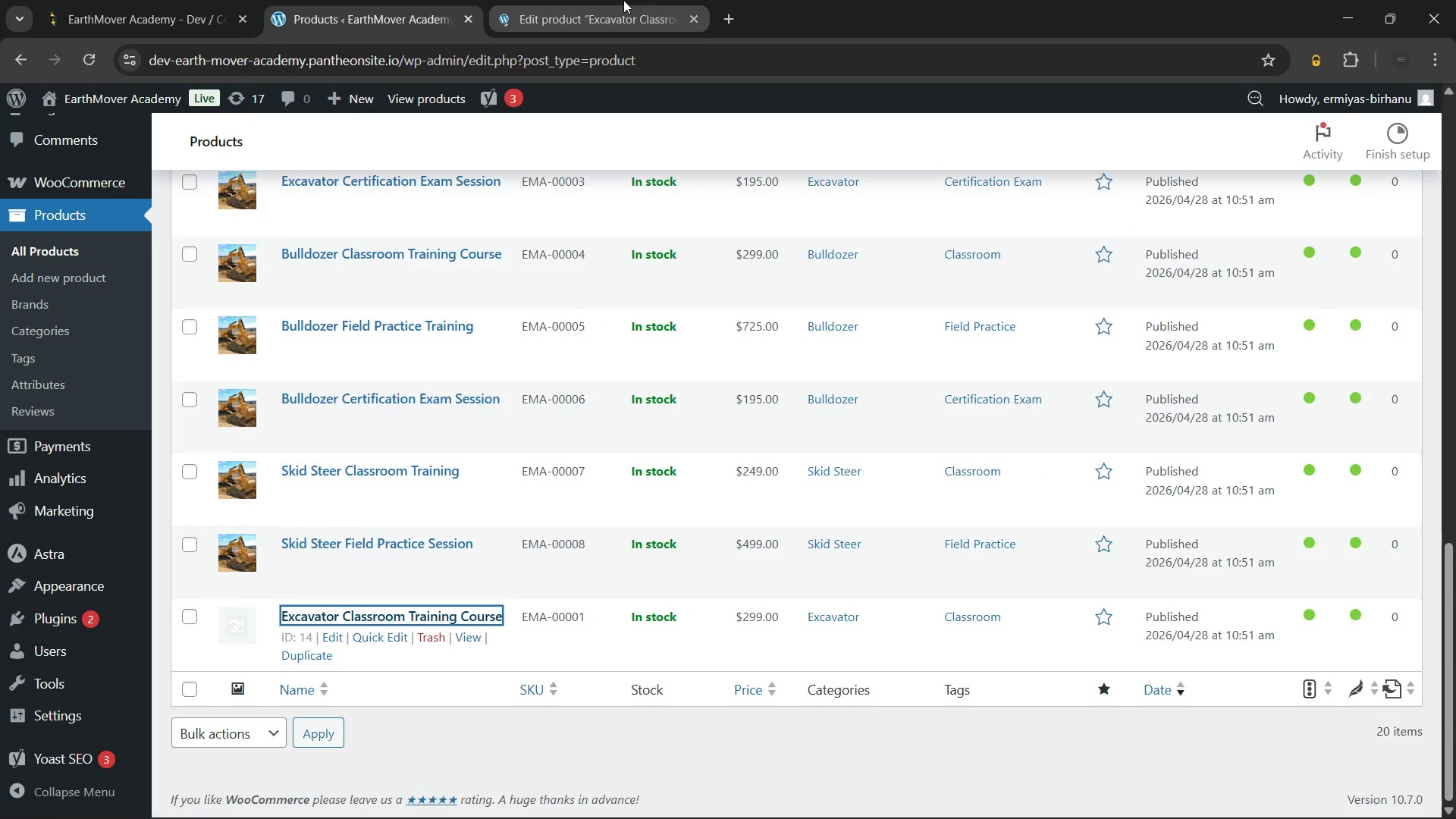 
left_click([623, 0])
 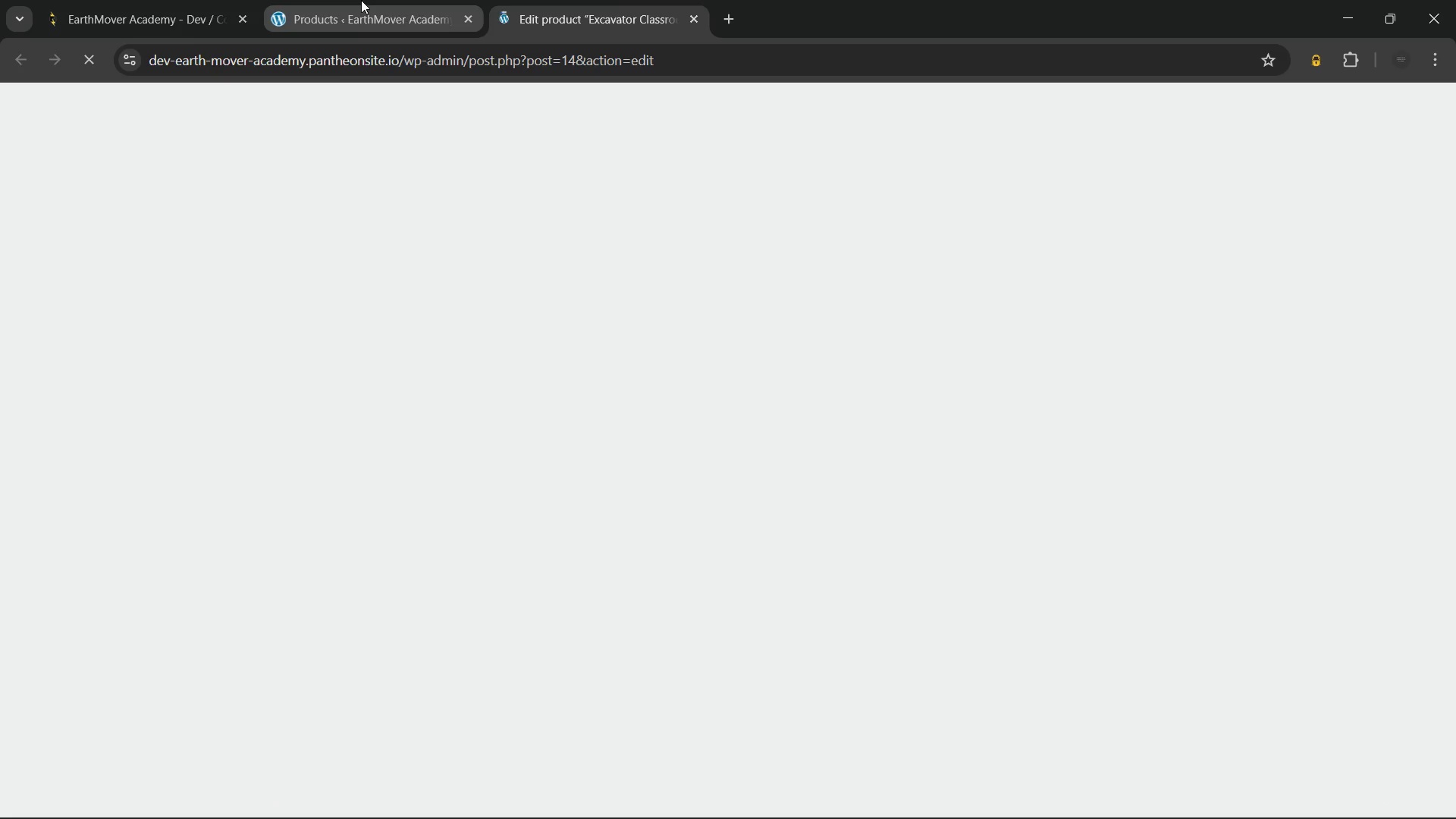 
left_click([361, 0])
 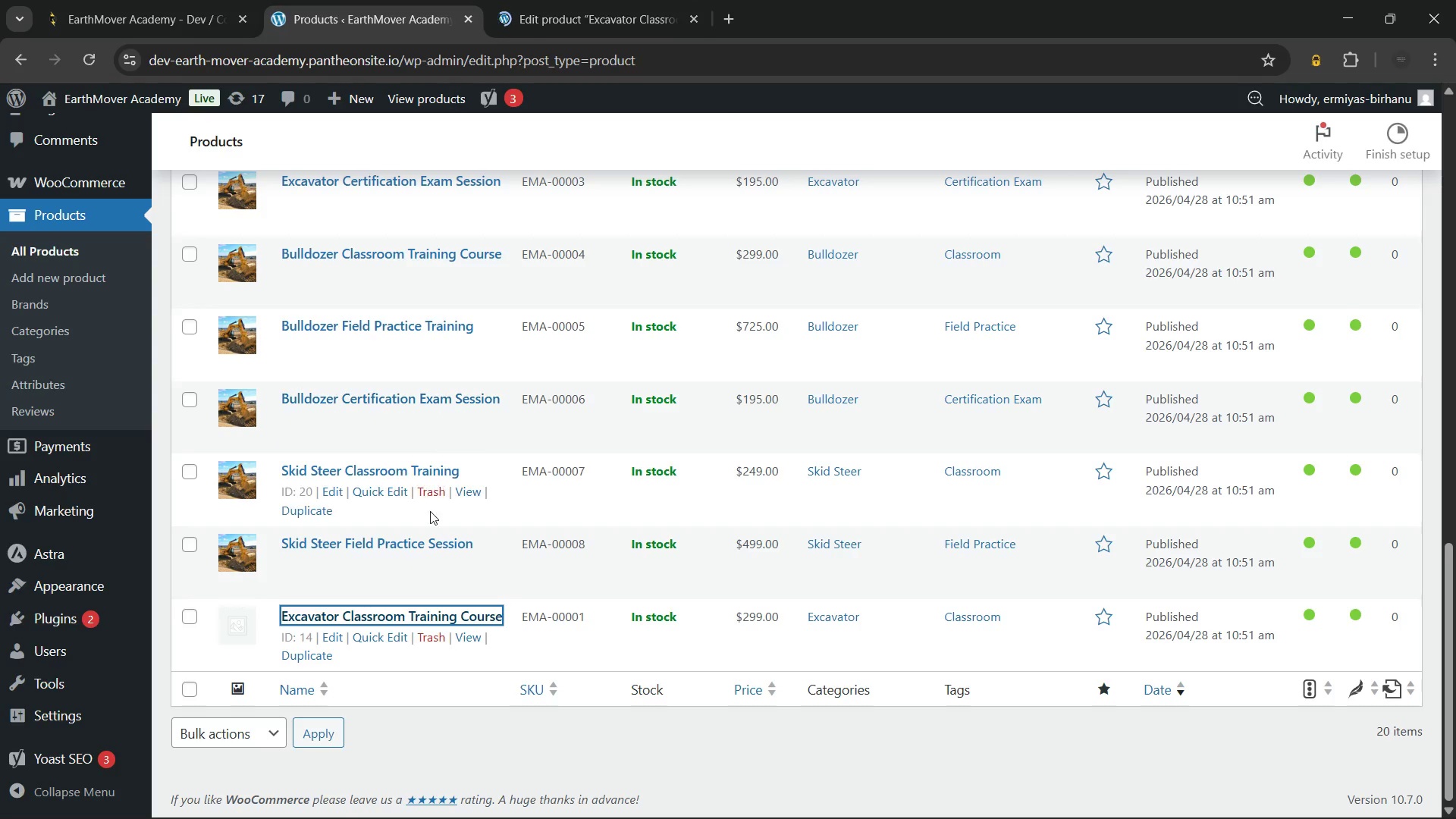 
hold_key(key=ControlLeft, duration=0.84)
left_click([368, 540])
 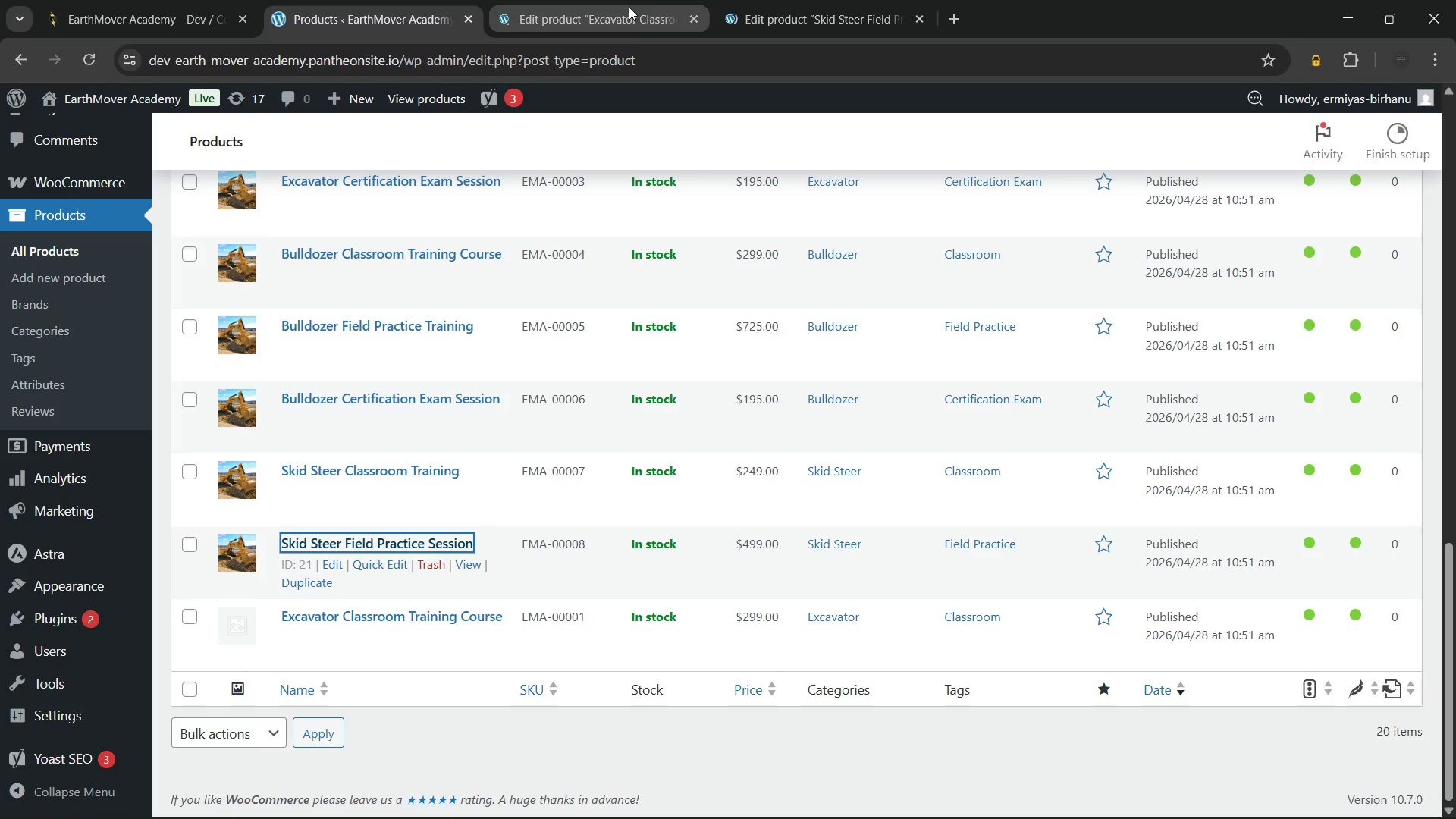 
left_click([629, 7])
 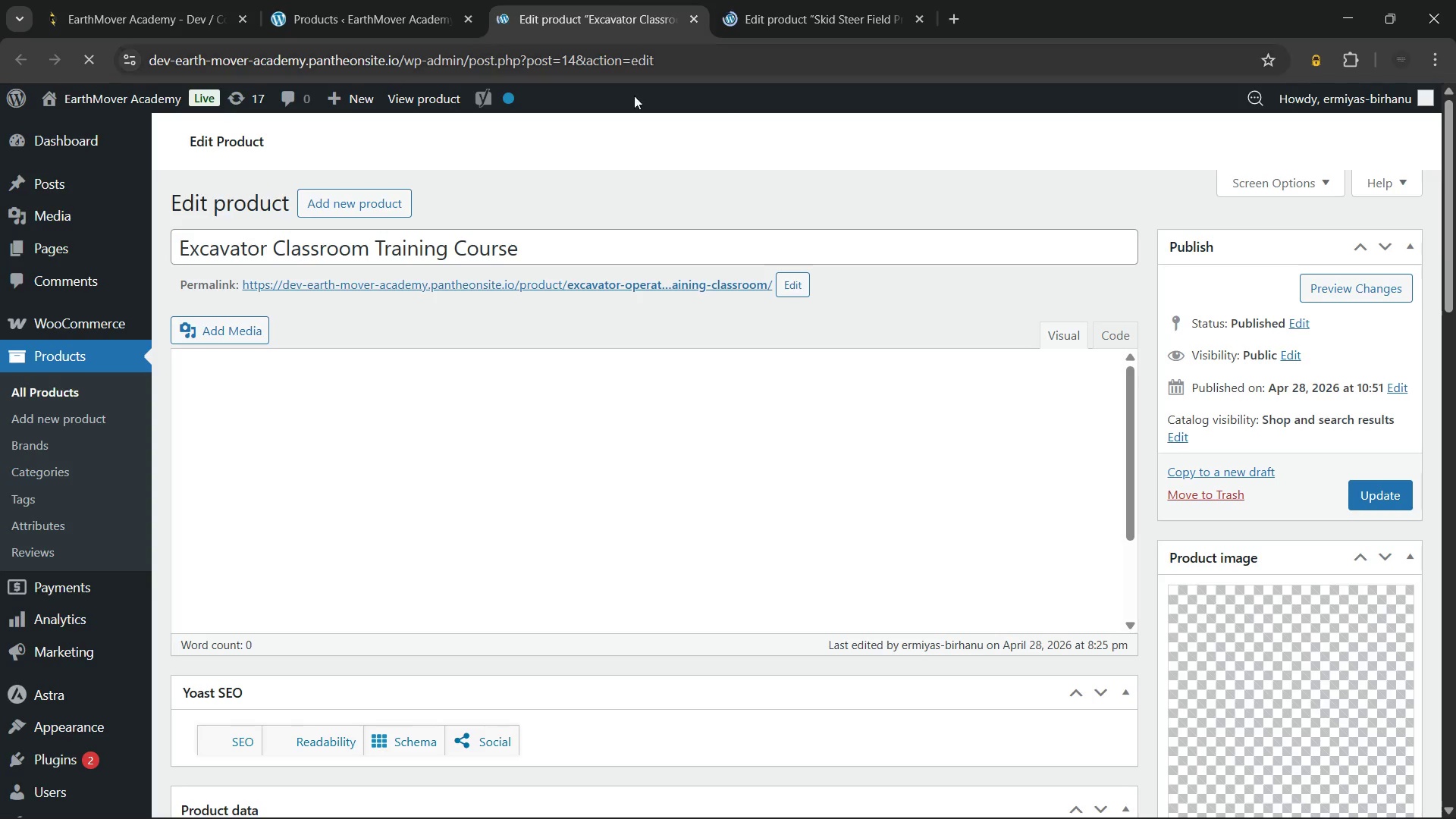 
mouse_move([613, 365])
 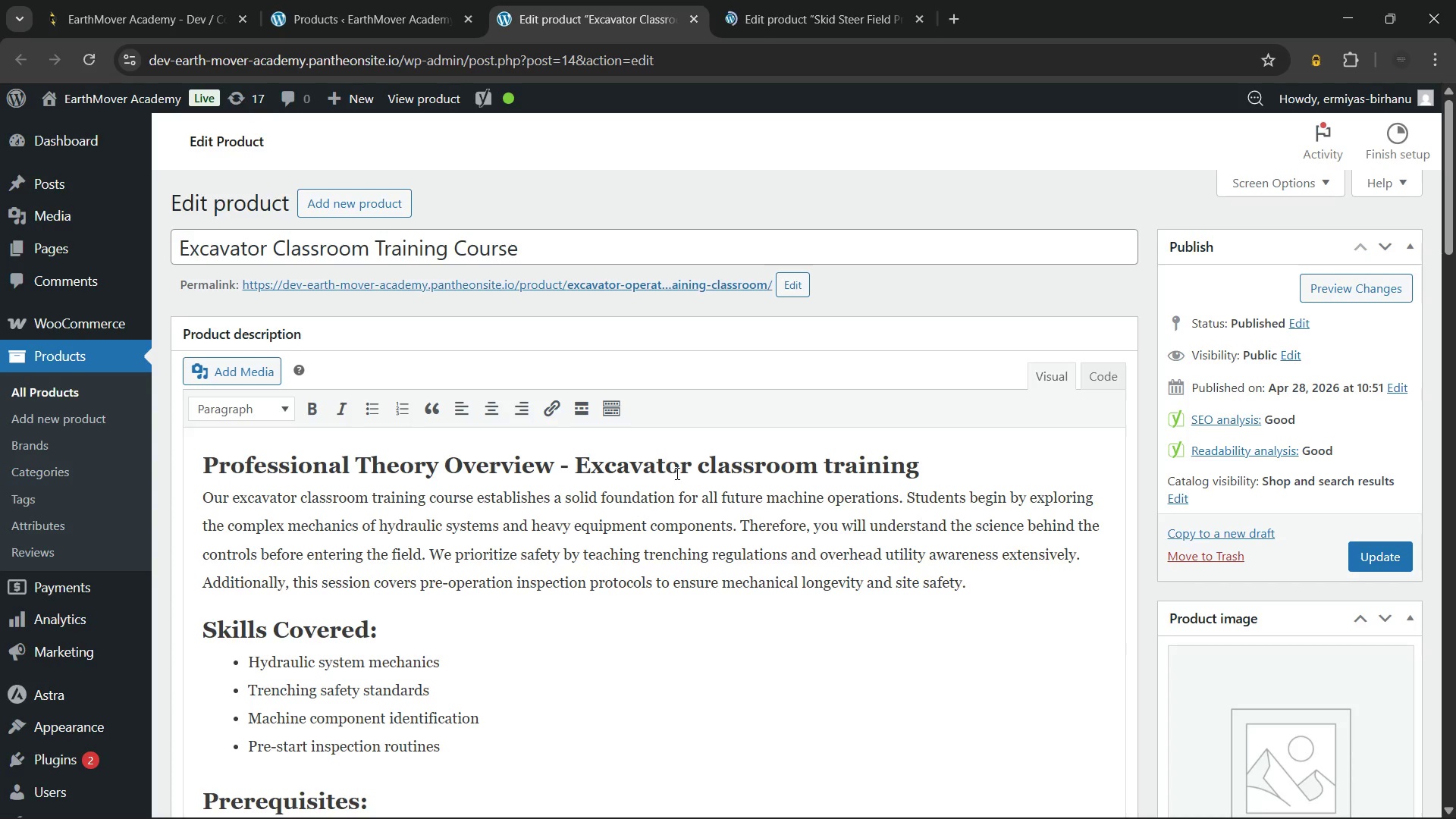 
scroll: coordinate [676, 473], scroll_direction: down, amount: 3.0
 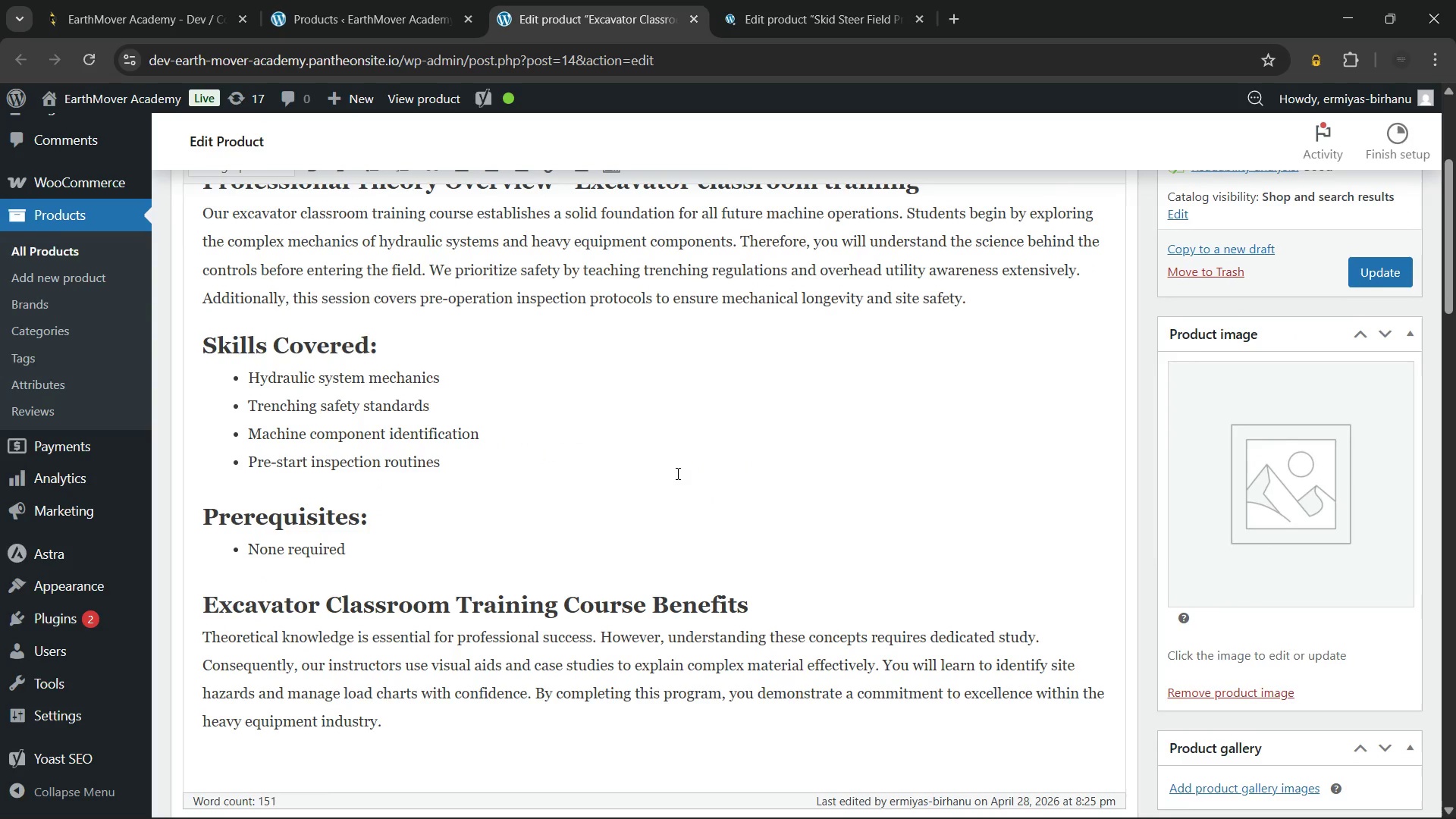 
scroll: coordinate [646, 378], scroll_direction: up, amount: 4.0
 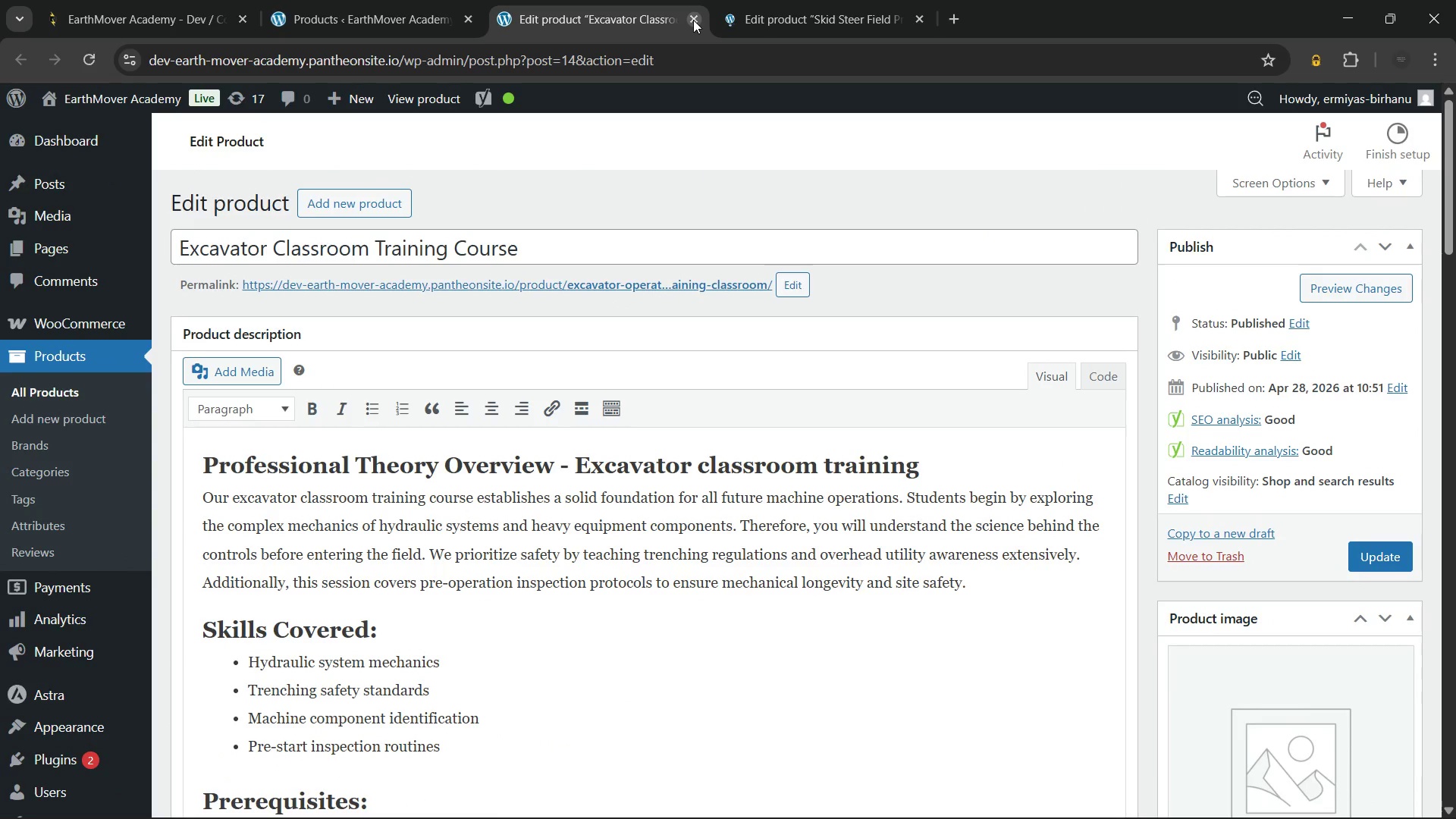 
left_click([693, 20])
 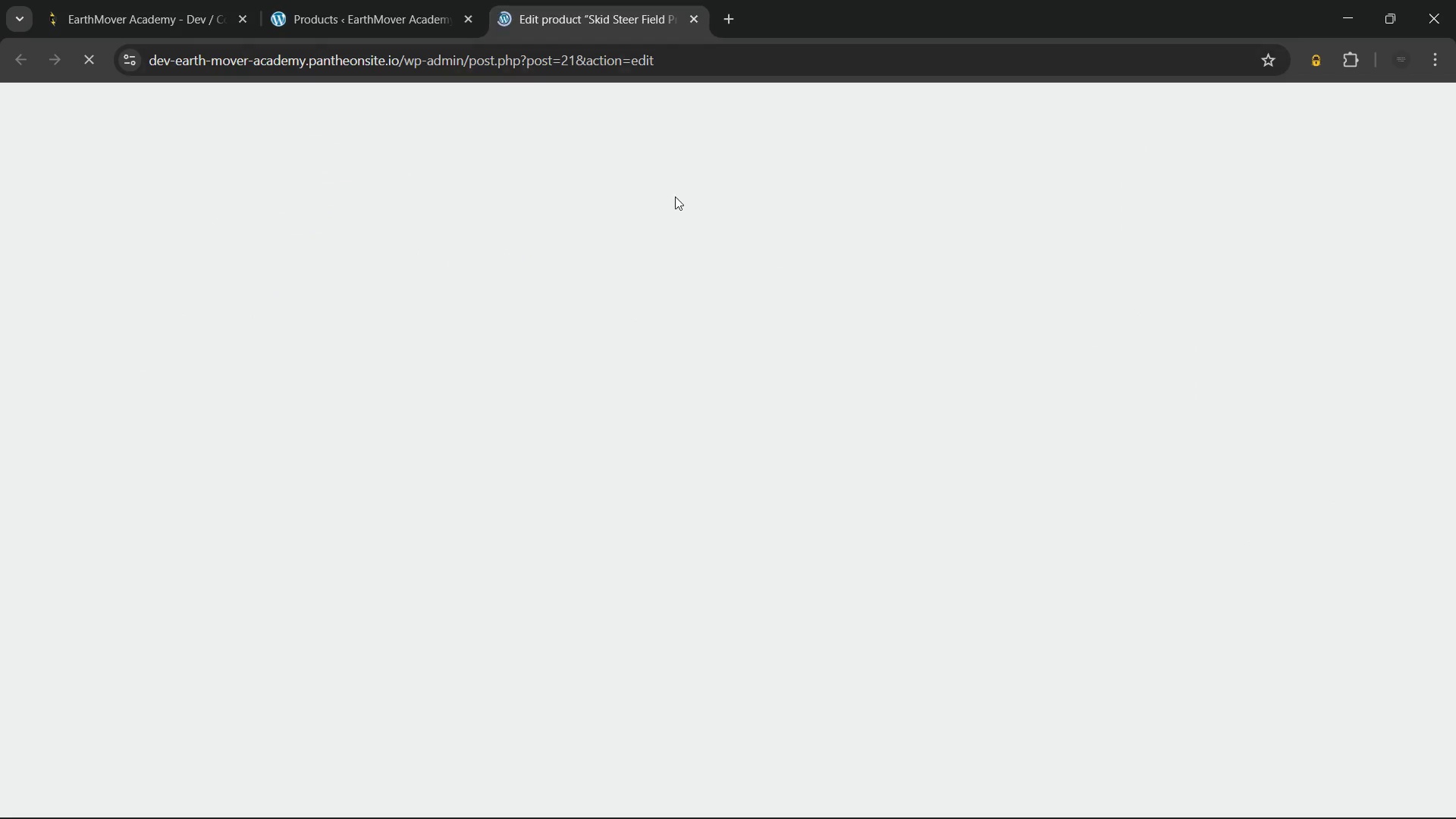 
mouse_move([657, 199])
 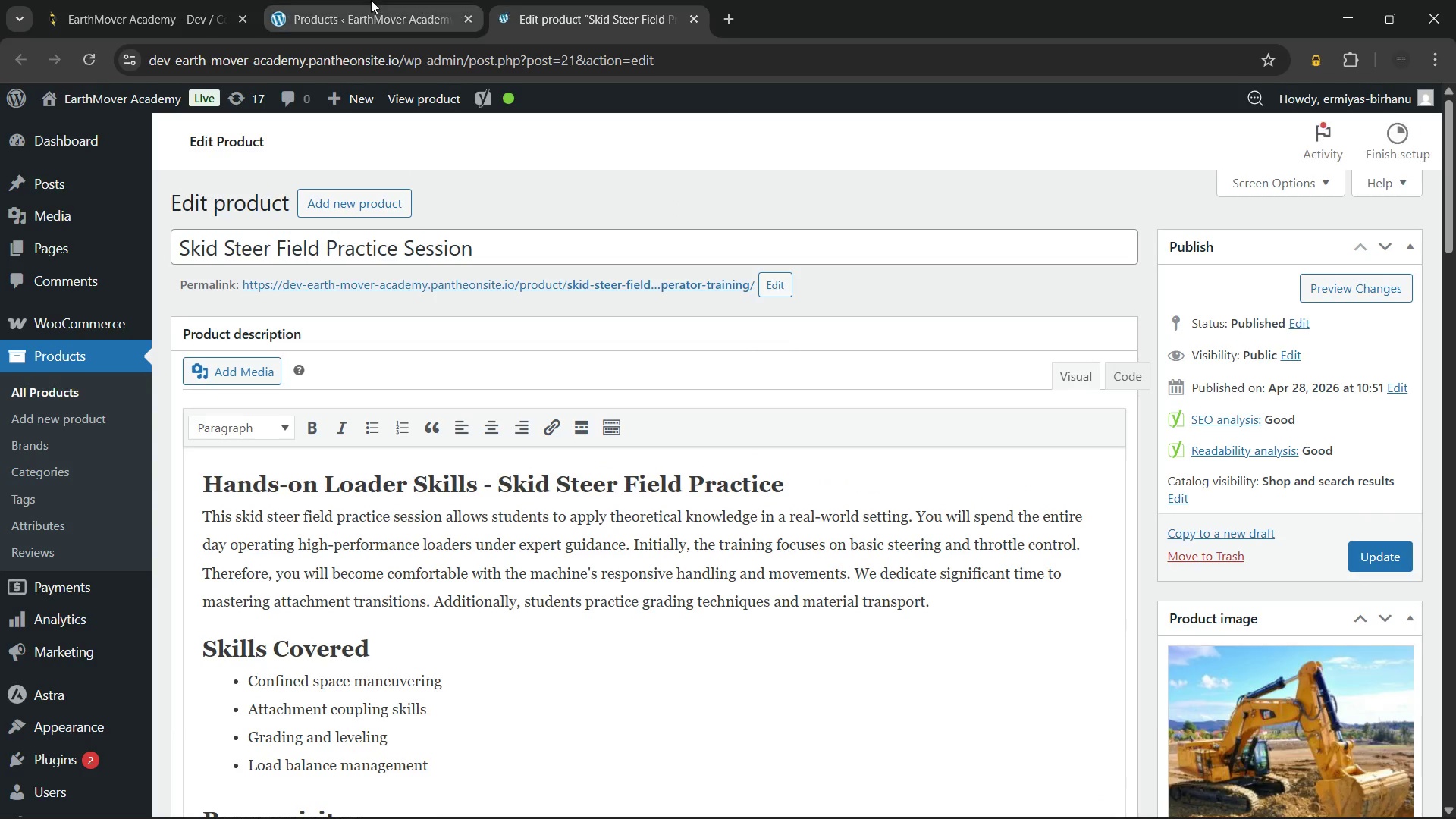 
left_click([371, 0])
 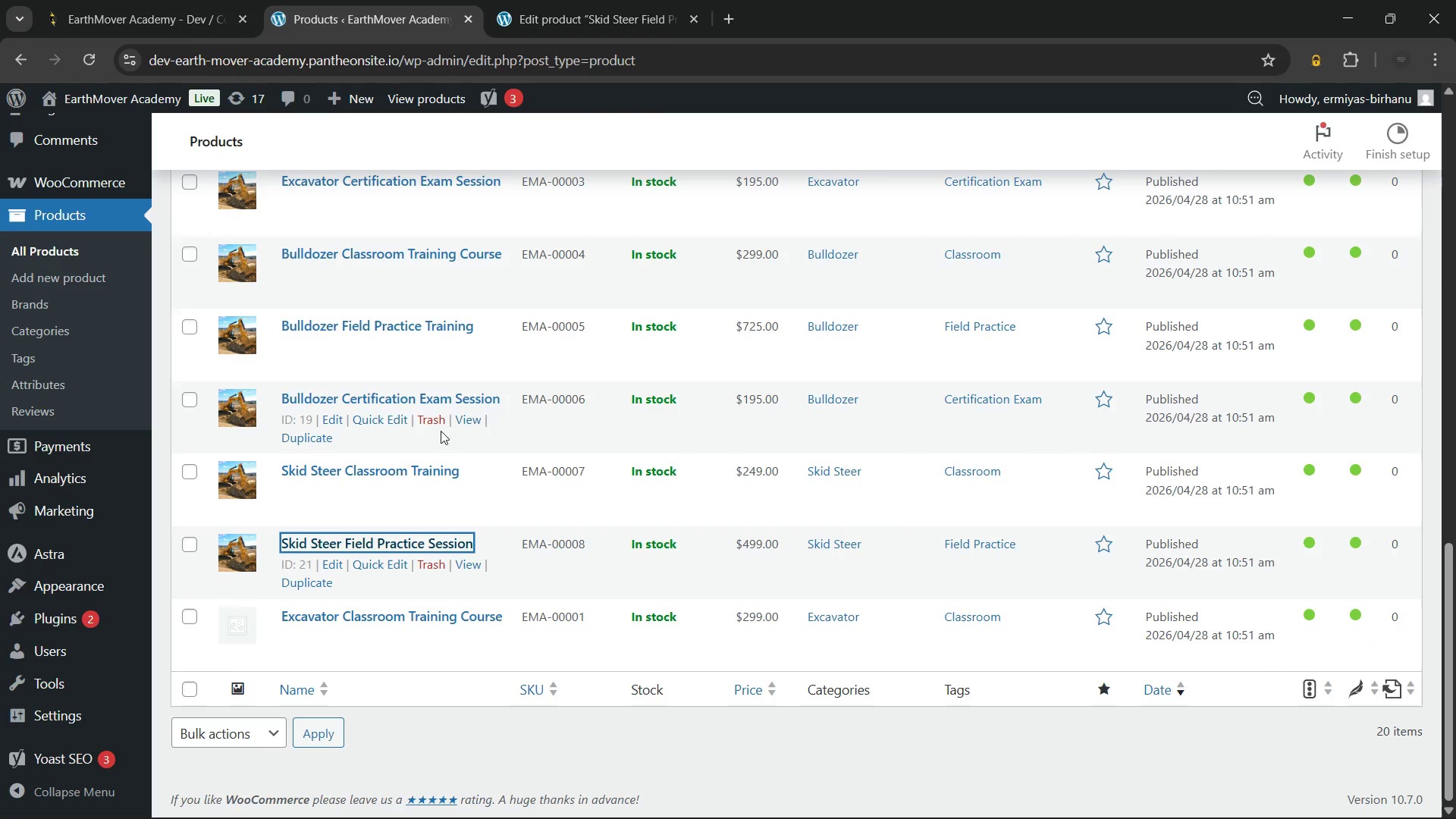 
hold_key(key=ControlLeft, duration=2.55)
left_click([356, 469])
 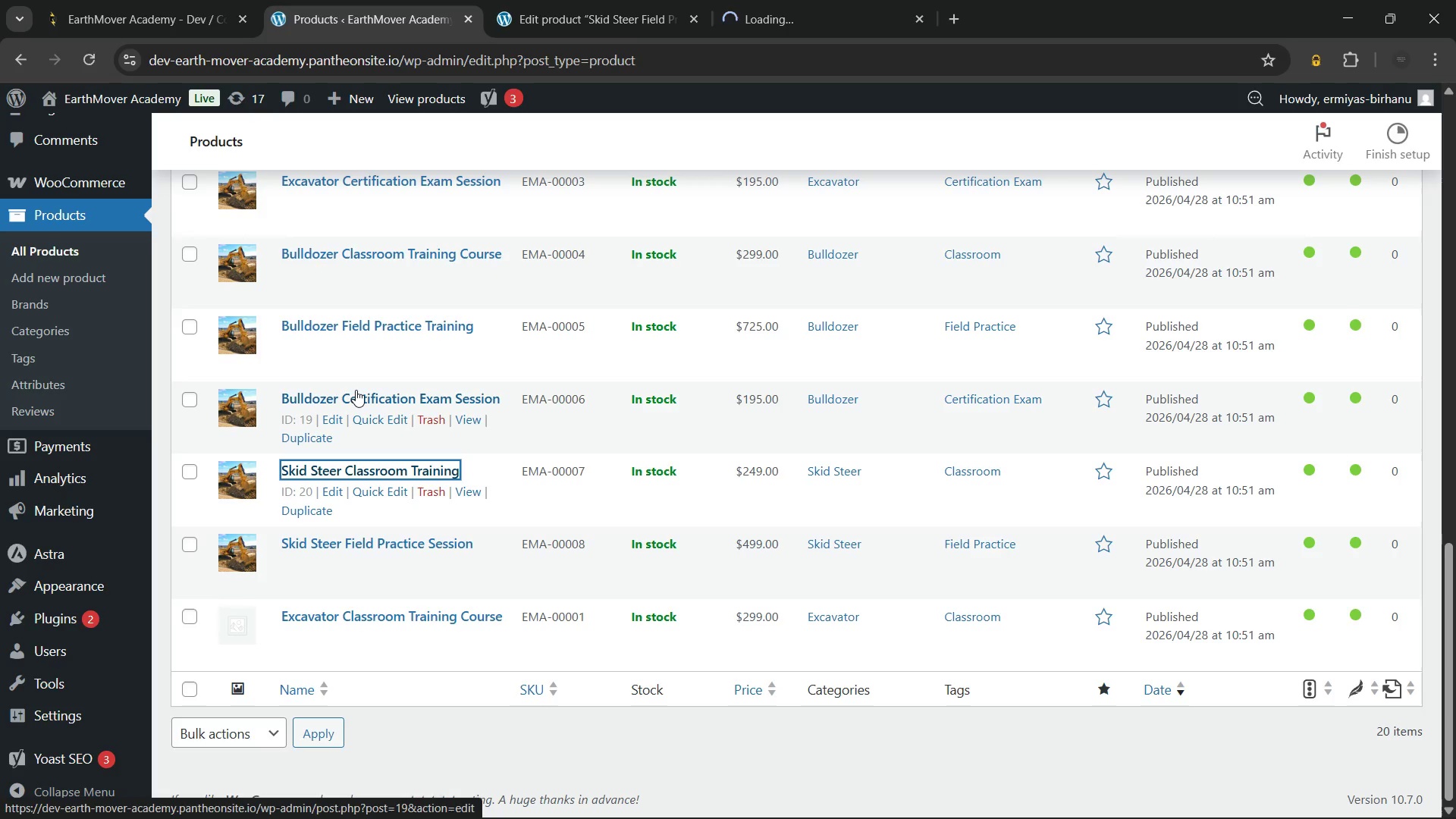 
left_click([356, 390])
 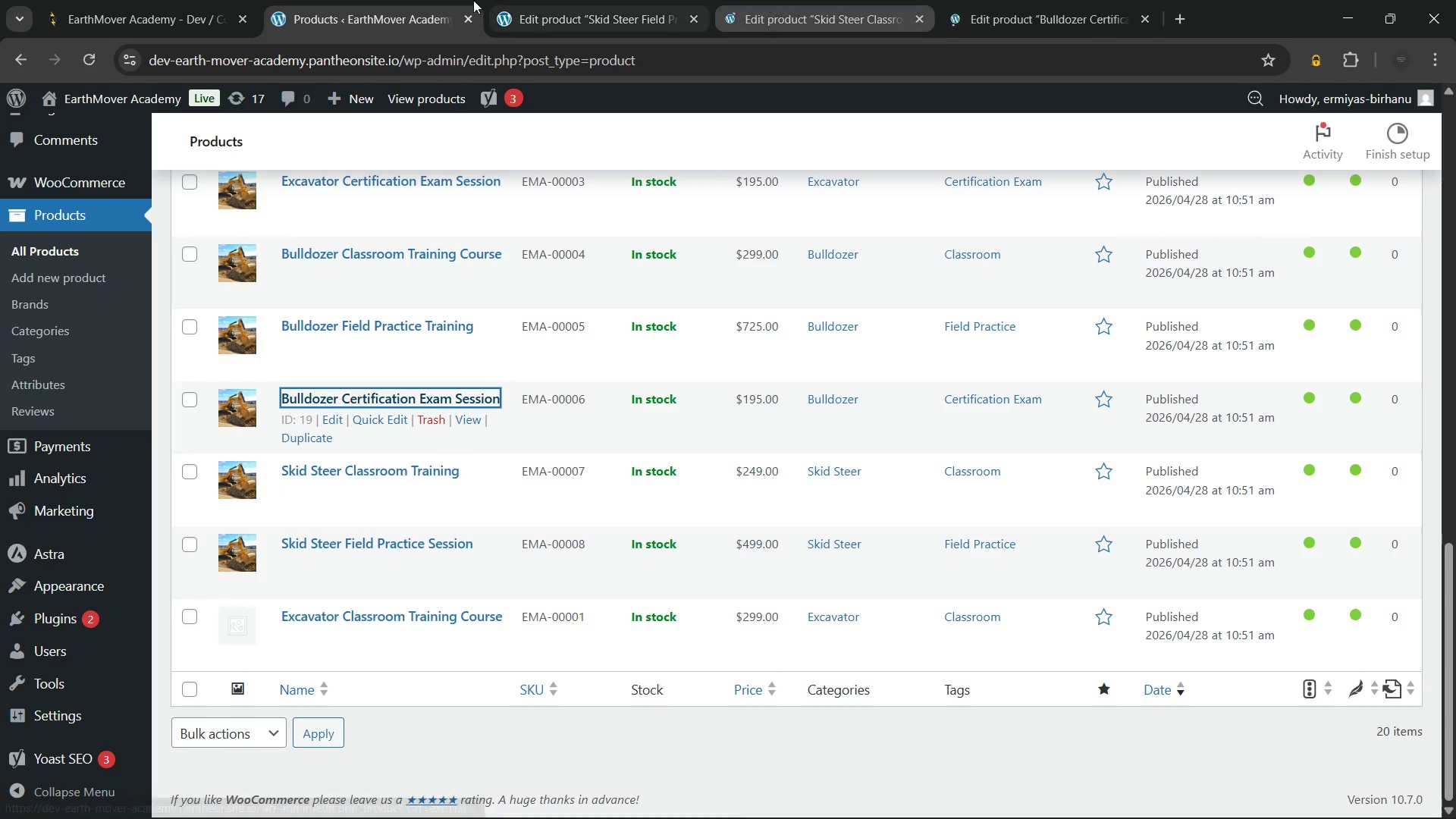 
left_click([557, 0])
 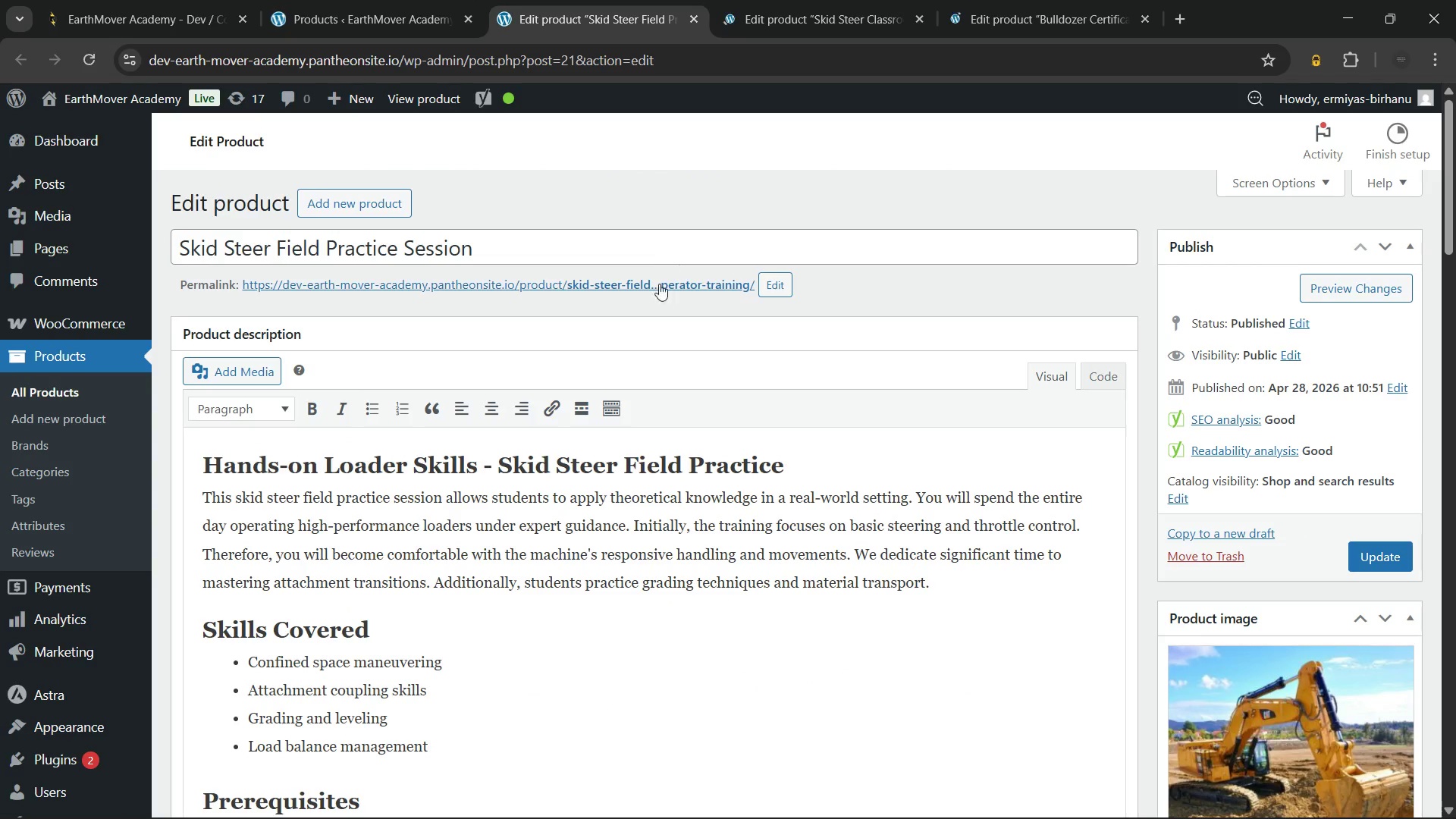 
scroll: coordinate [639, 322], scroll_direction: down, amount: 4.0
 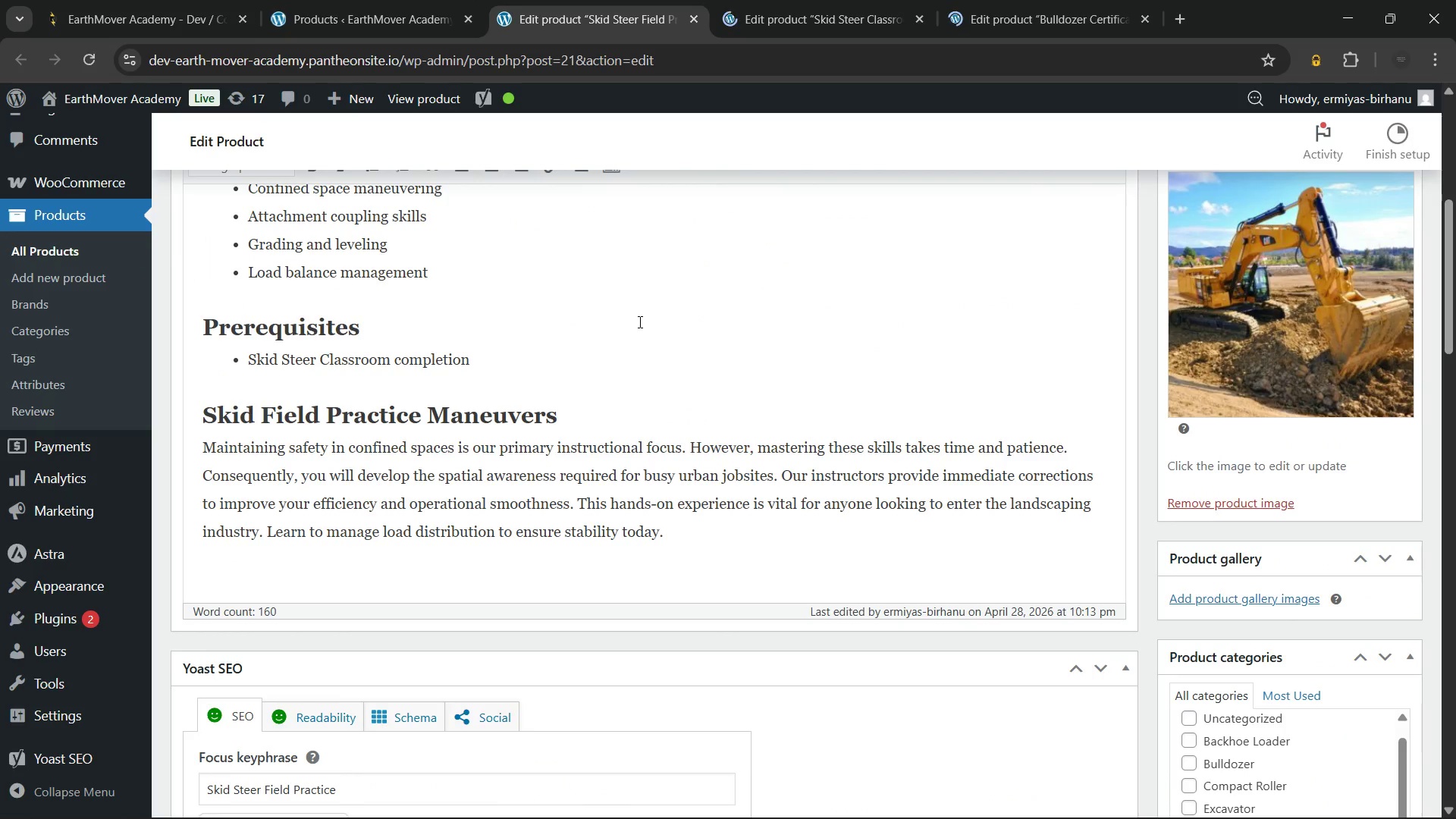 
scroll: coordinate [639, 322], scroll_direction: up, amount: 5.0
 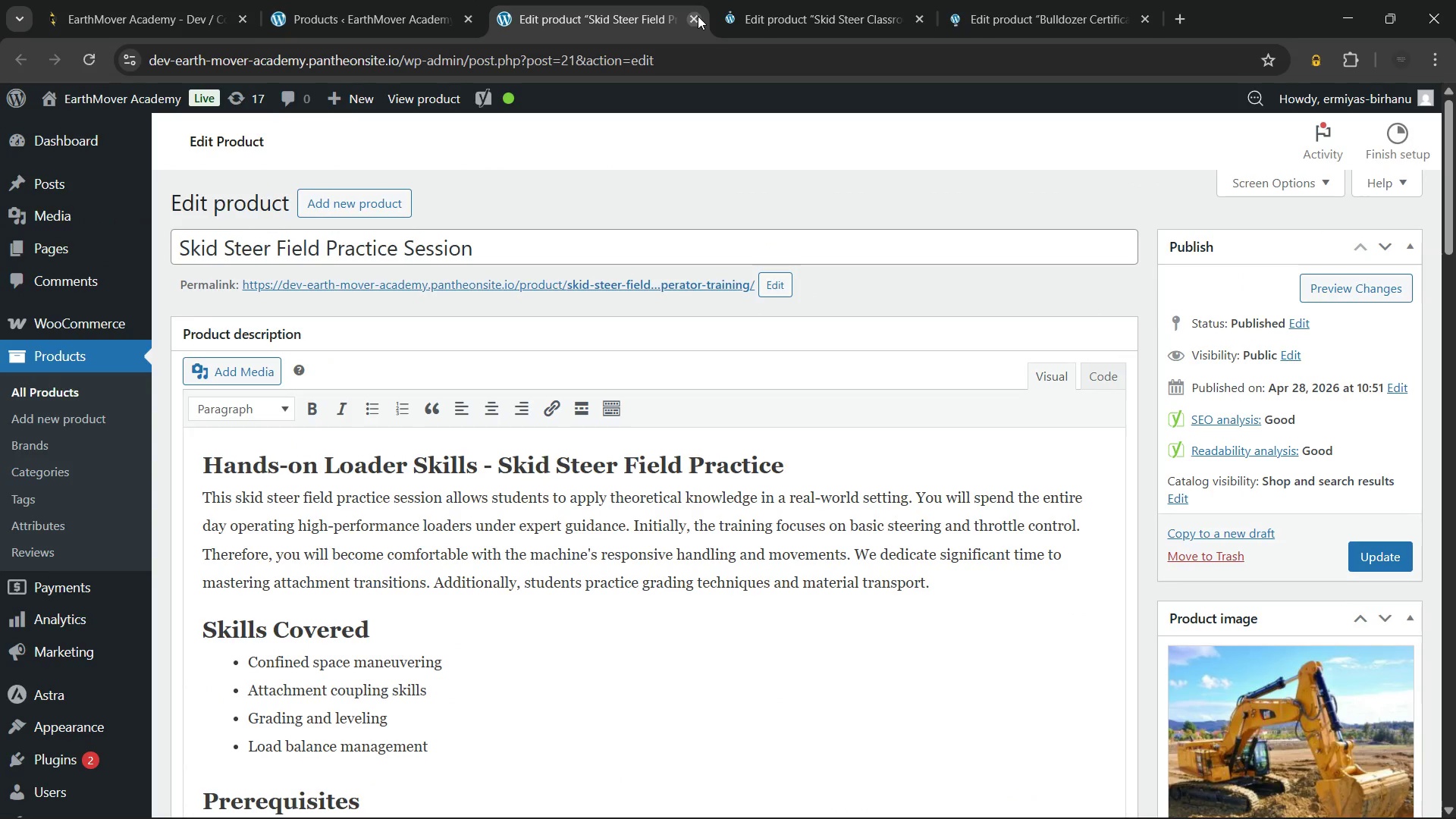 
left_click([698, 16])
 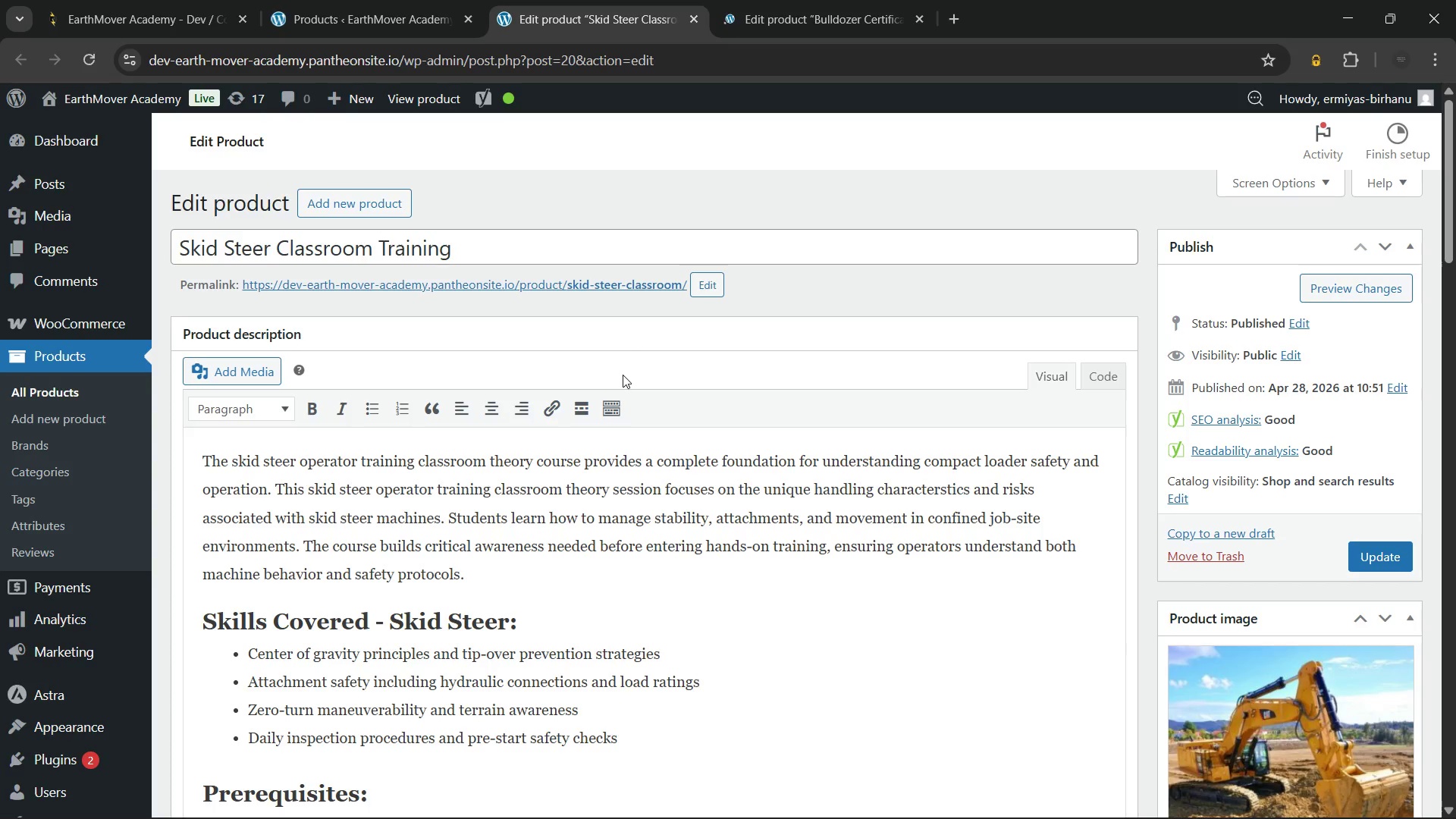 
wait(20.53)
 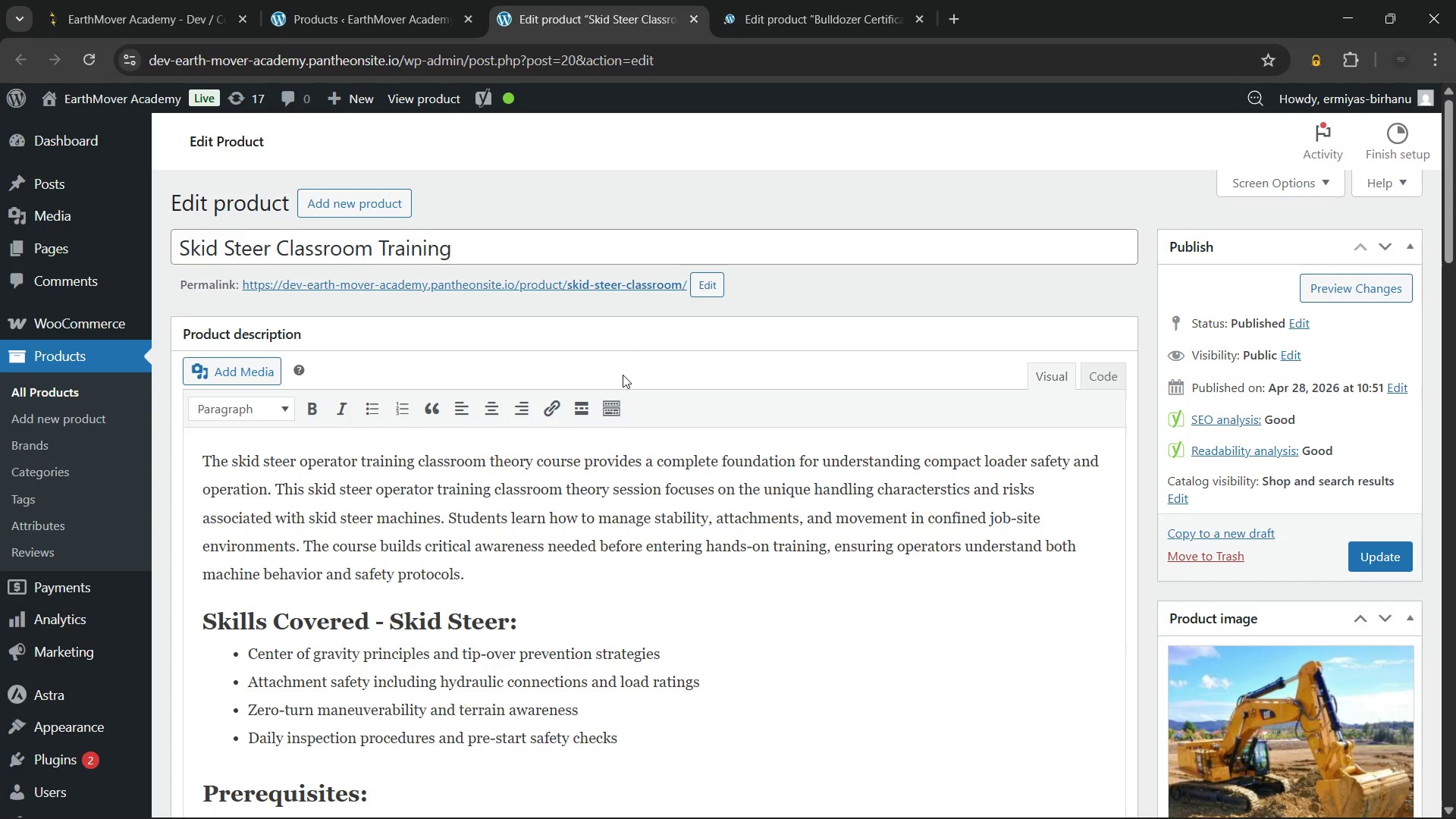 
scroll: coordinate [662, 494], scroll_direction: up, amount: 4.0
 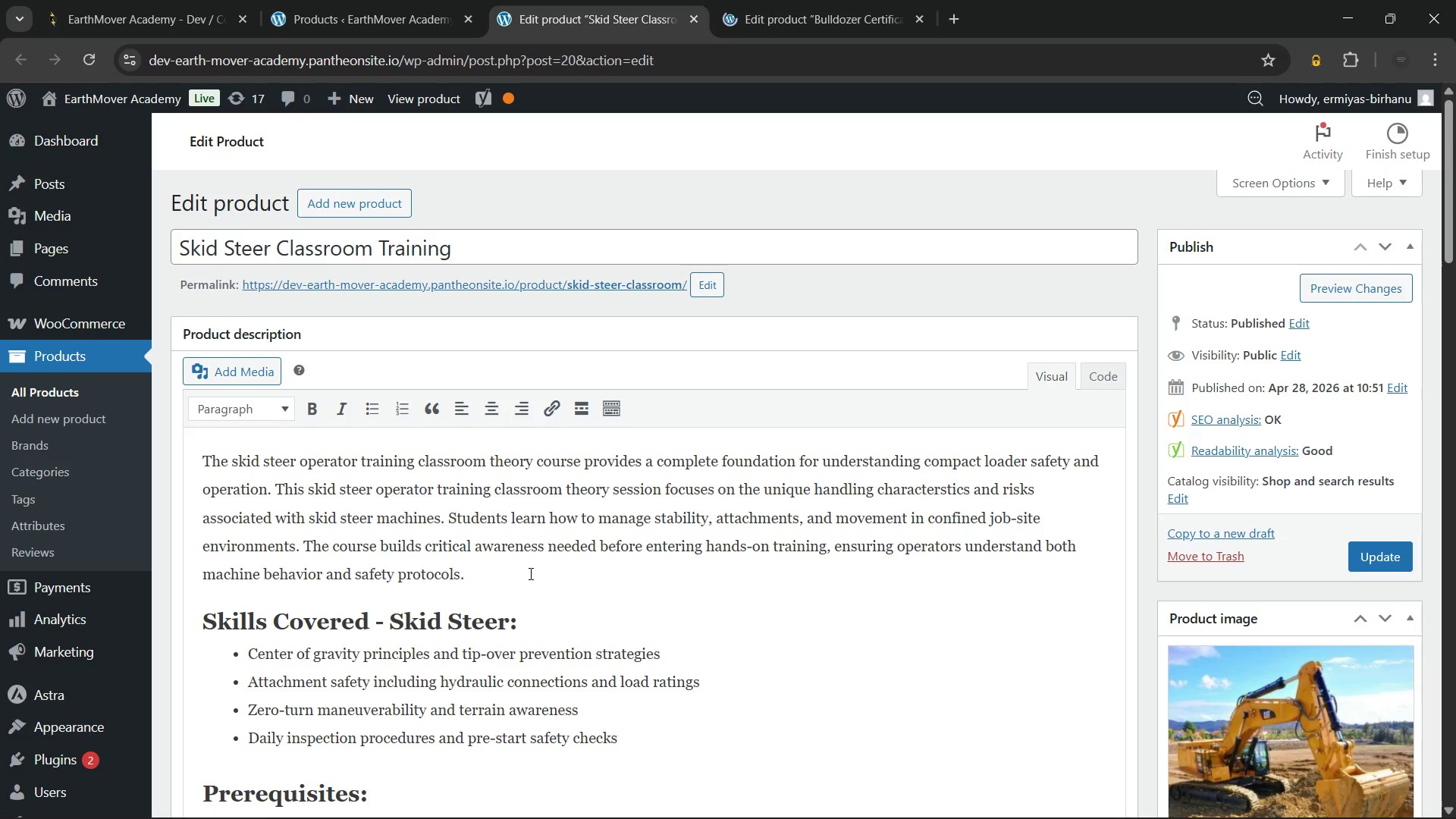 
scroll: coordinate [529, 573], scroll_direction: down, amount: 3.0
 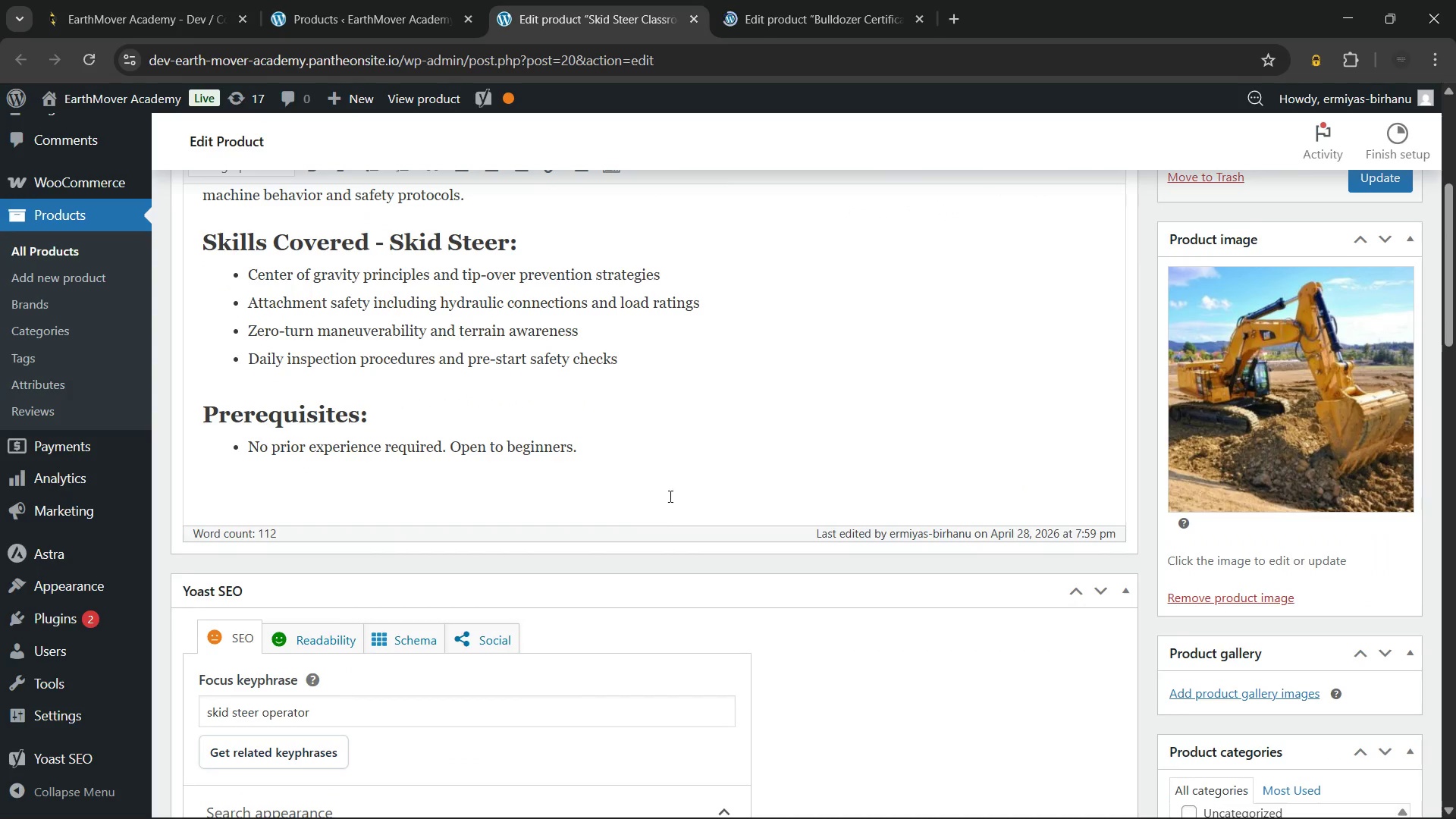 
scroll: coordinate [674, 483], scroll_direction: up, amount: 2.0
 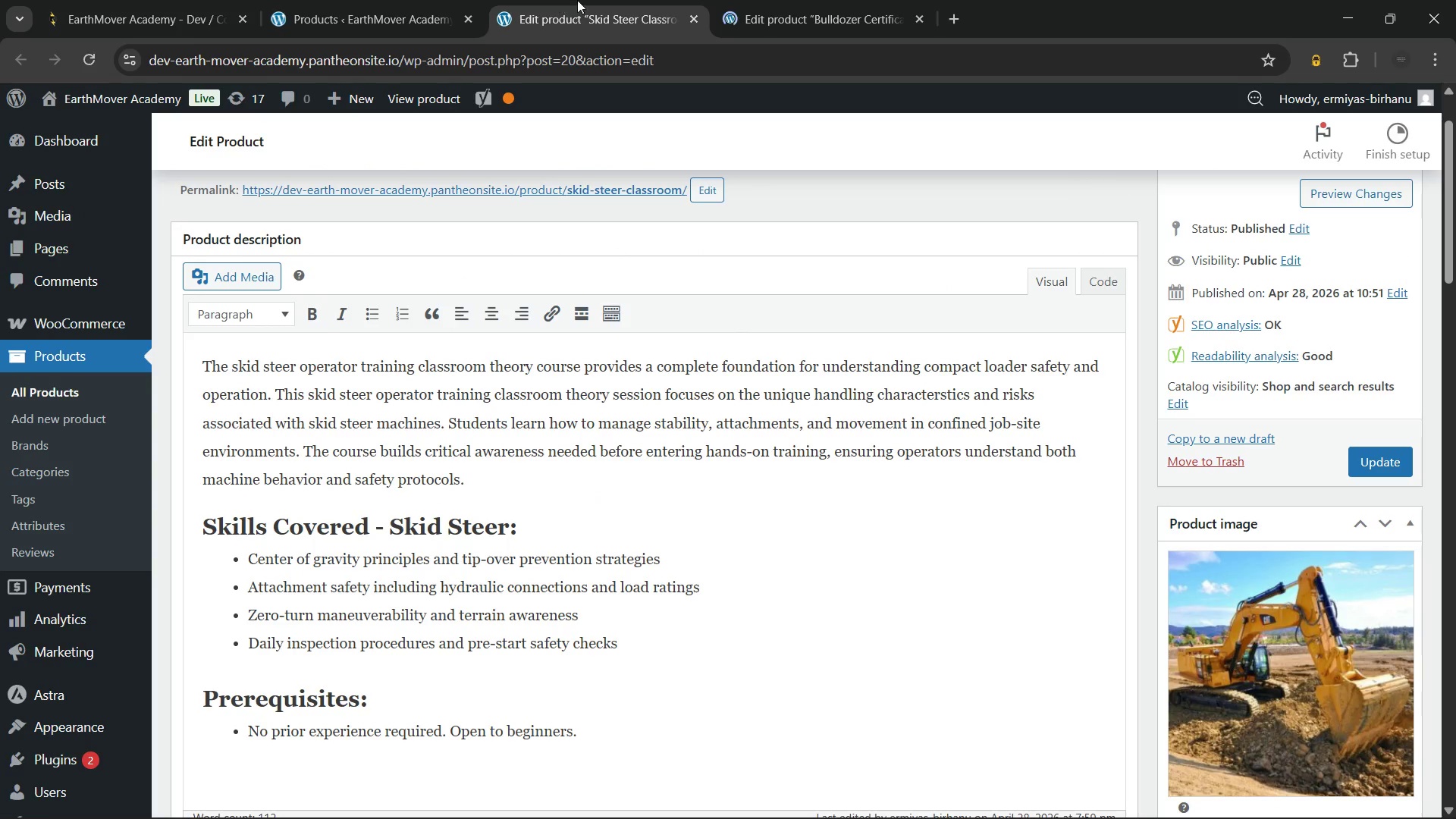 
left_click([583, 0])
 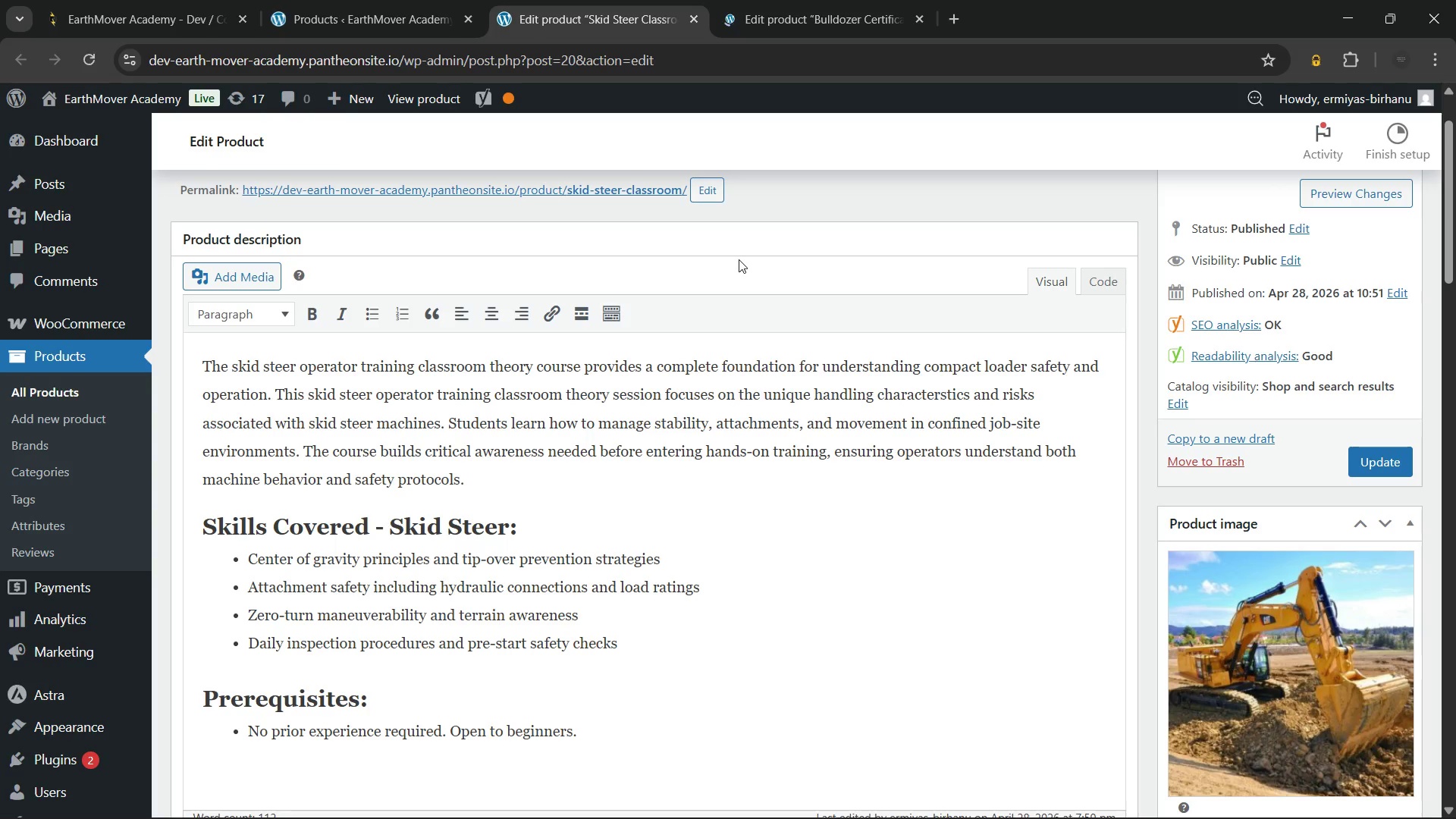 
wait(11.73)
 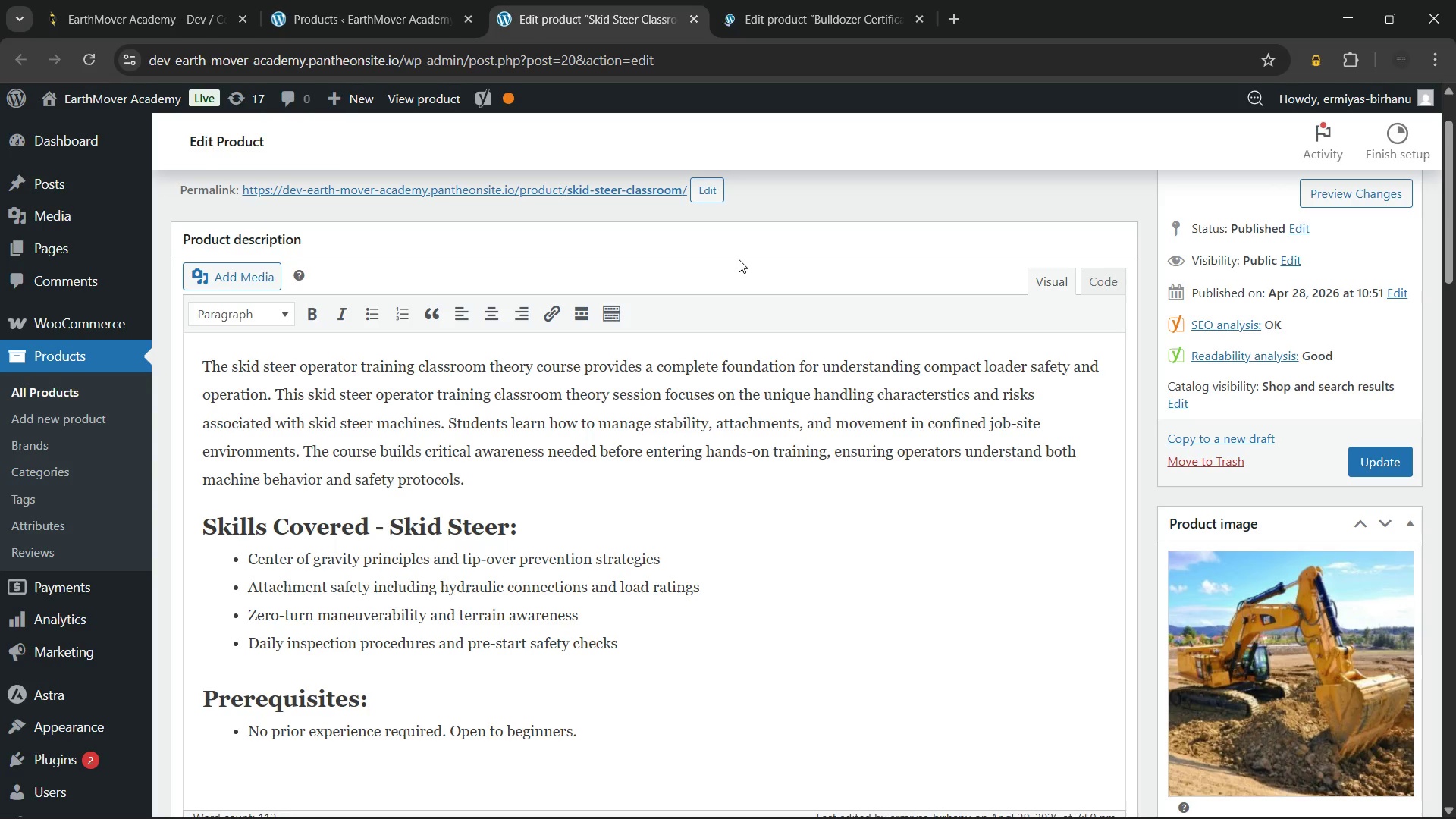 
mouse_move([1072, 790])
 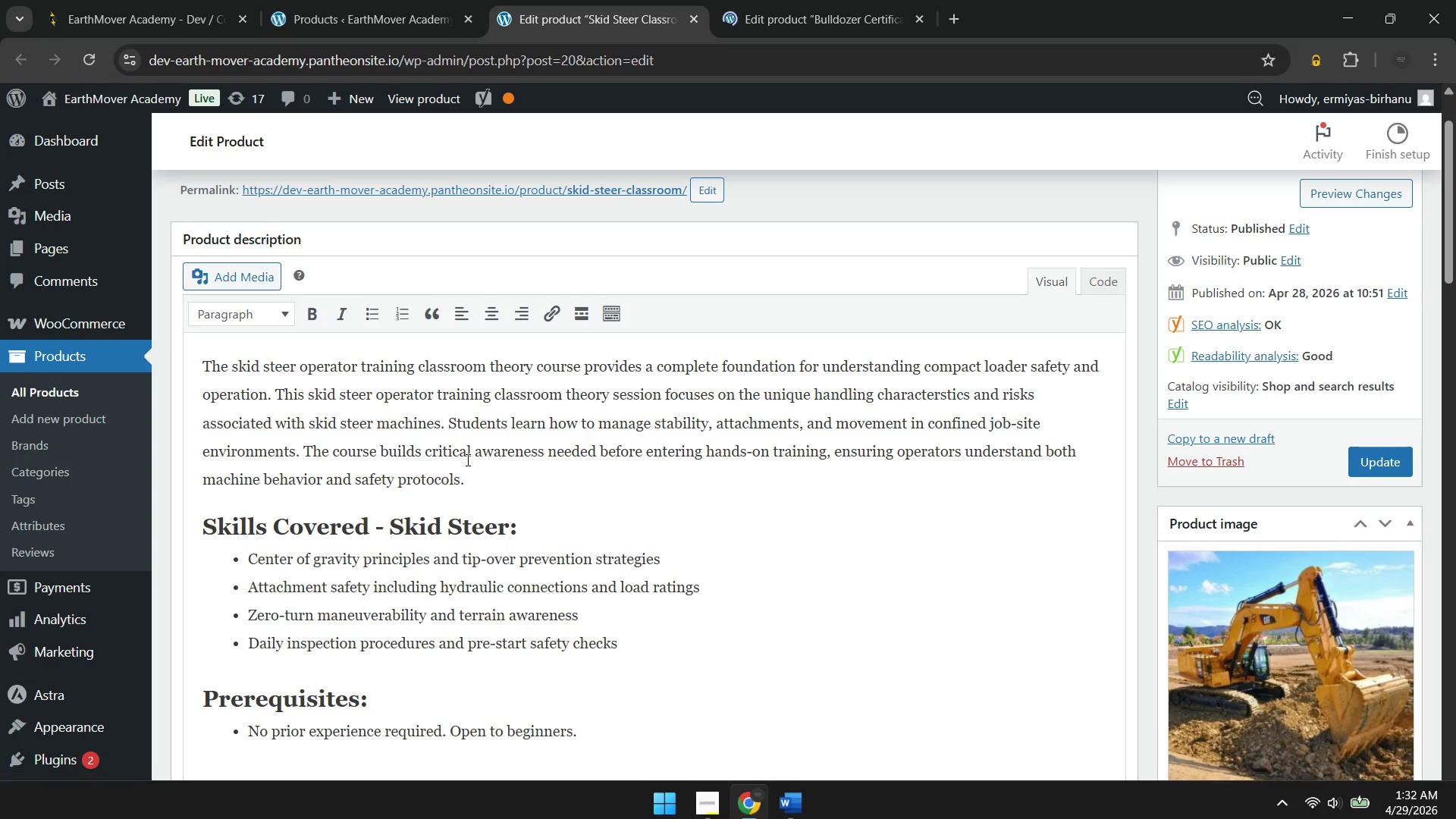 
scroll: coordinate [466, 460], scroll_direction: up, amount: 4.0
 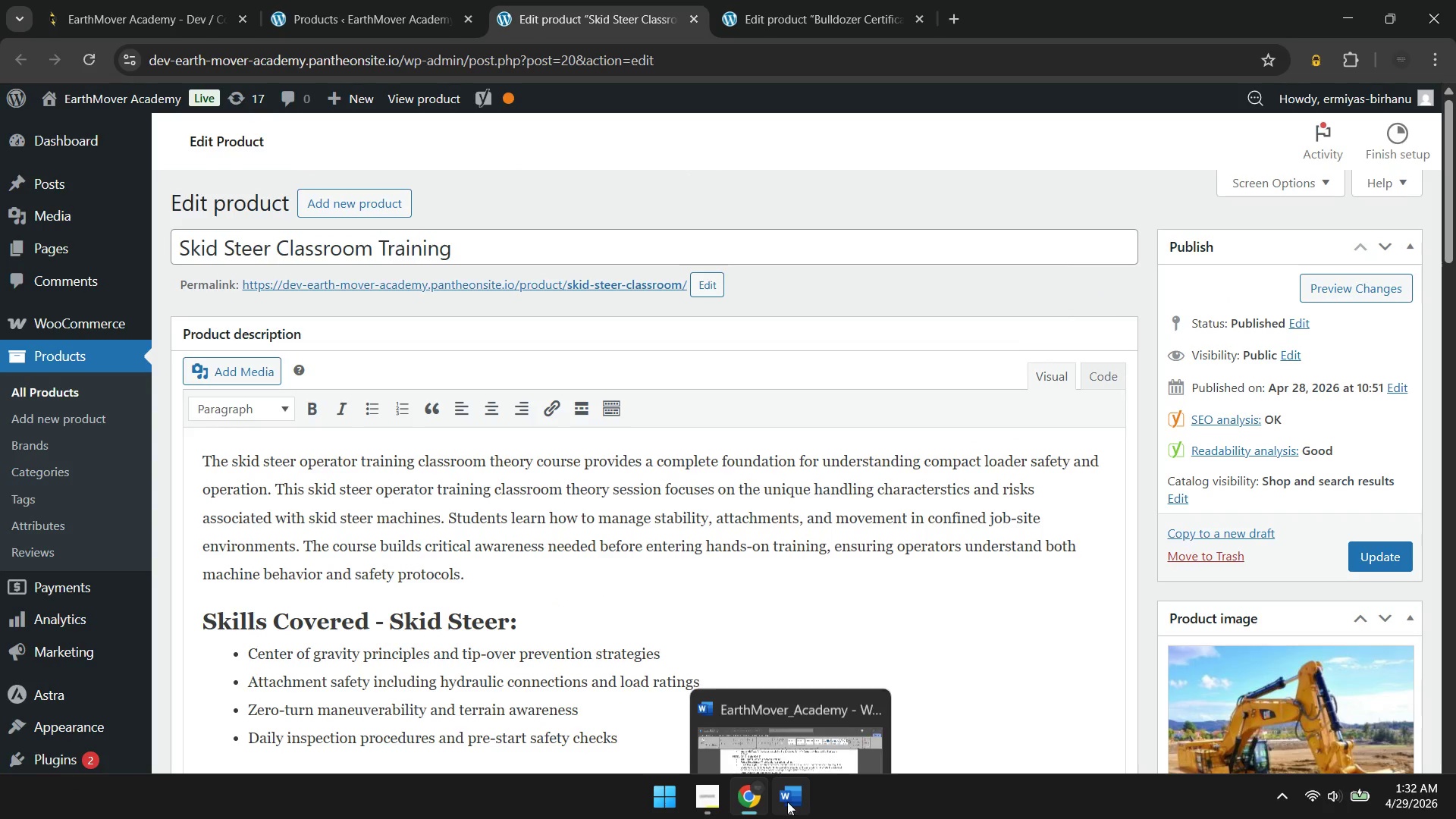 
left_click([787, 802])
 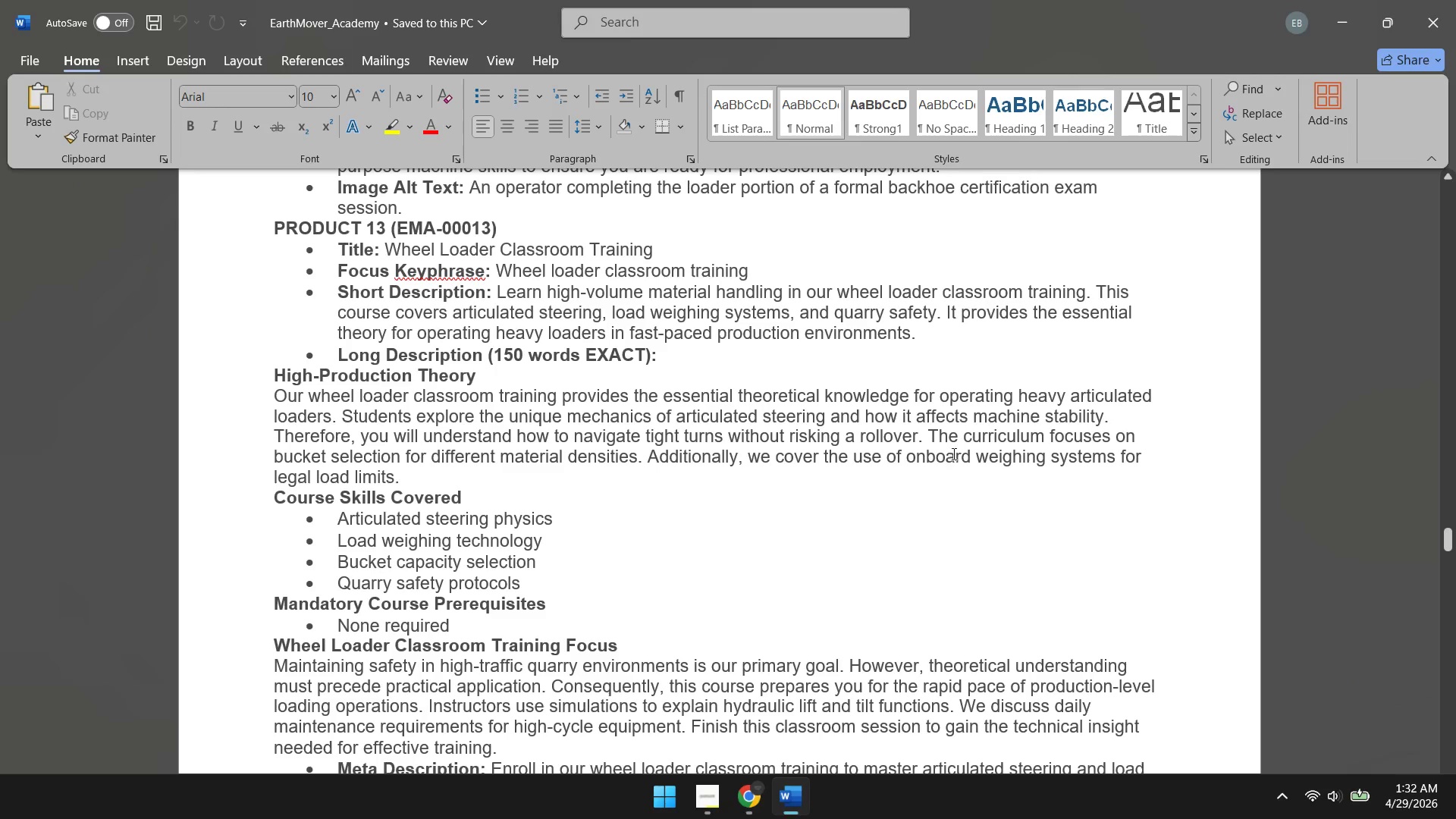 
scroll: coordinate [952, 453], scroll_direction: up, amount: 4.0
 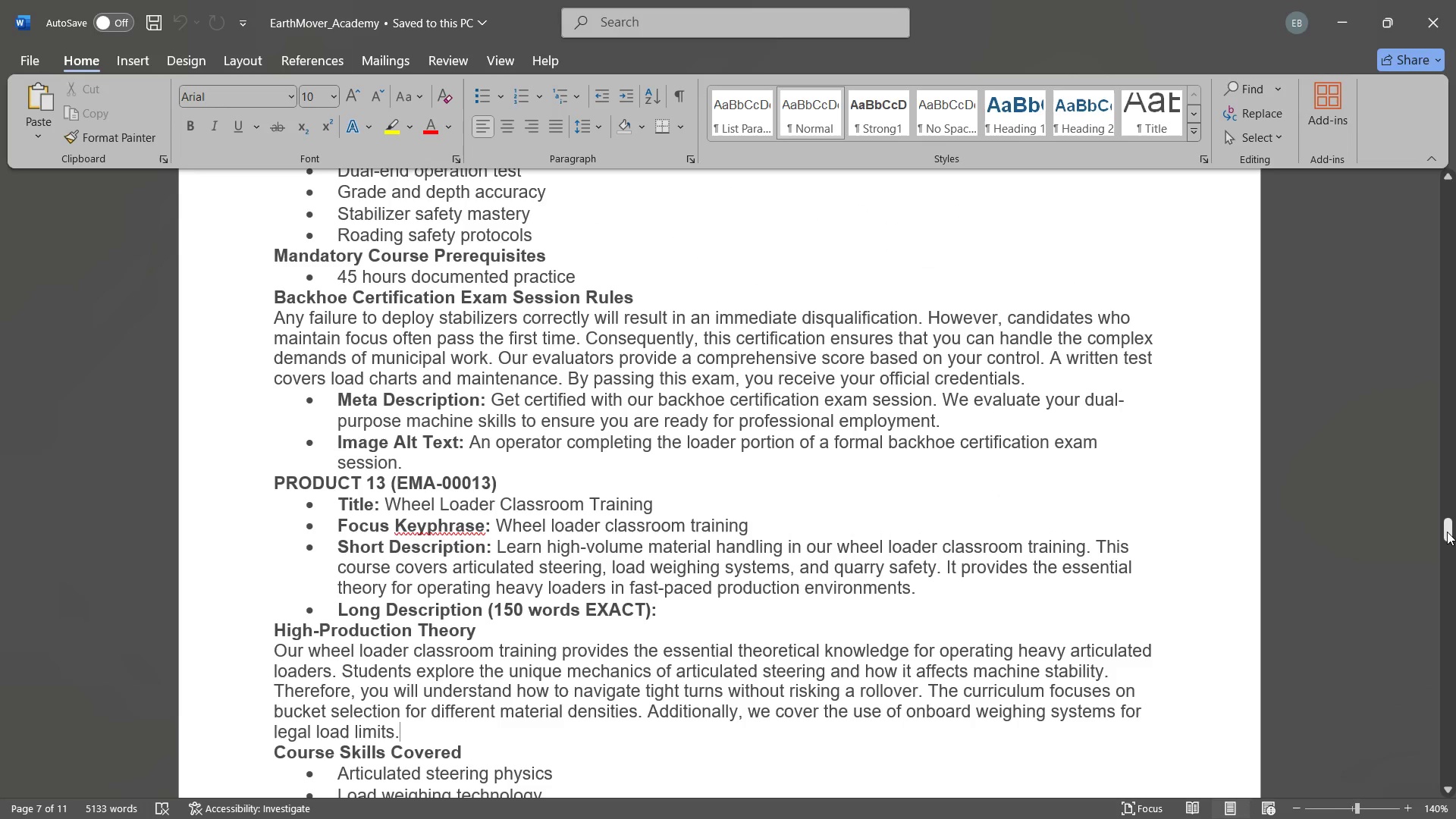 
left_click_drag(start_coordinate=[1447, 532], to_coordinate=[1420, 330])
 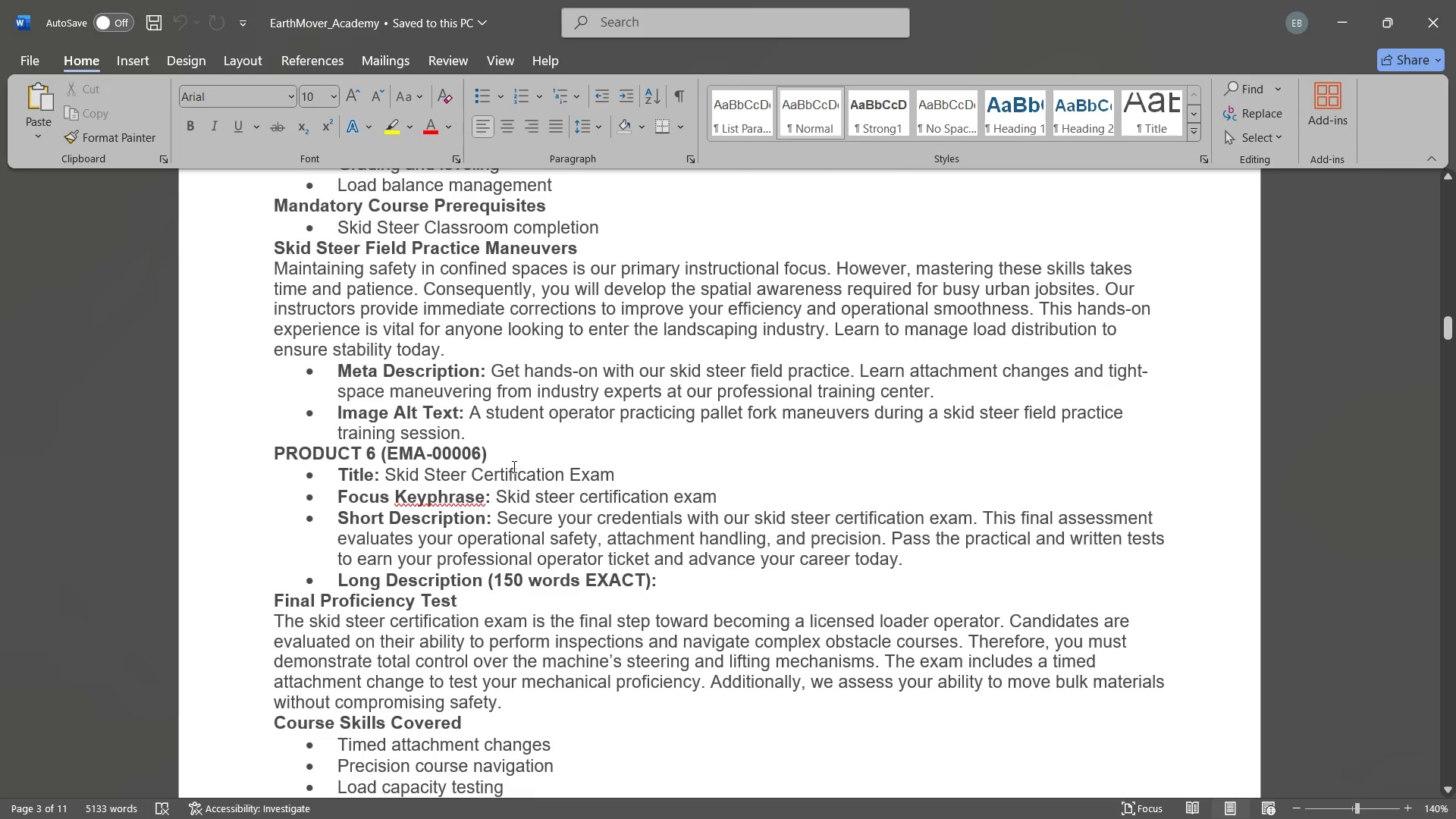 
scroll: coordinate [613, 444], scroll_direction: up, amount: 9.0
 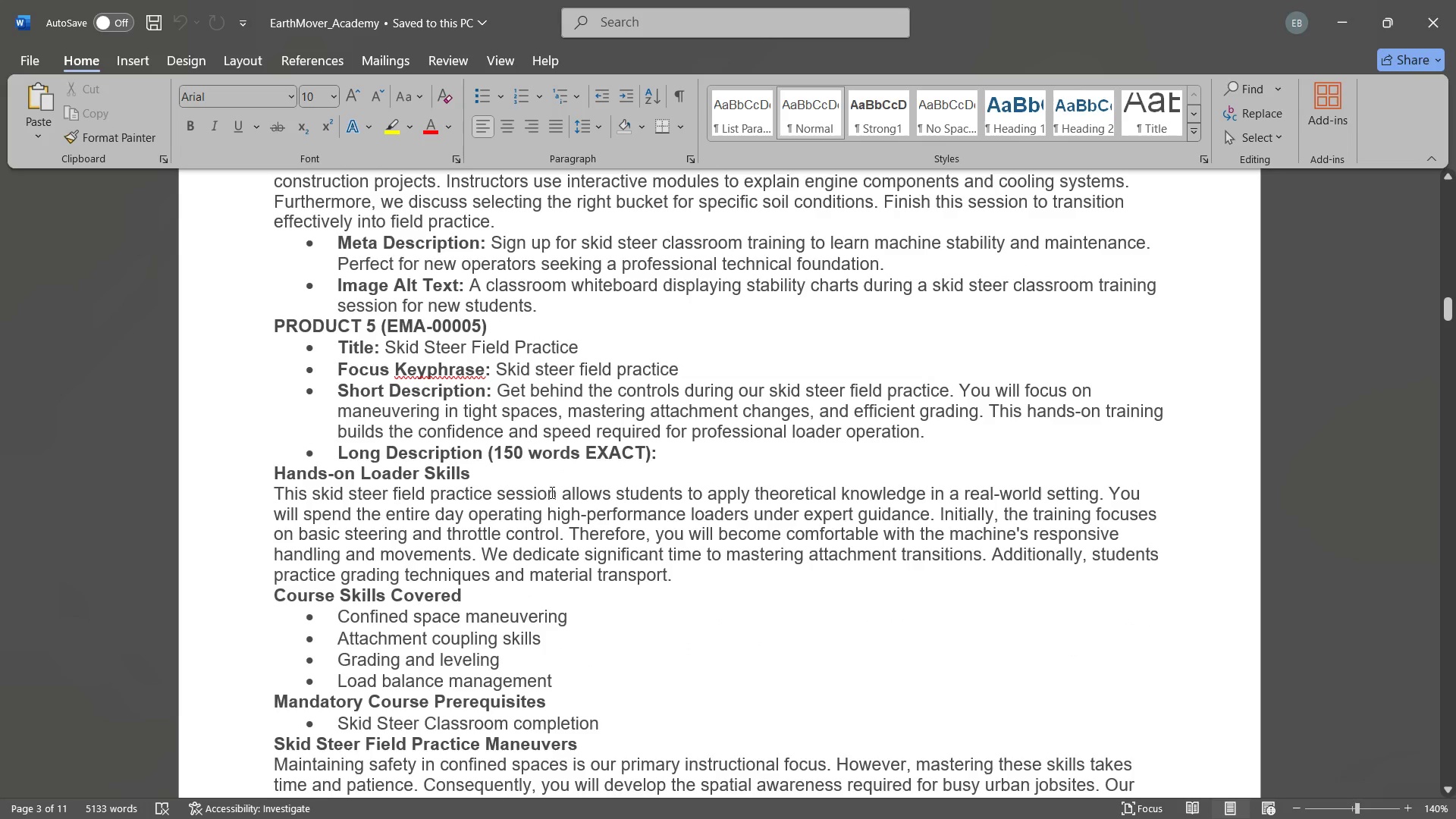 
scroll: coordinate [526, 508], scroll_direction: down, amount: 5.0
 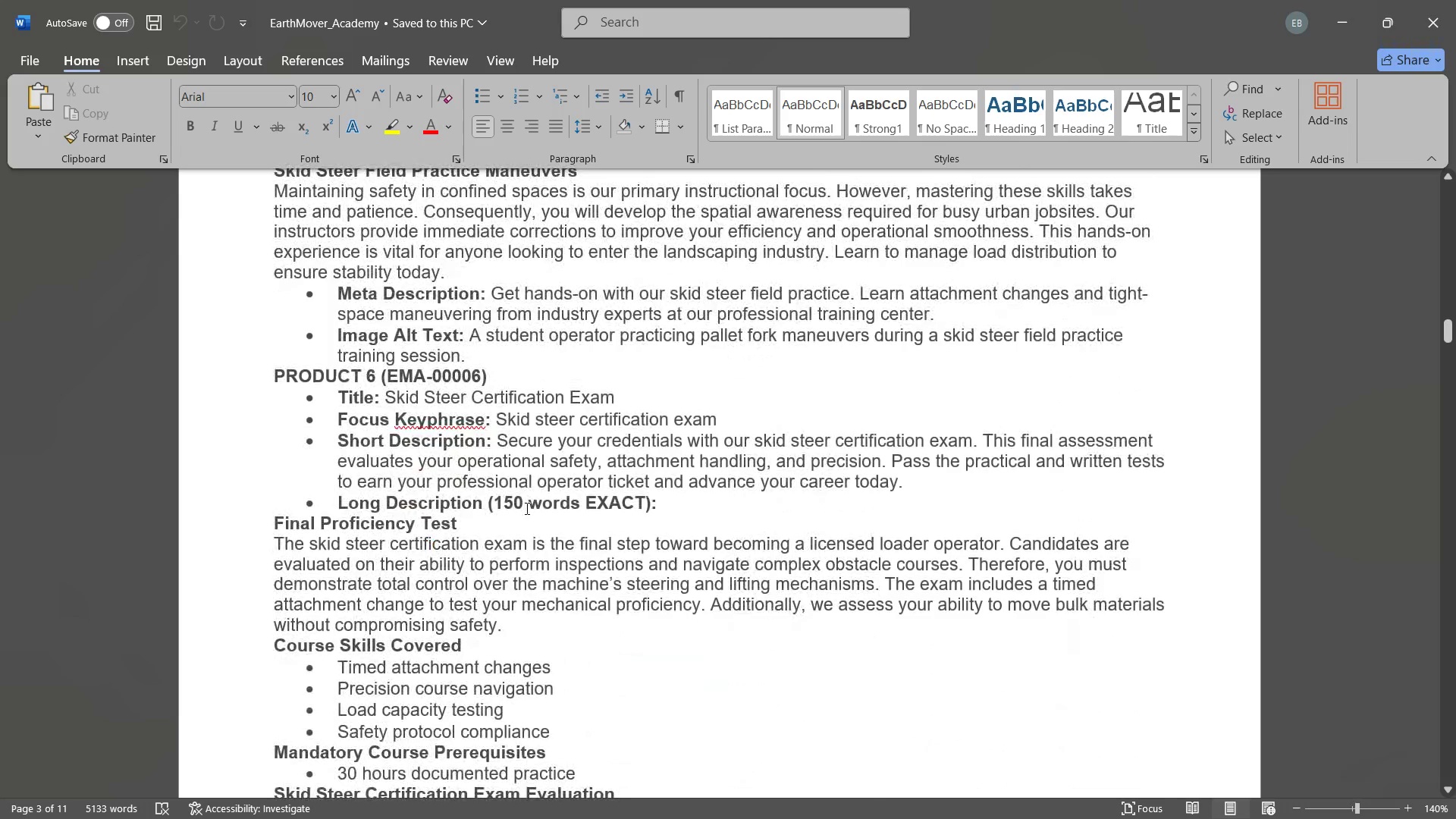 
scroll: coordinate [504, 411], scroll_direction: up, amount: 20.0
 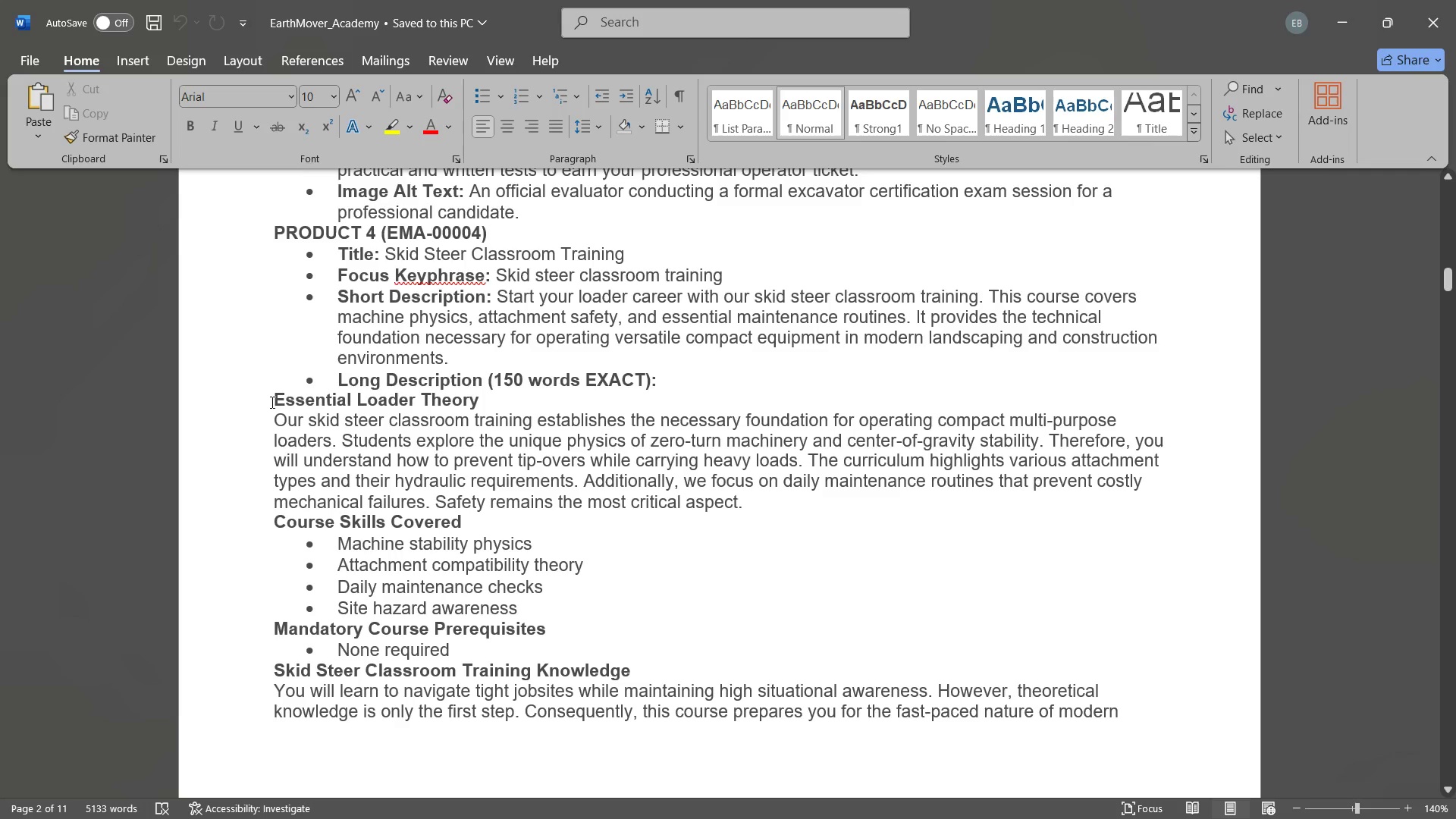 
left_click_drag(start_coordinate=[271, 402], to_coordinate=[541, 689])
 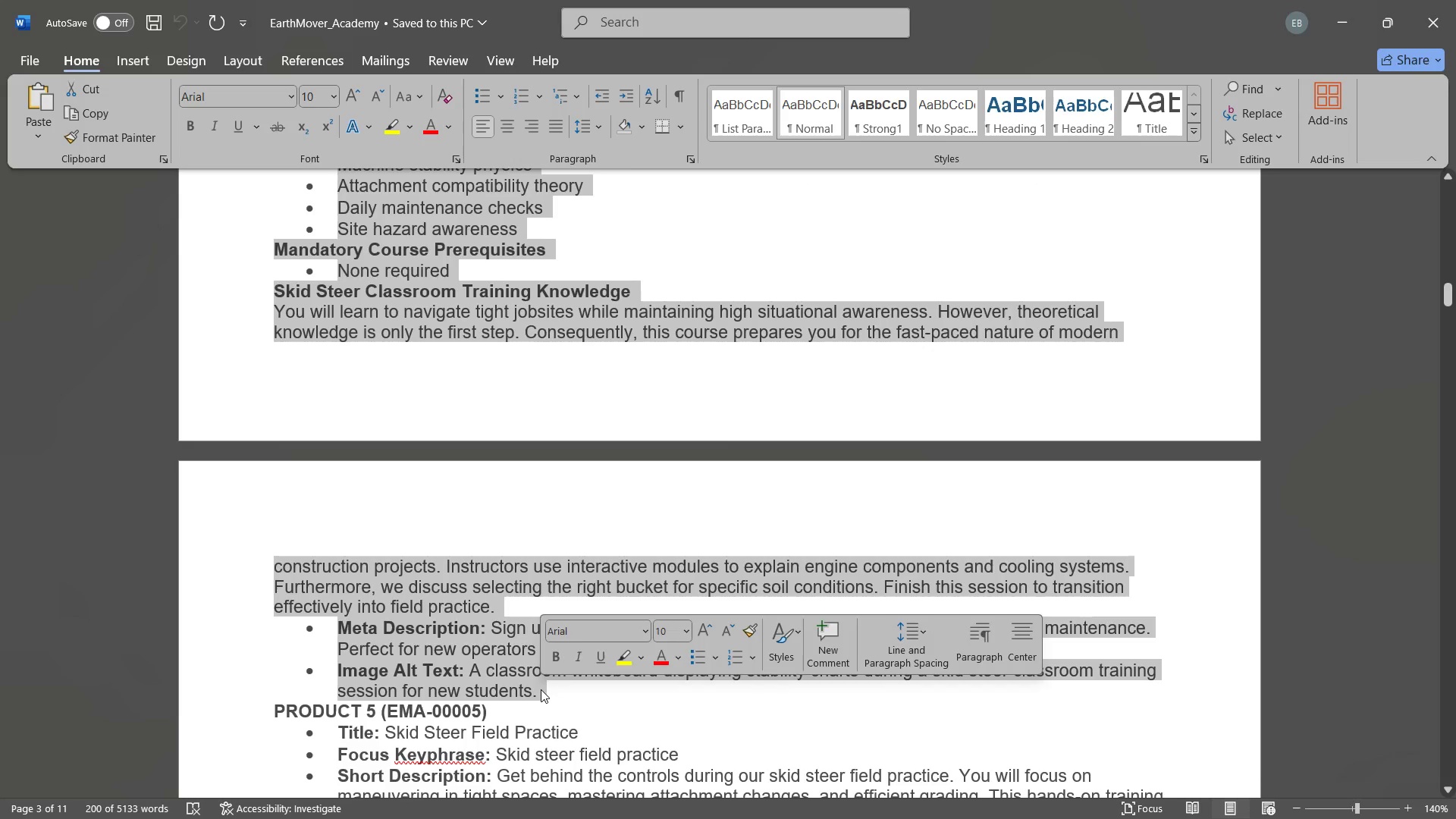 
key(Control+ControlLeft)
 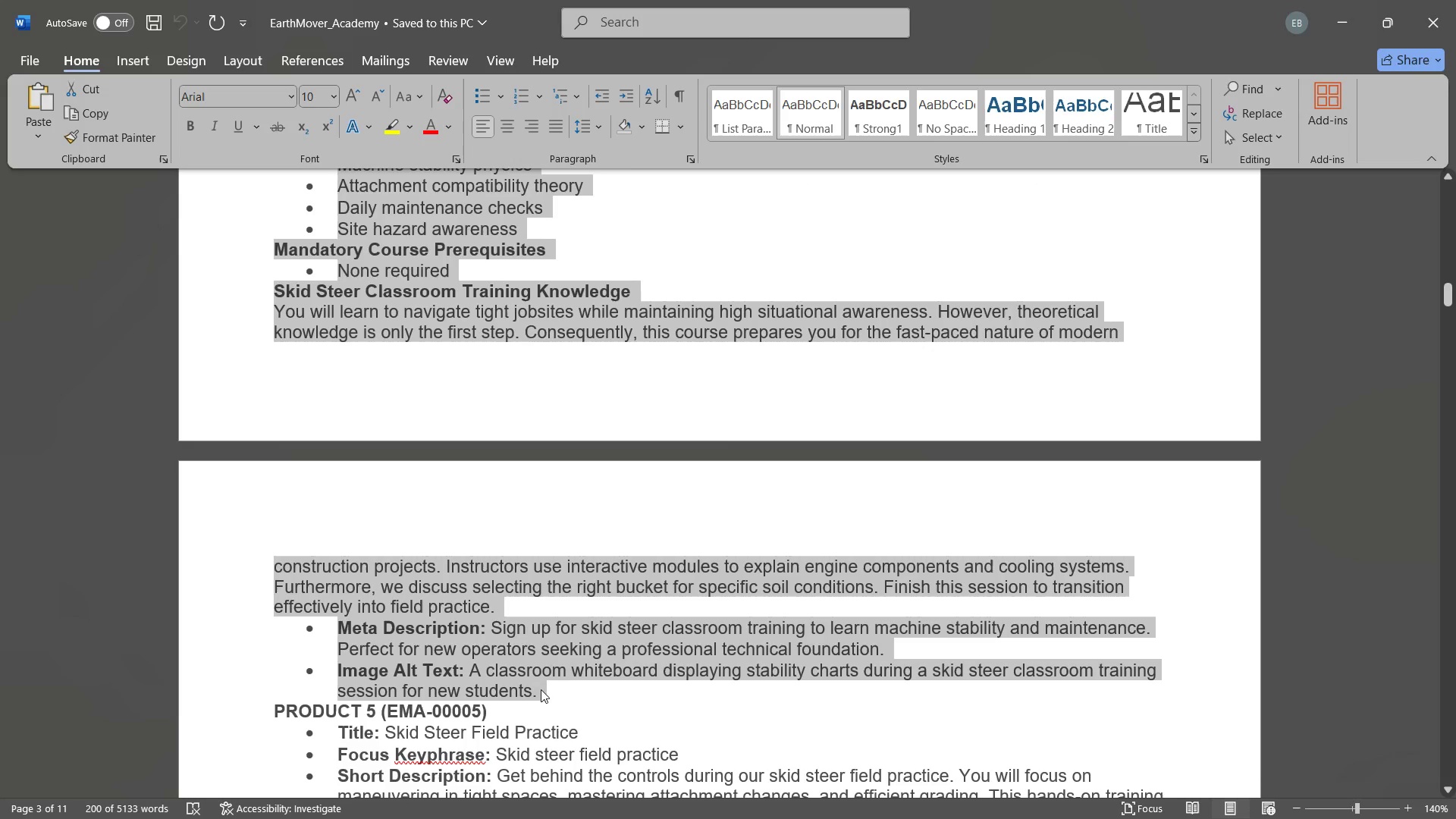 
key(Control+C)
 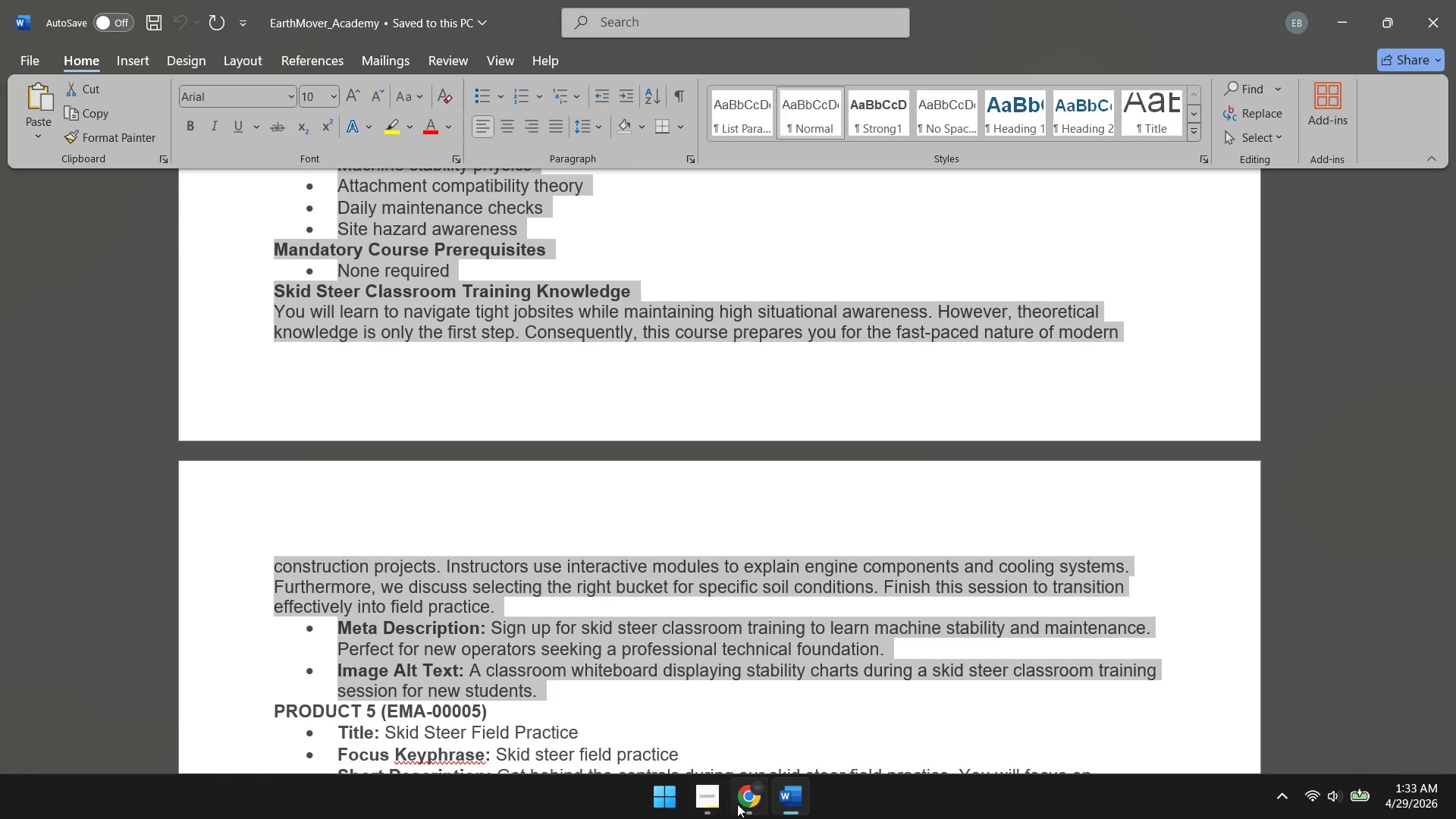 
left_click([742, 803])
 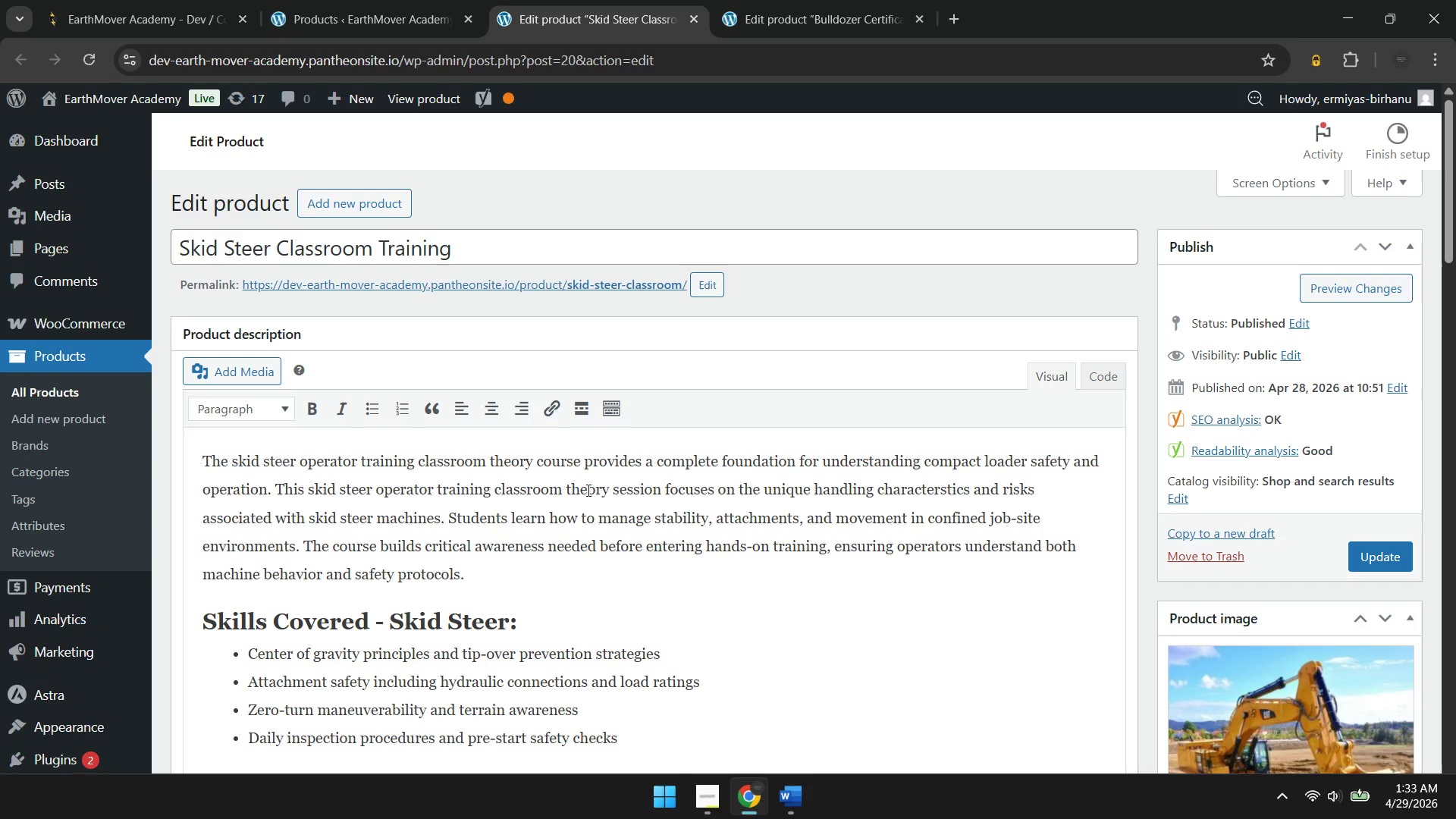 
left_click([587, 490])
 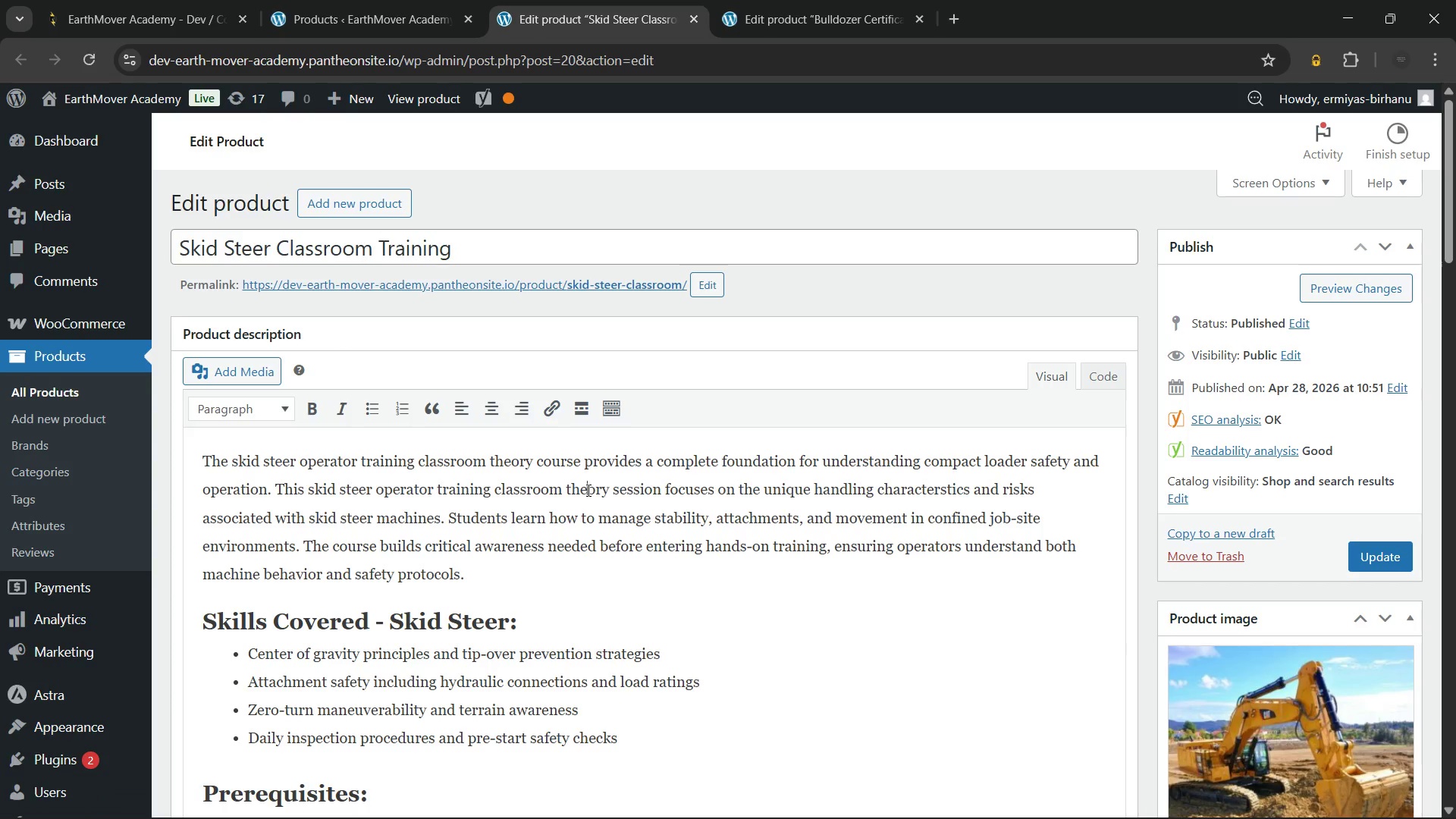 
key(Control+A)
 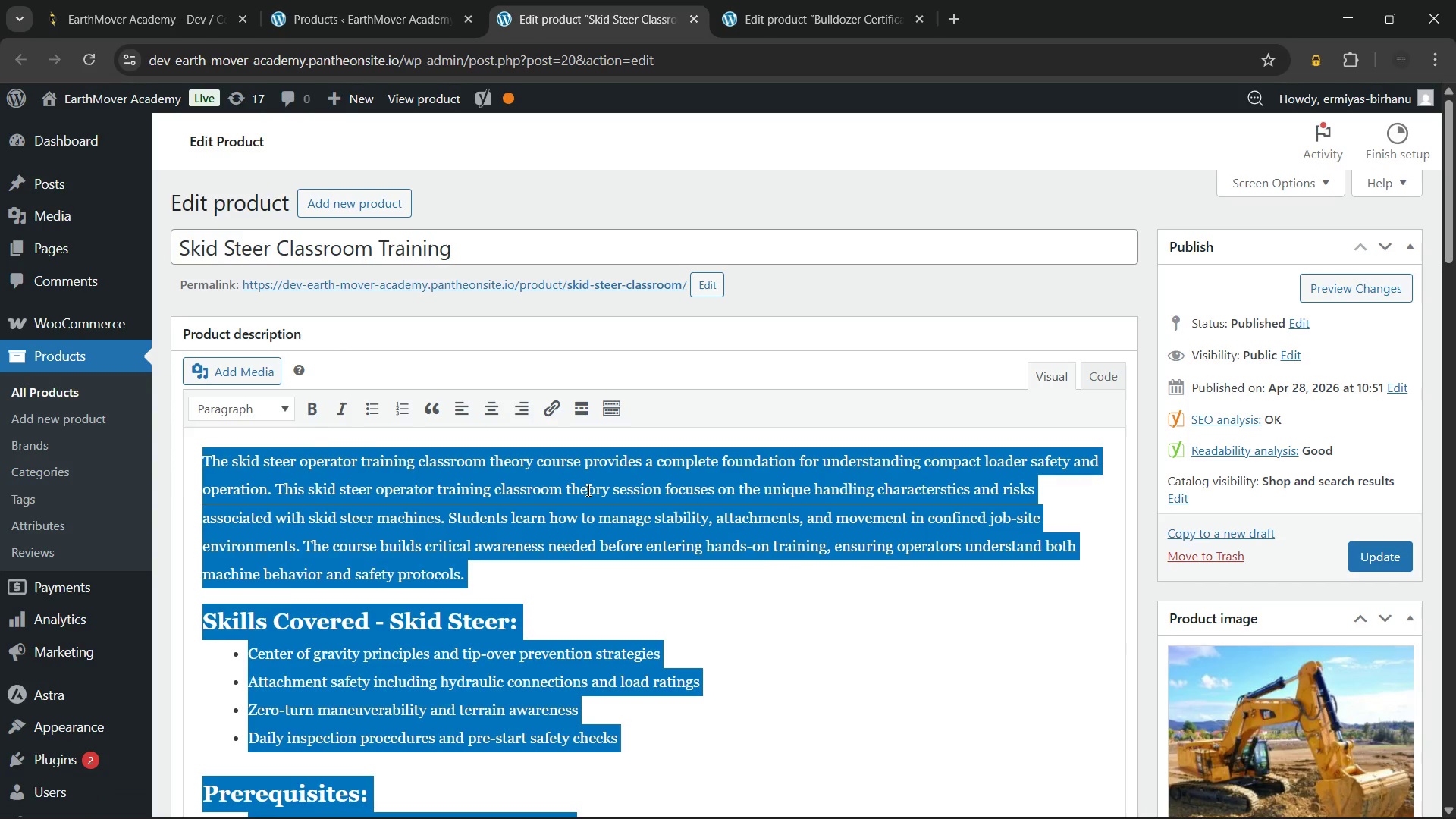 
key(Control+V)
 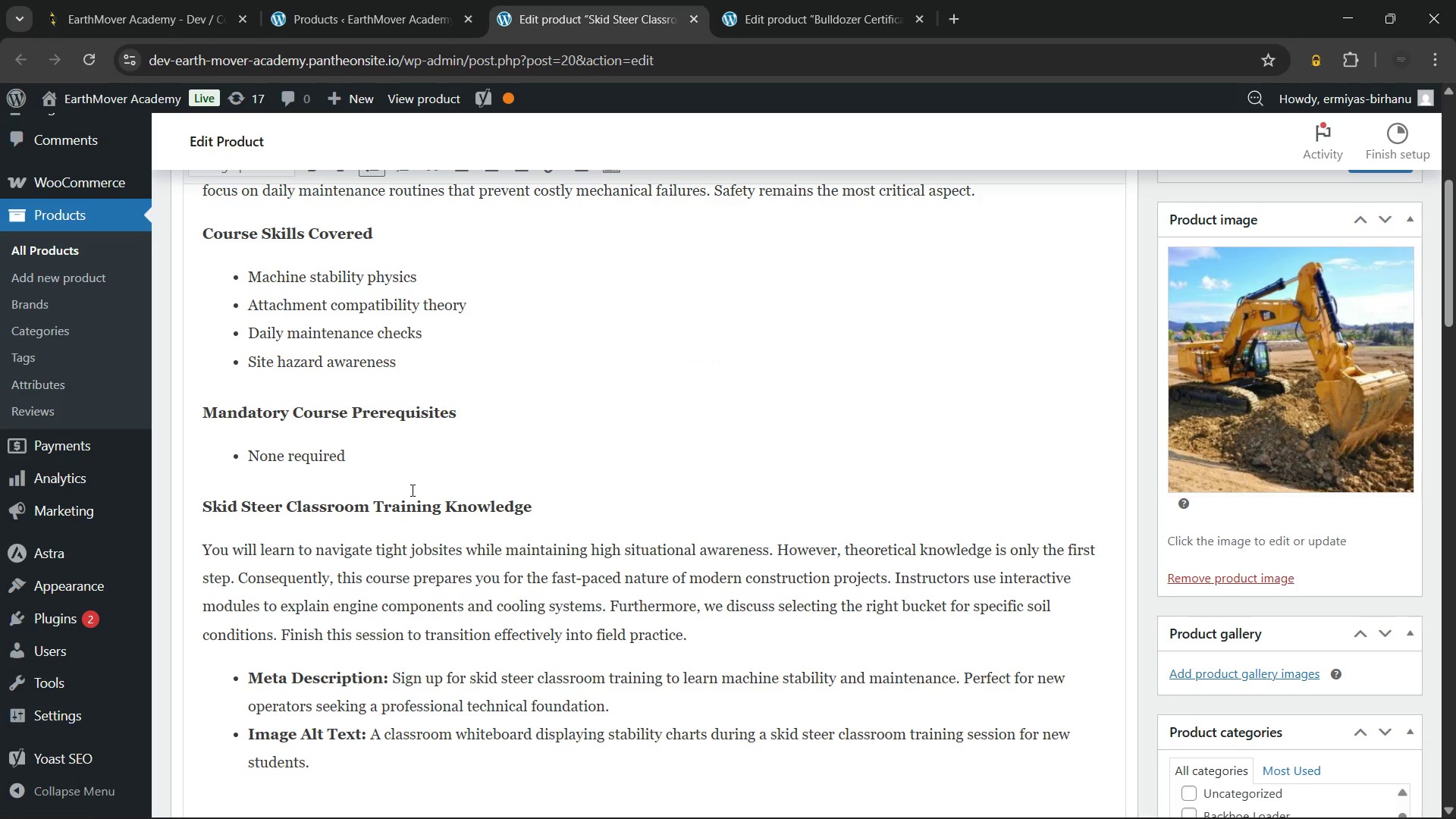 
scroll: coordinate [411, 490], scroll_direction: up, amount: 3.0
 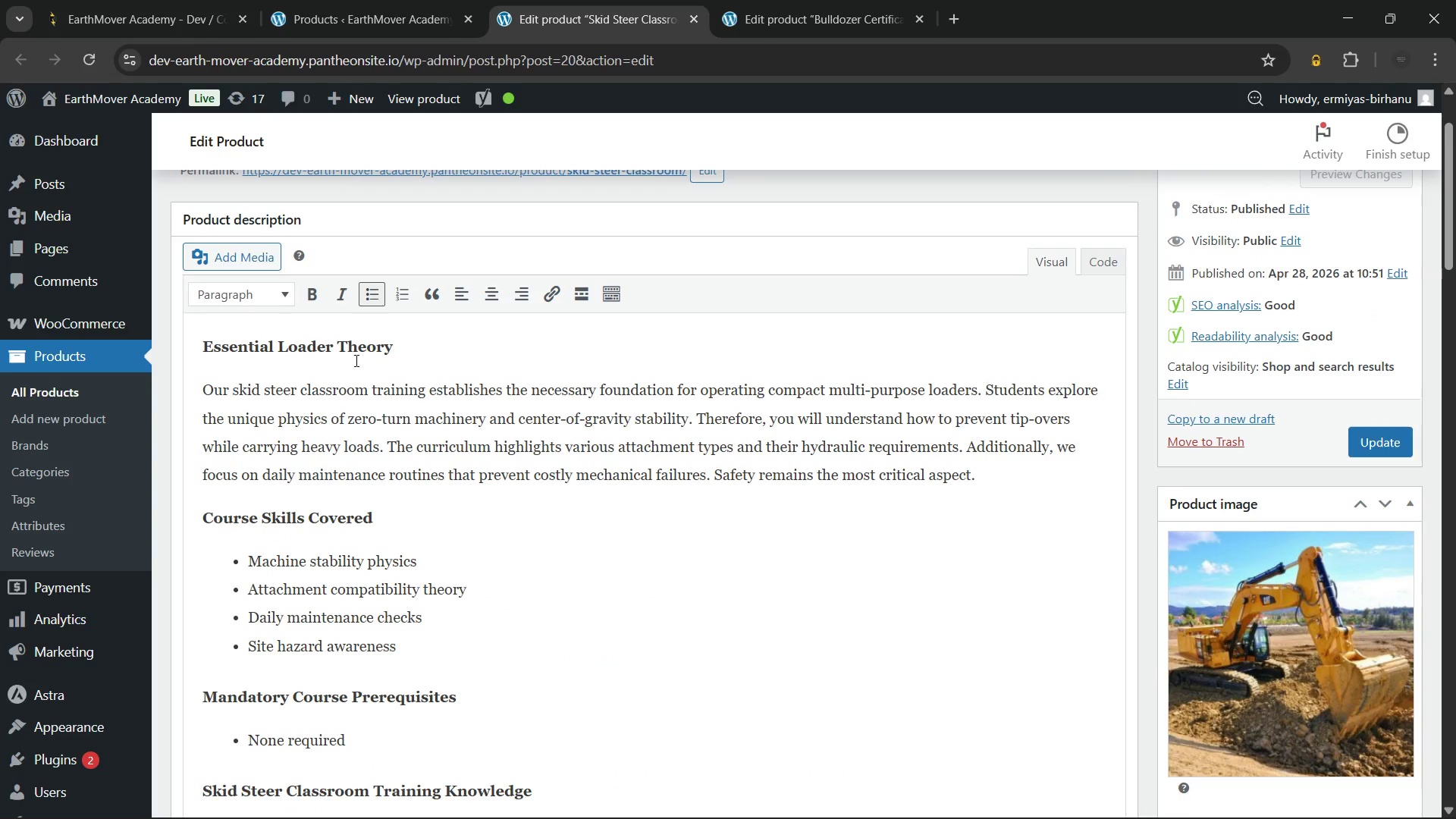 
double_click([355, 360])
 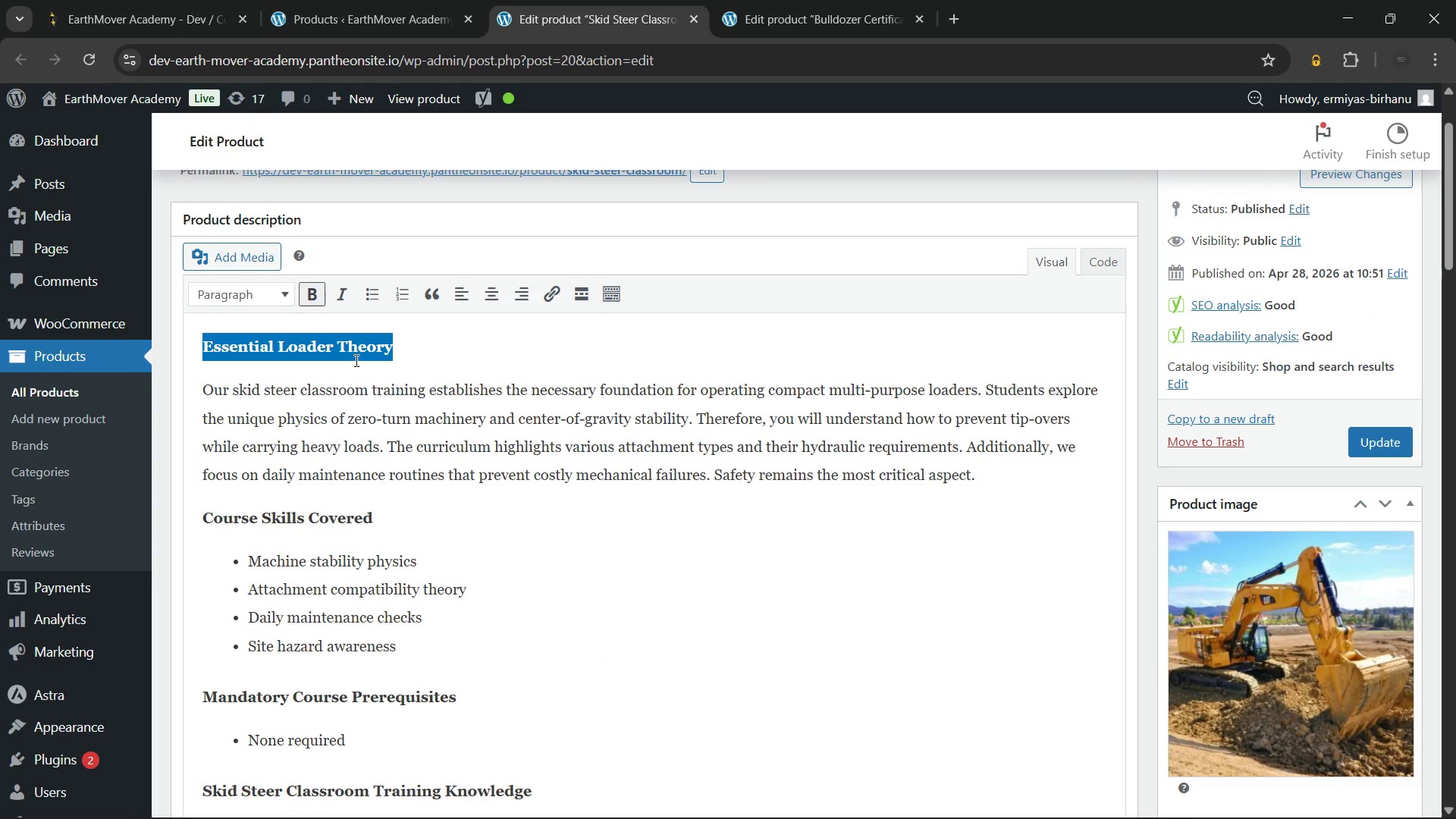 
triple_click([355, 360])
 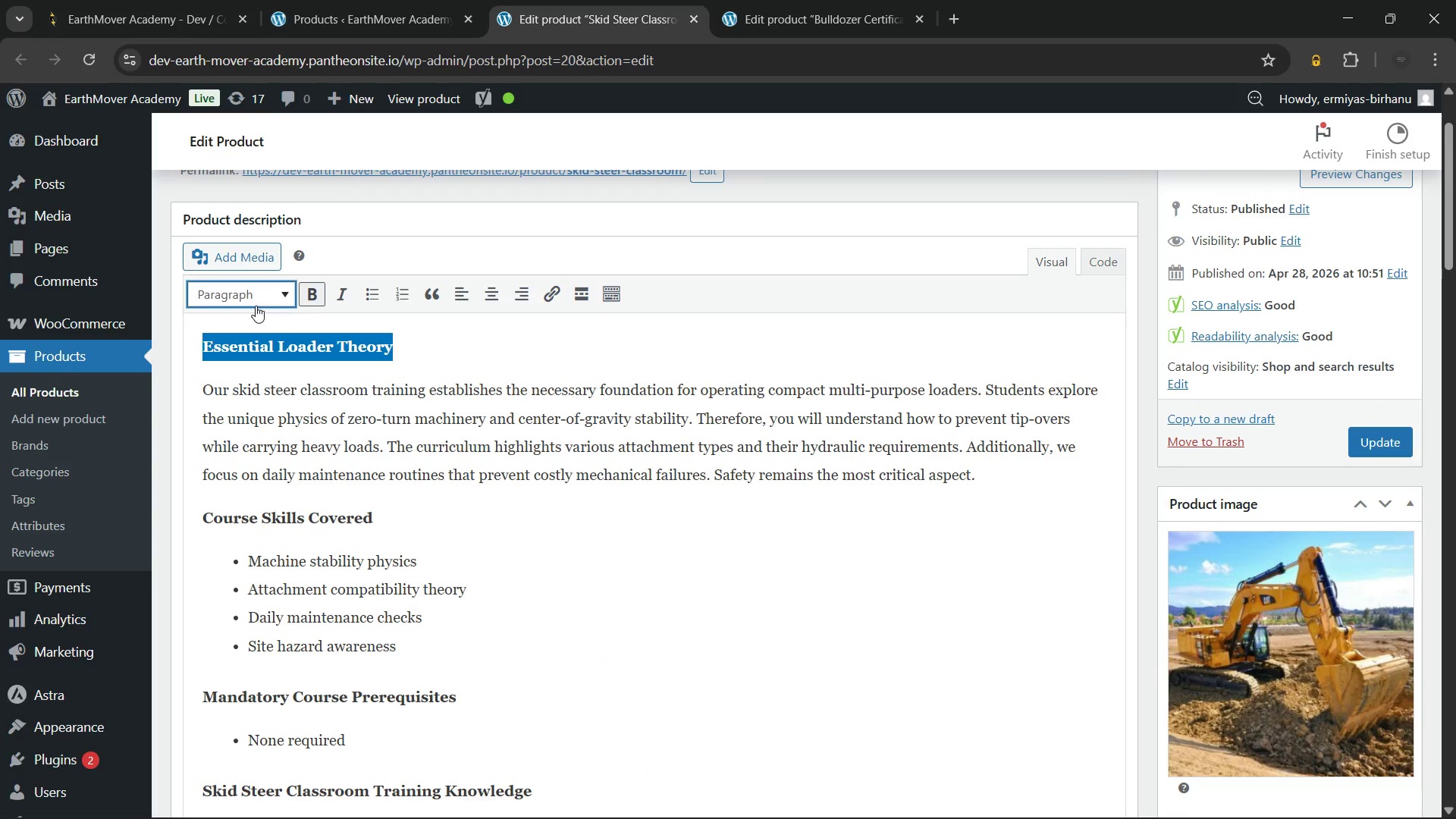 
left_click([256, 306])
 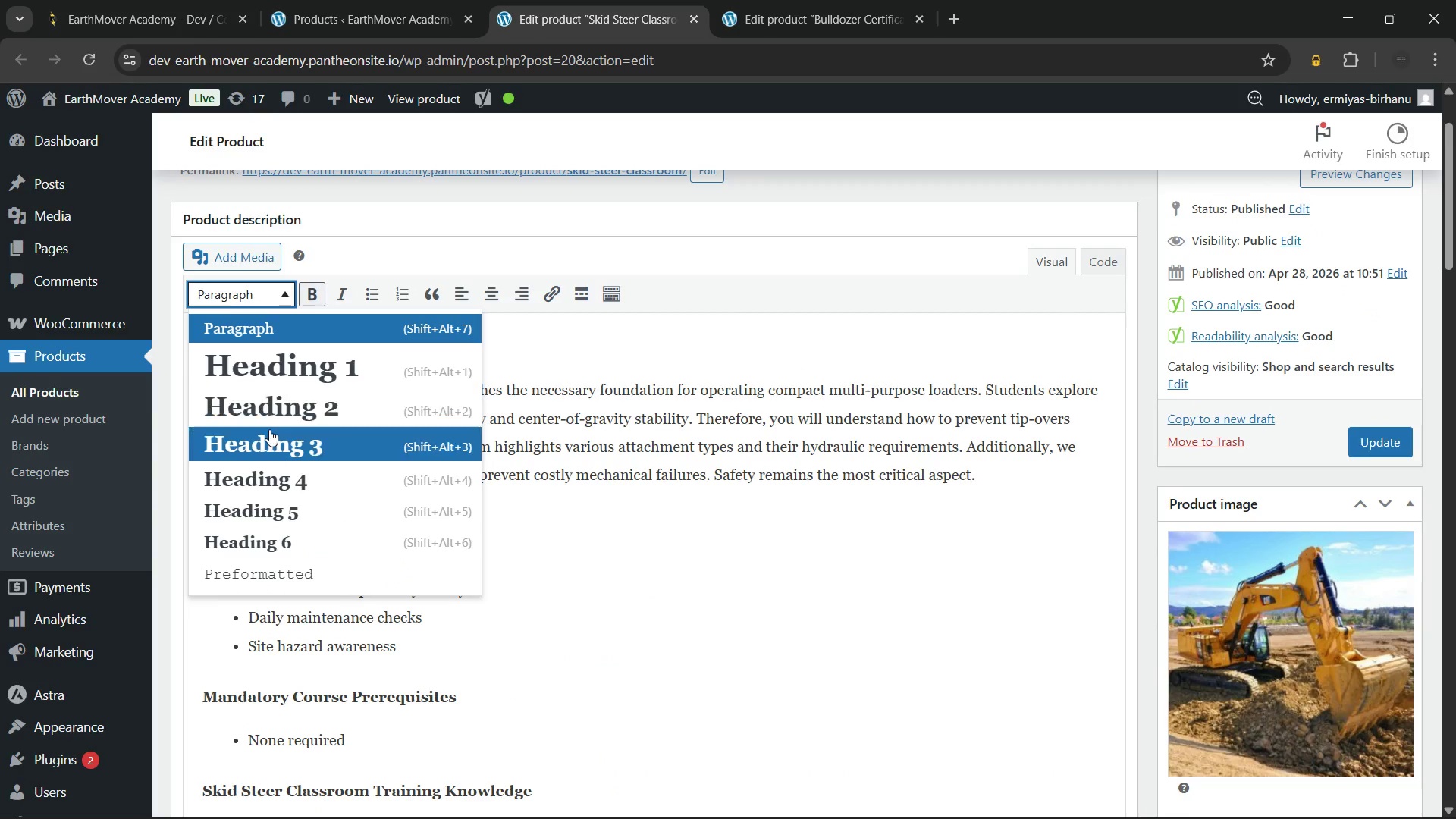 
left_click([269, 430])
 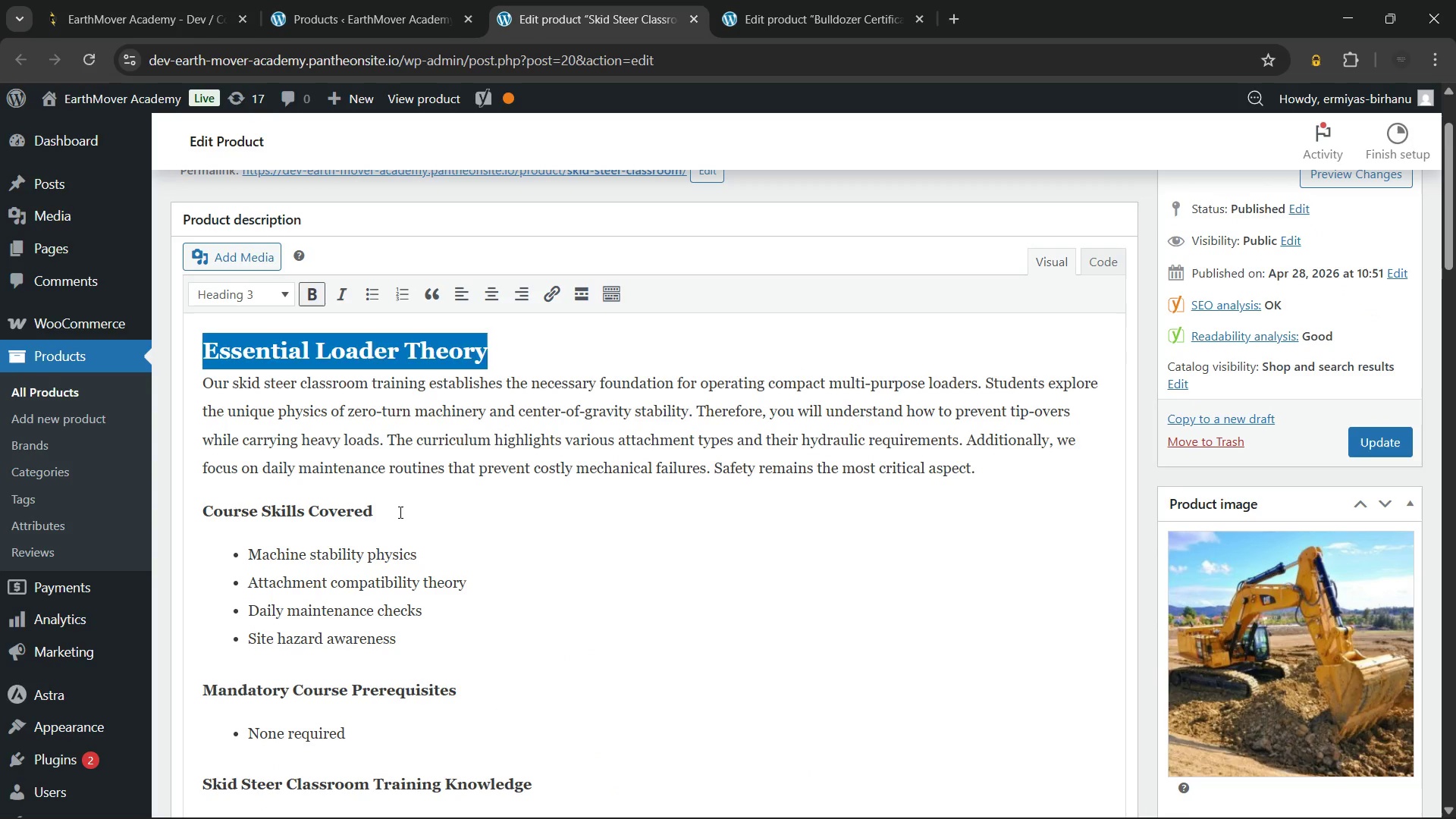 
left_click_drag(start_coordinate=[399, 512], to_coordinate=[204, 513])
 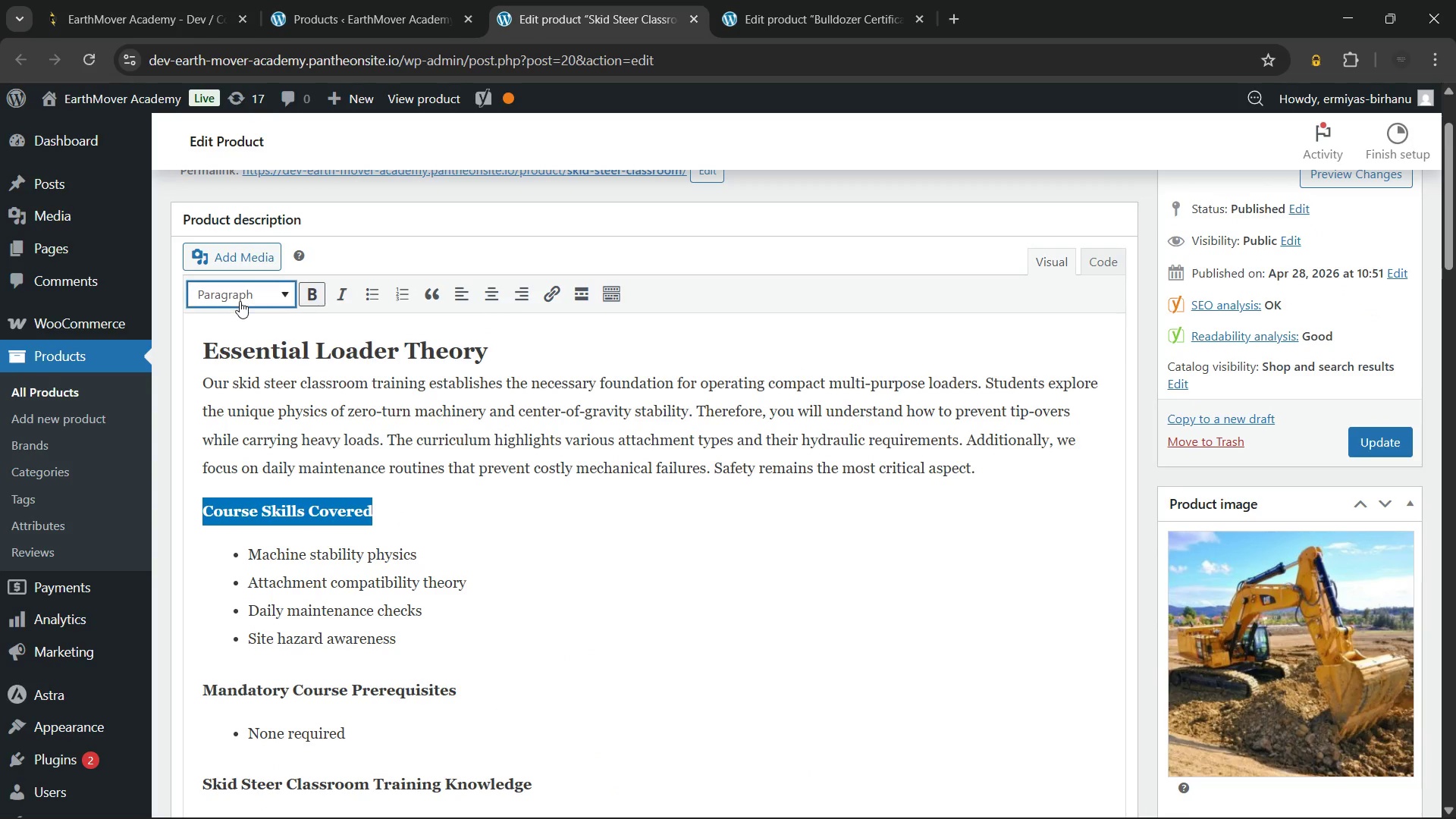 
left_click([240, 301])
 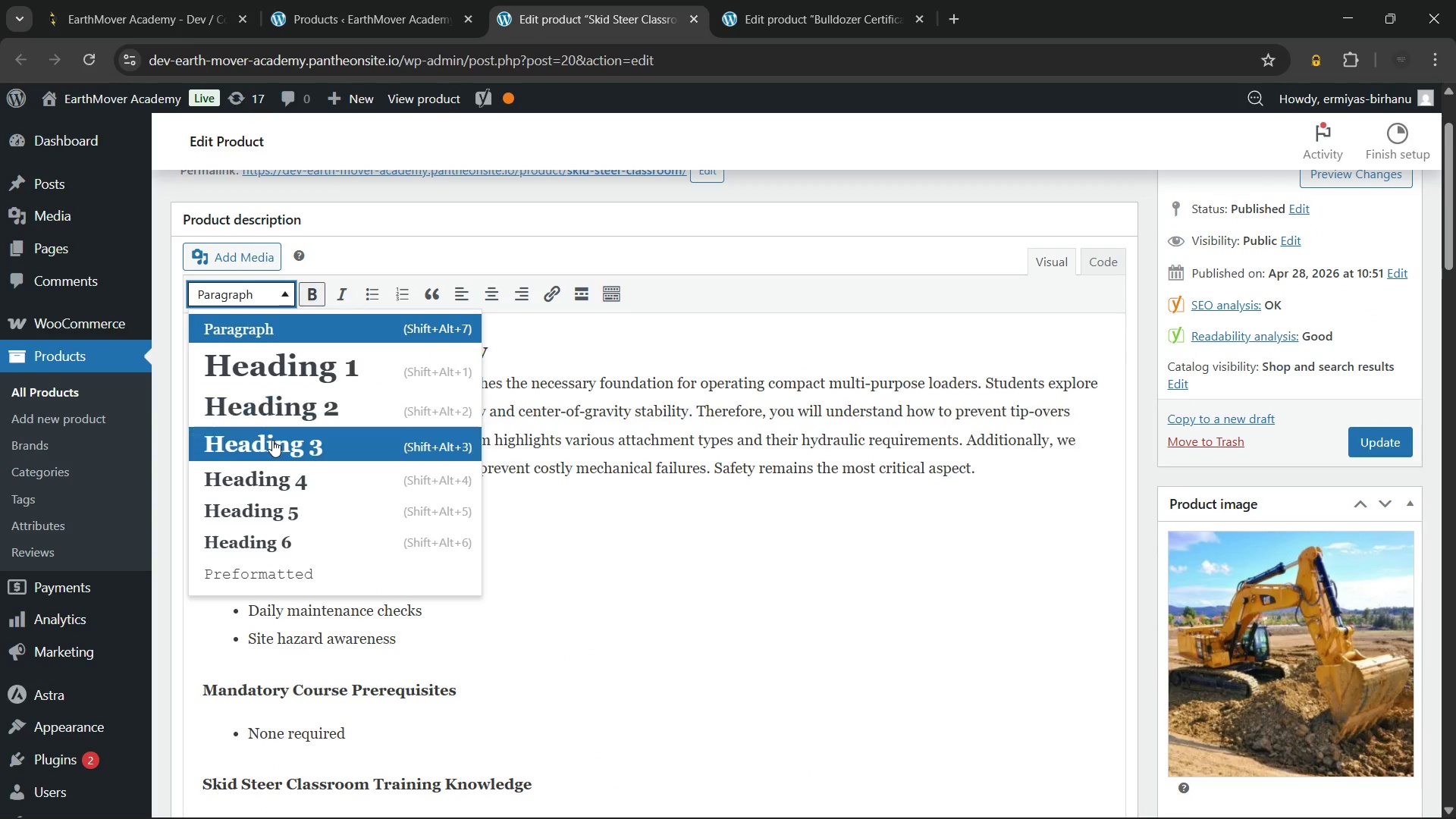 
left_click([272, 441])
 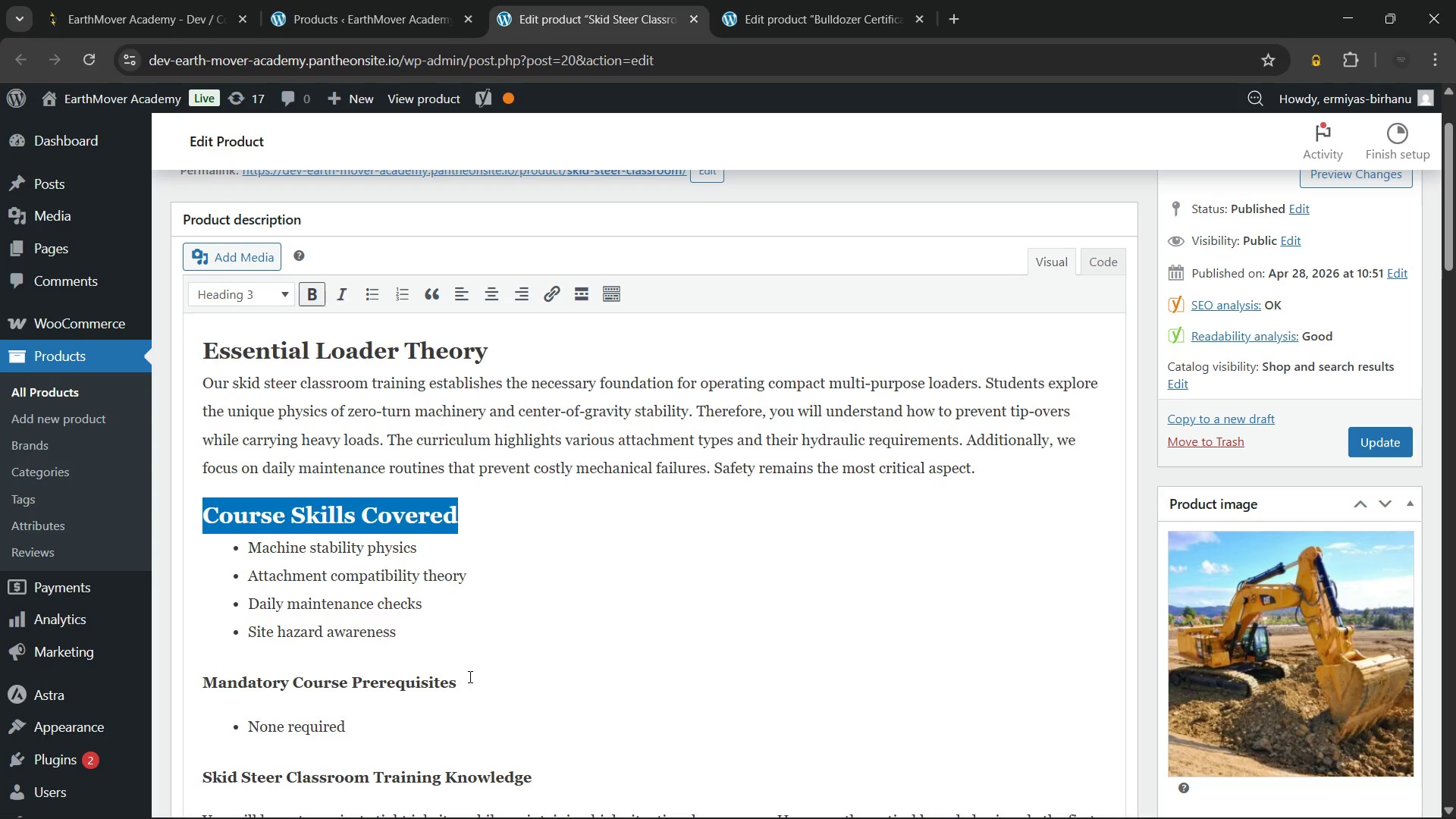 
left_click_drag(start_coordinate=[460, 696], to_coordinate=[165, 684])
 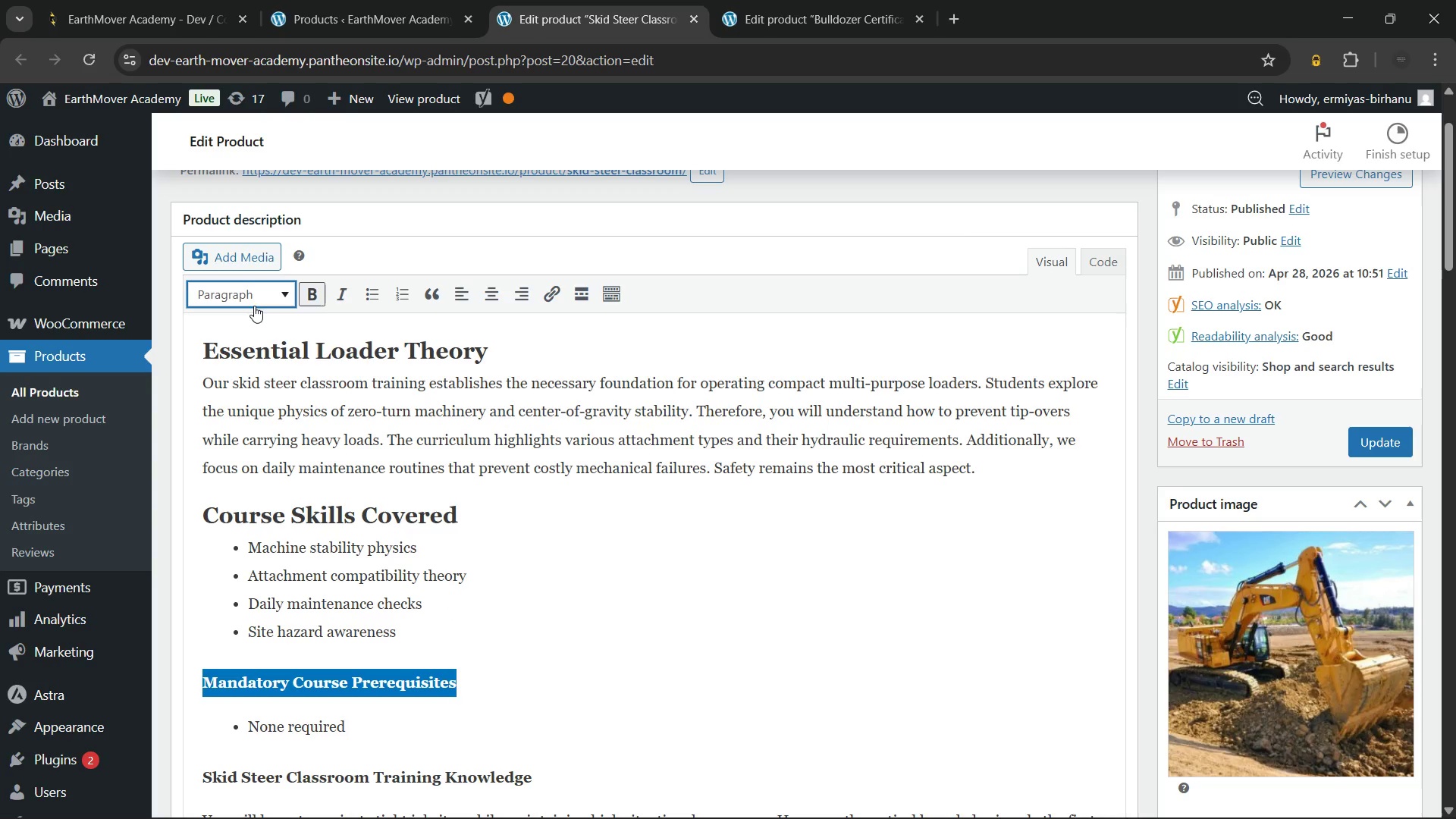 
left_click([254, 306])
 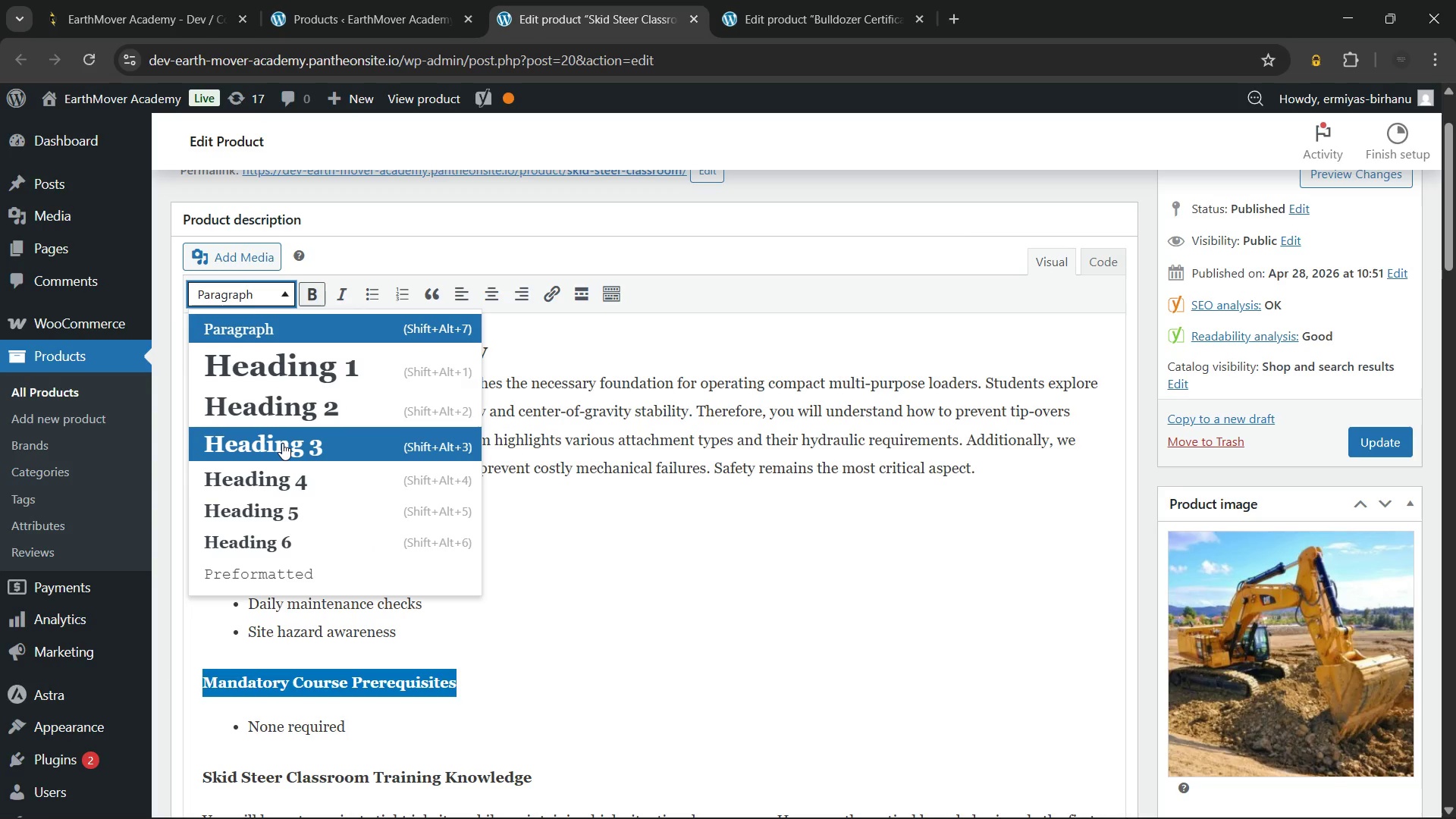 
left_click([282, 443])
 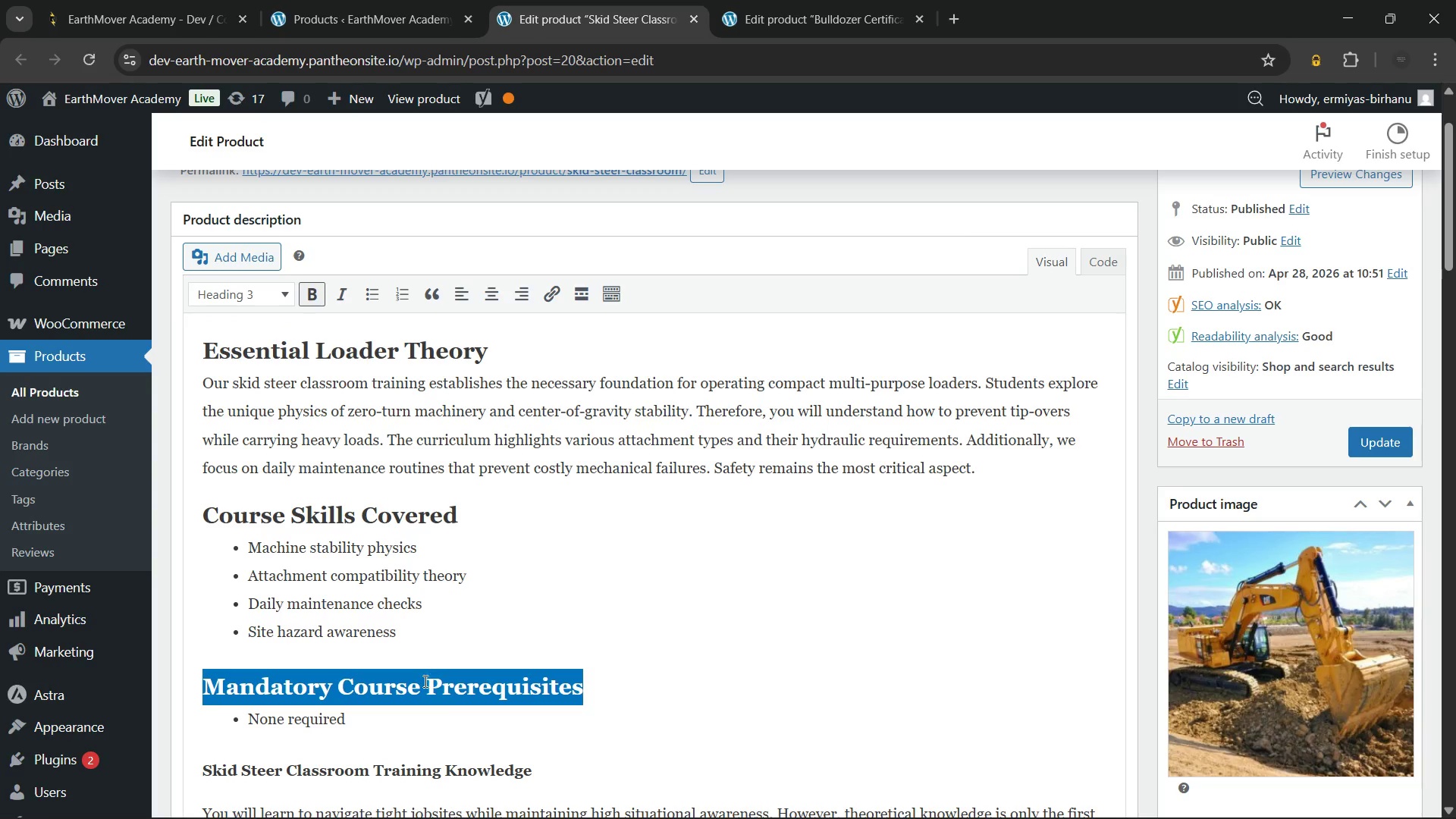 
left_click([426, 685])
 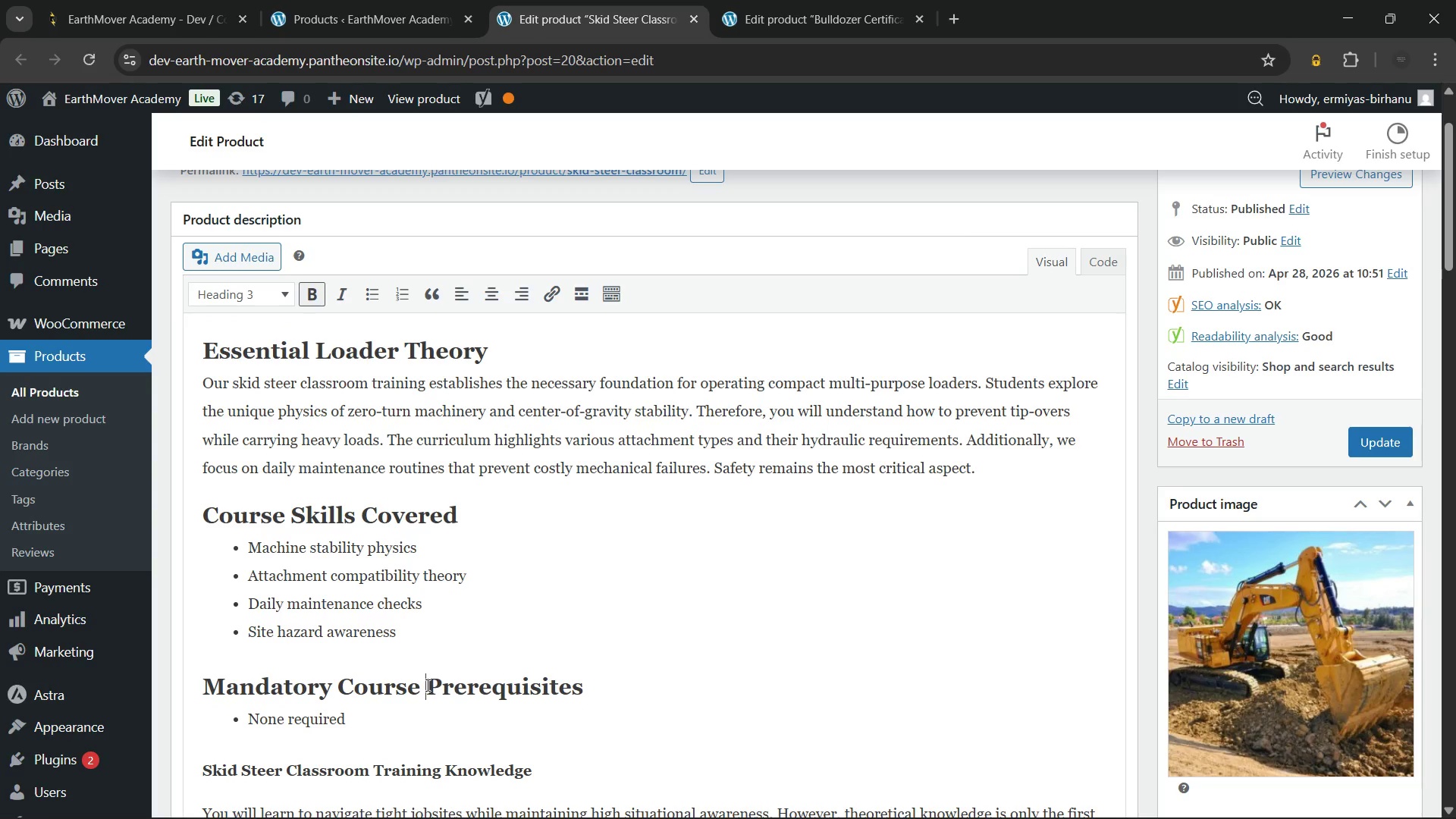 
left_click_drag(start_coordinate=[426, 685], to_coordinate=[219, 686])
 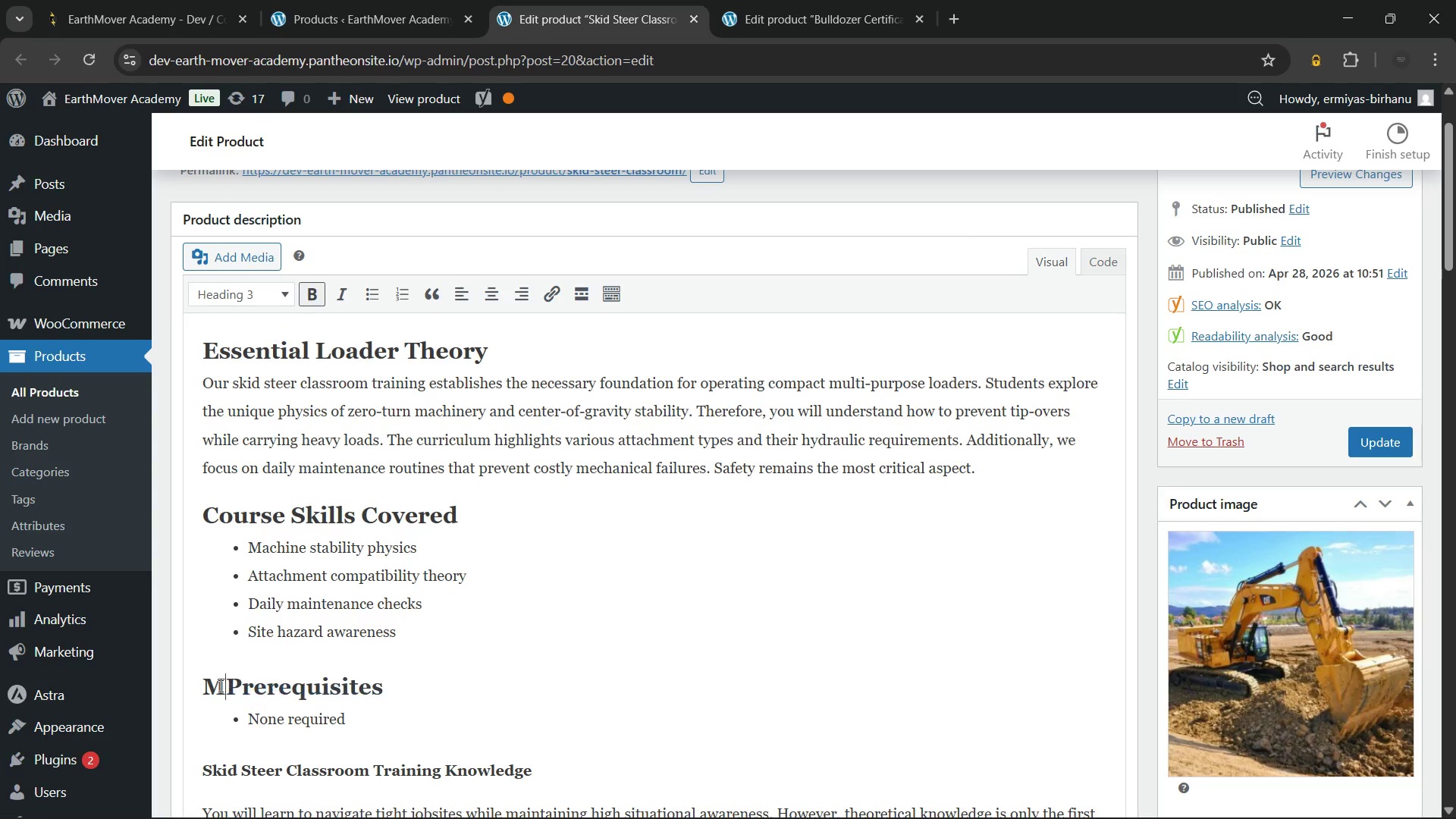 
key(Backspace)
 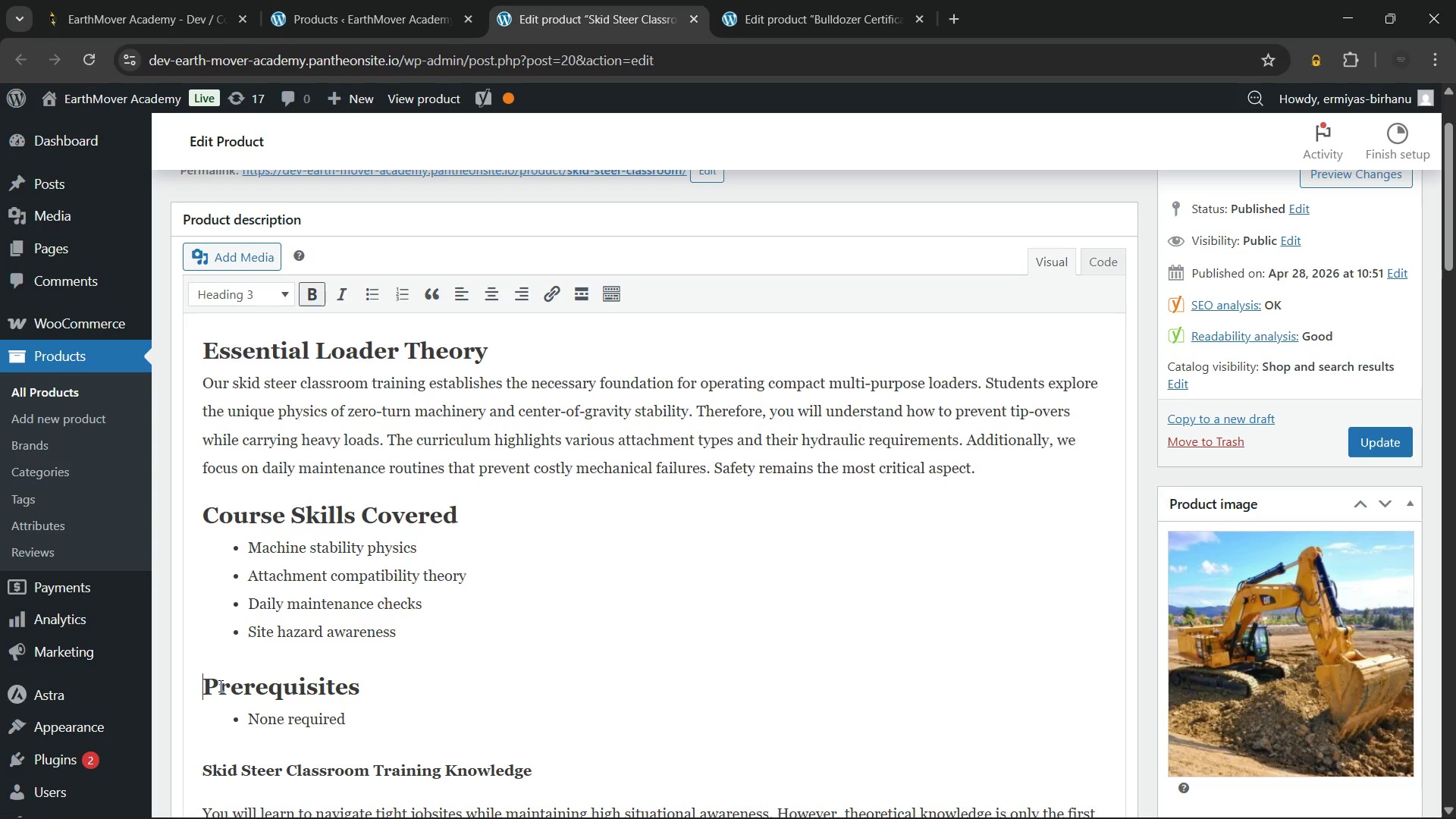 
key(Backspace)
 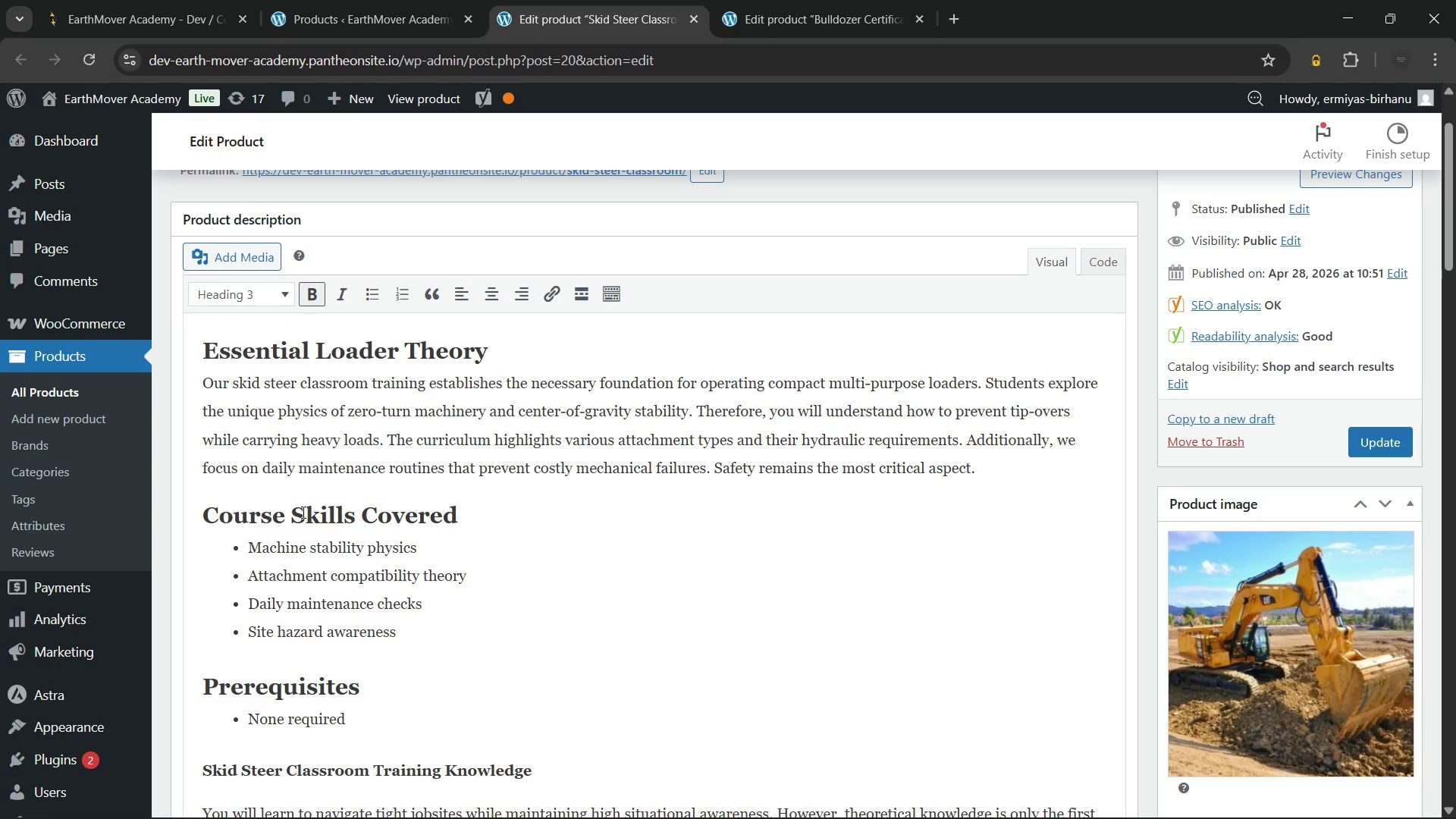 
left_click_drag(start_coordinate=[293, 515], to_coordinate=[195, 506])
 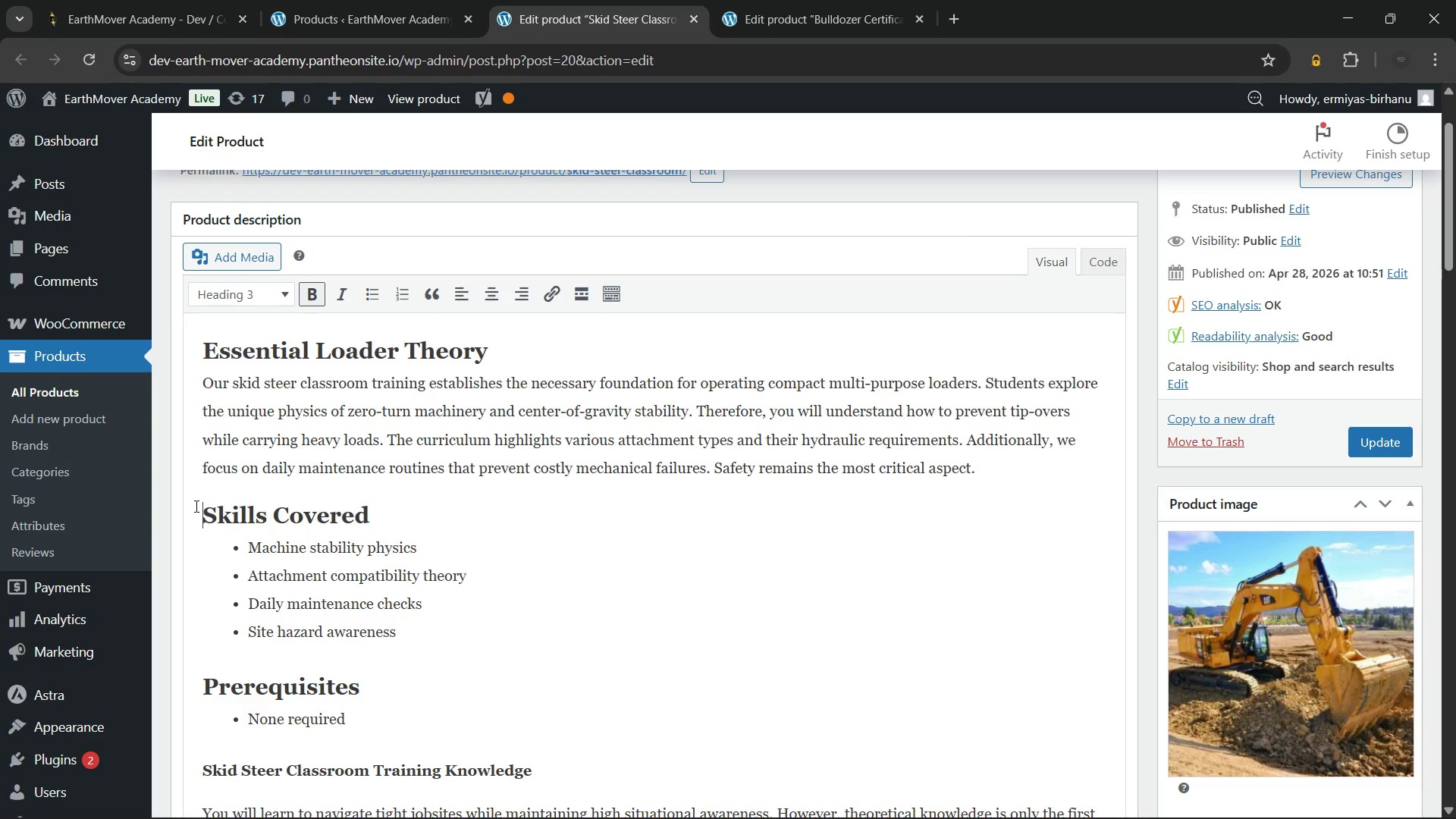 
key(Backspace)
 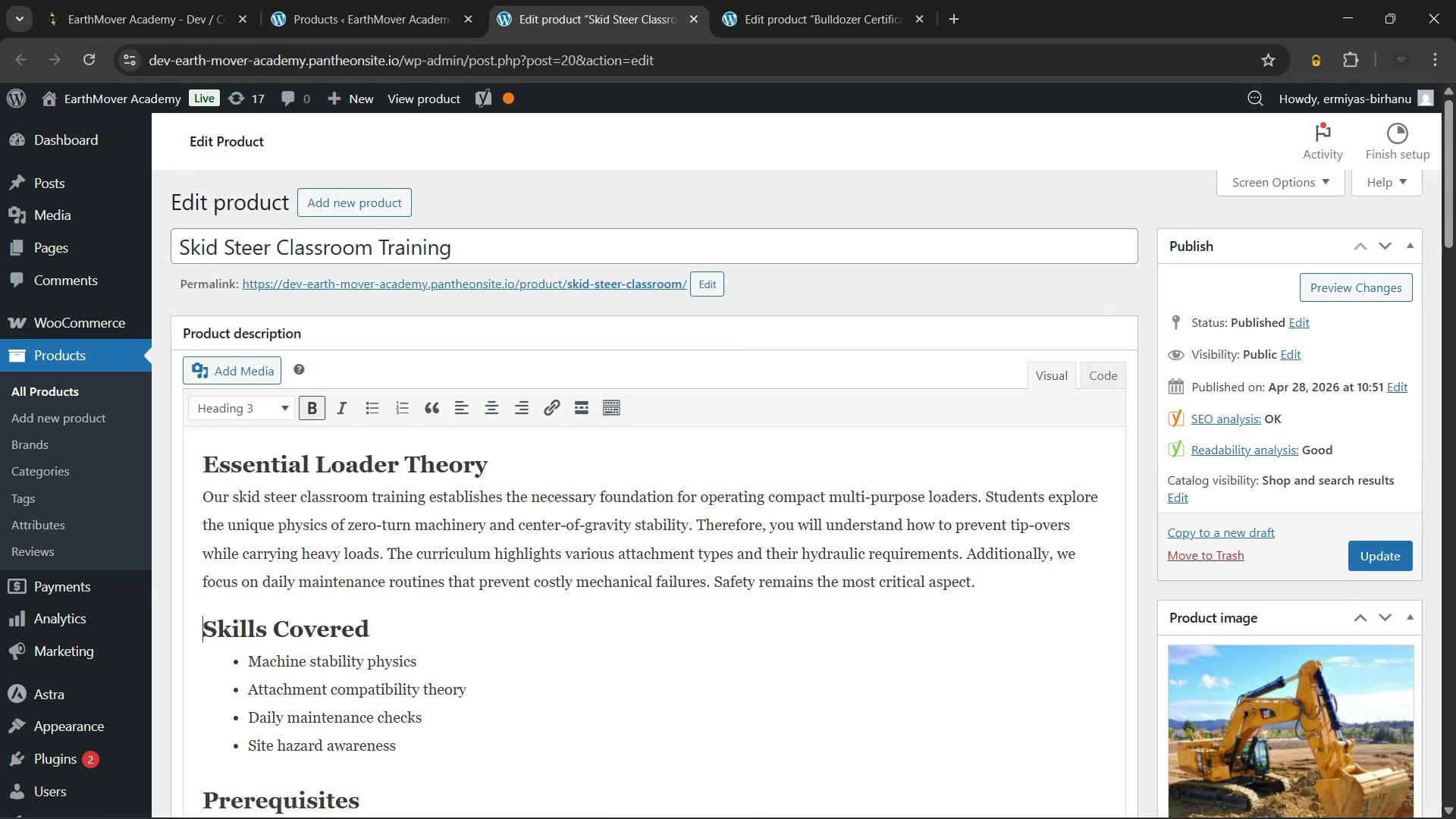 
left_click([780, 802])
 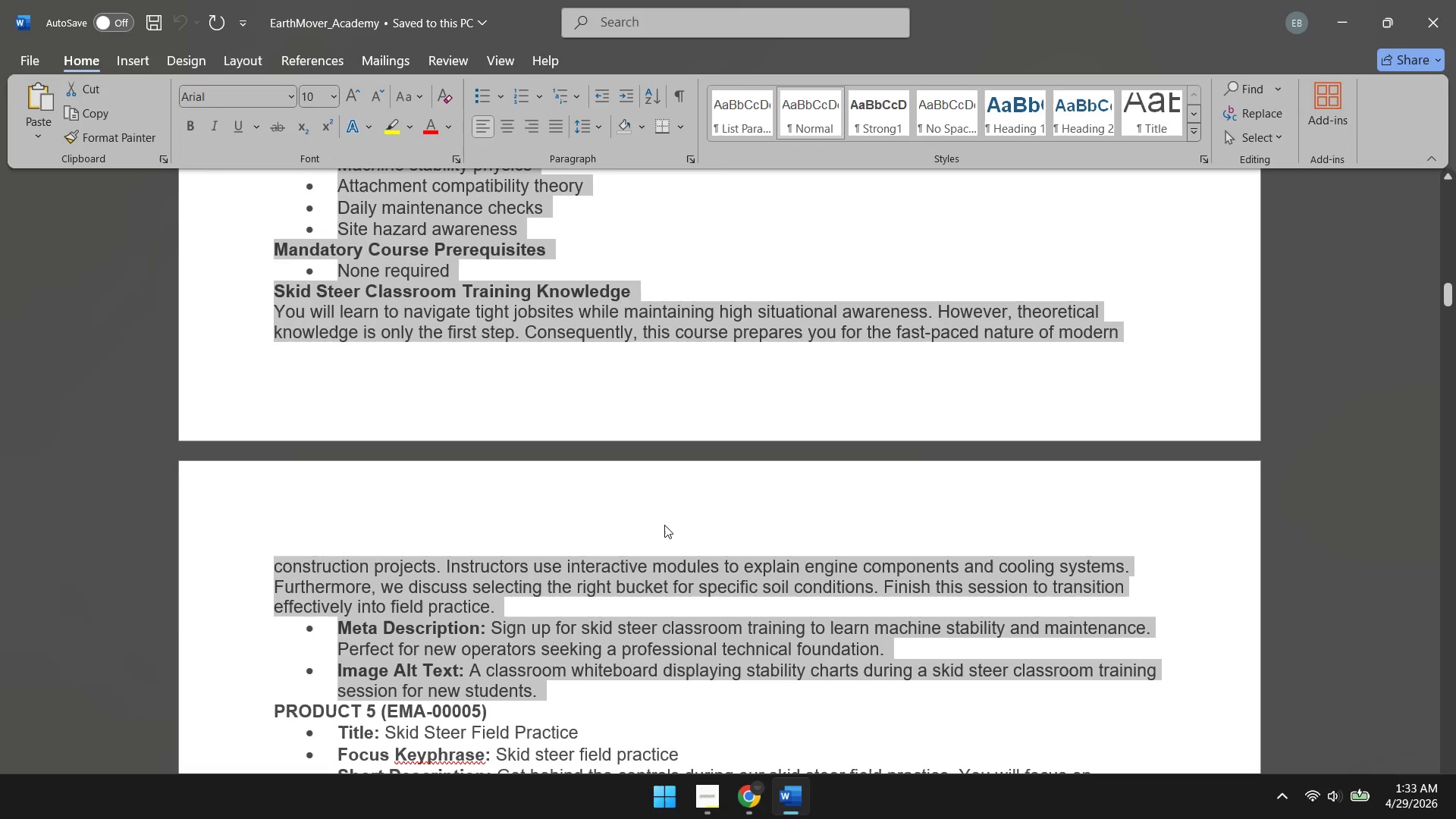 
scroll: coordinate [664, 525], scroll_direction: up, amount: 9.0
 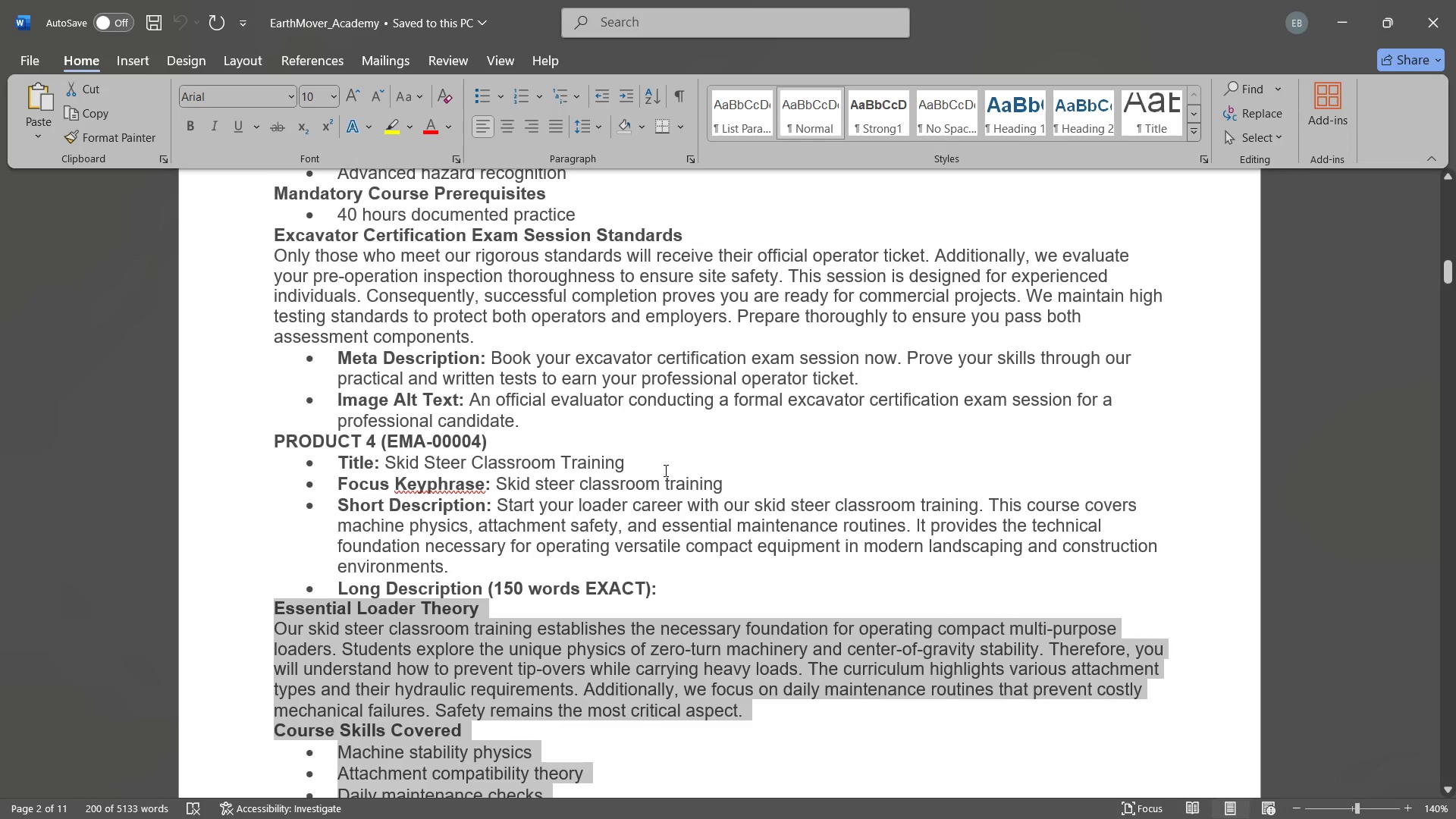 
left_click([664, 470])
 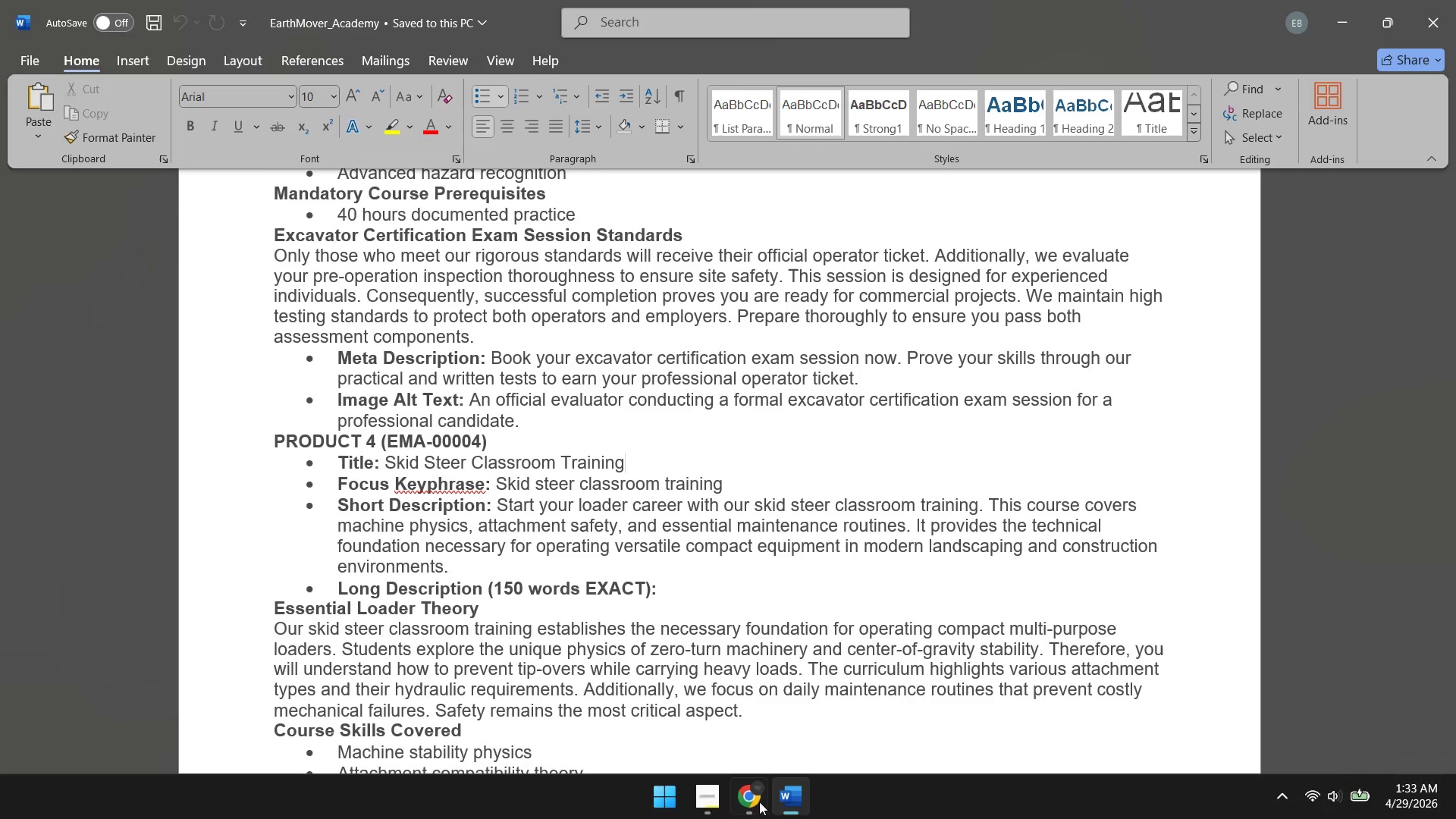 
left_click([738, 797])
 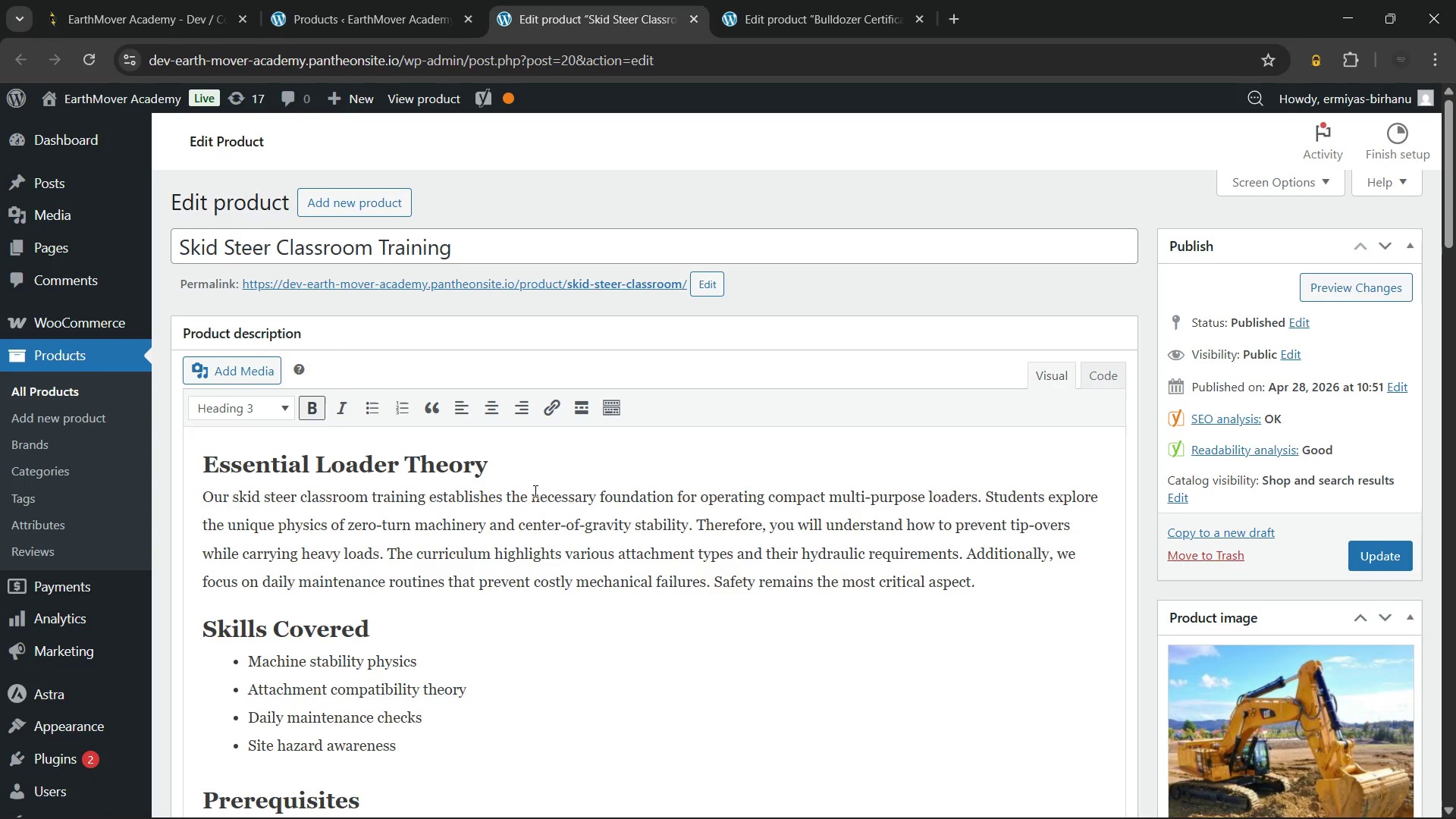 
left_click([522, 464])
 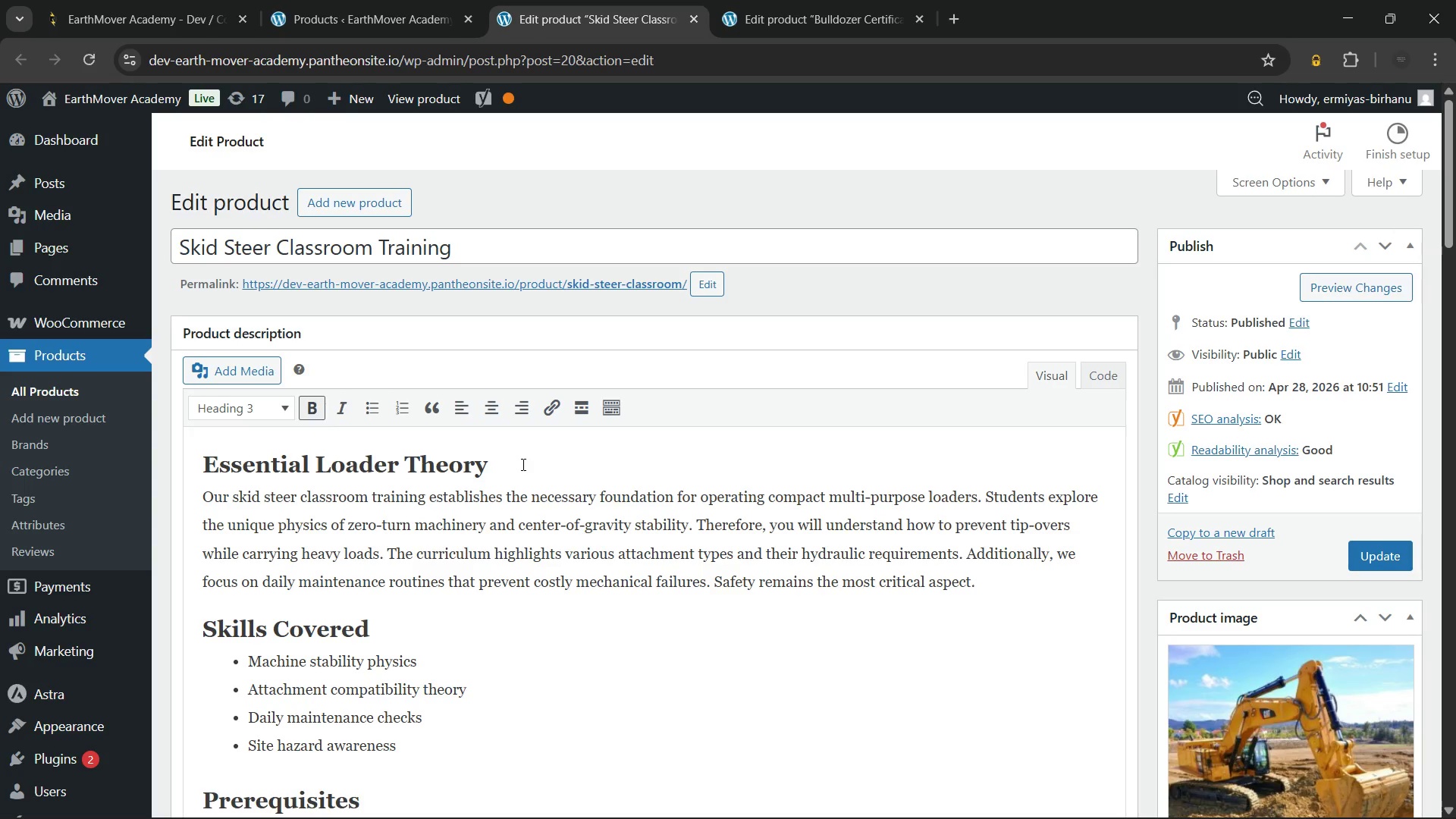 
type( - Skid Steer Classroom)
 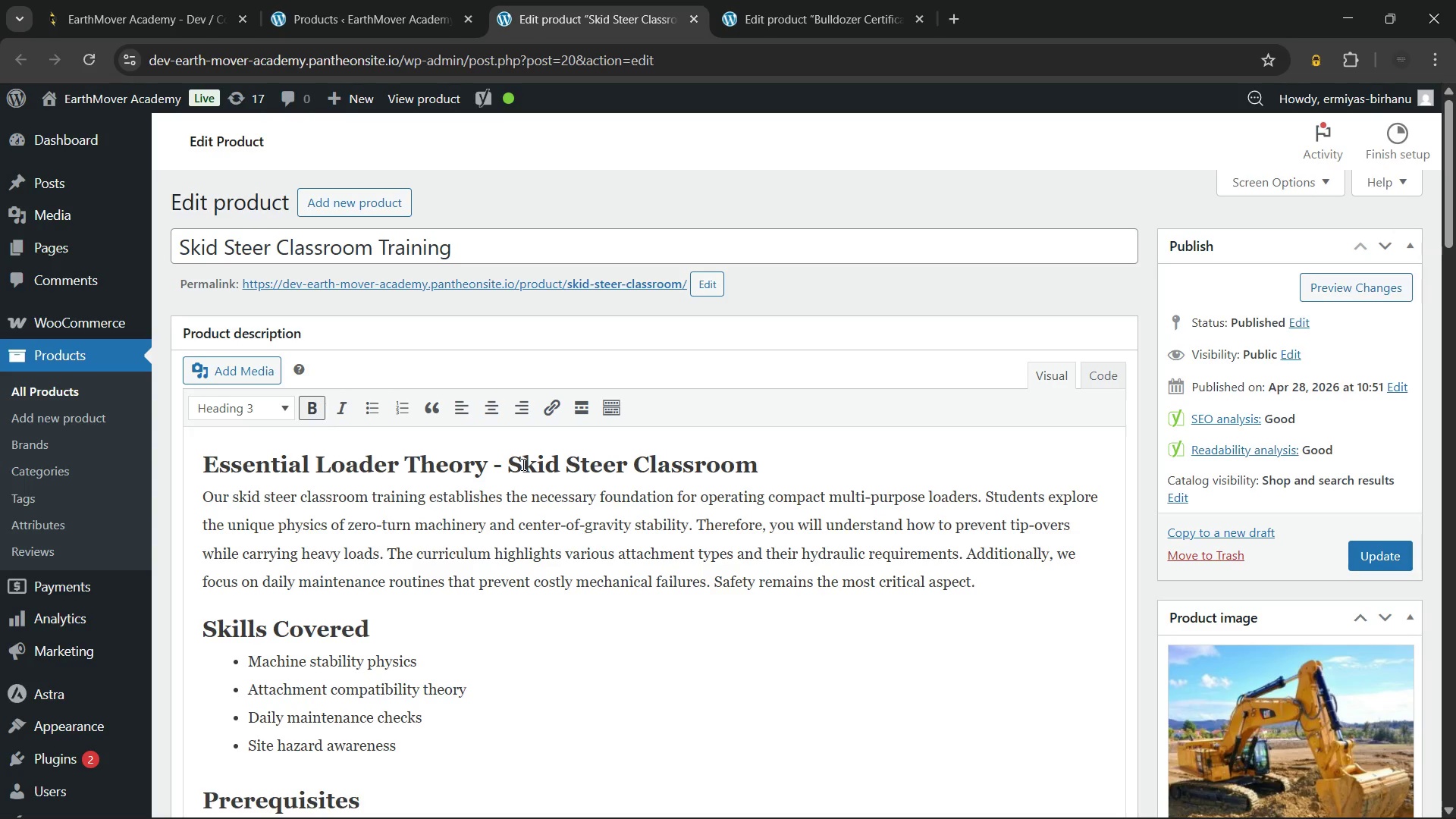 
scroll: coordinate [619, 587], scroll_direction: down, amount: 3.0
 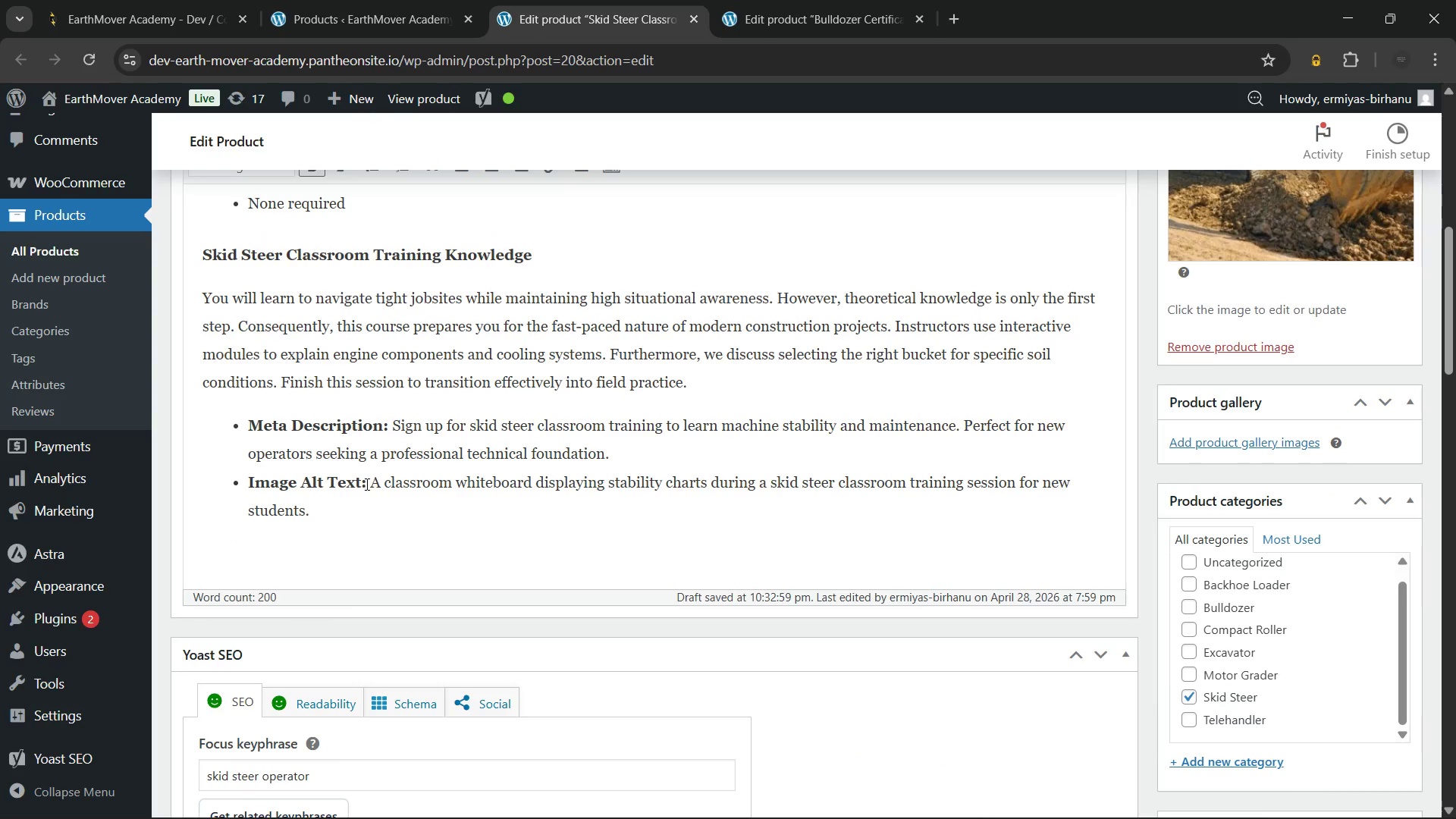 
left_click_drag(start_coordinate=[373, 483], to_coordinate=[369, 504])
 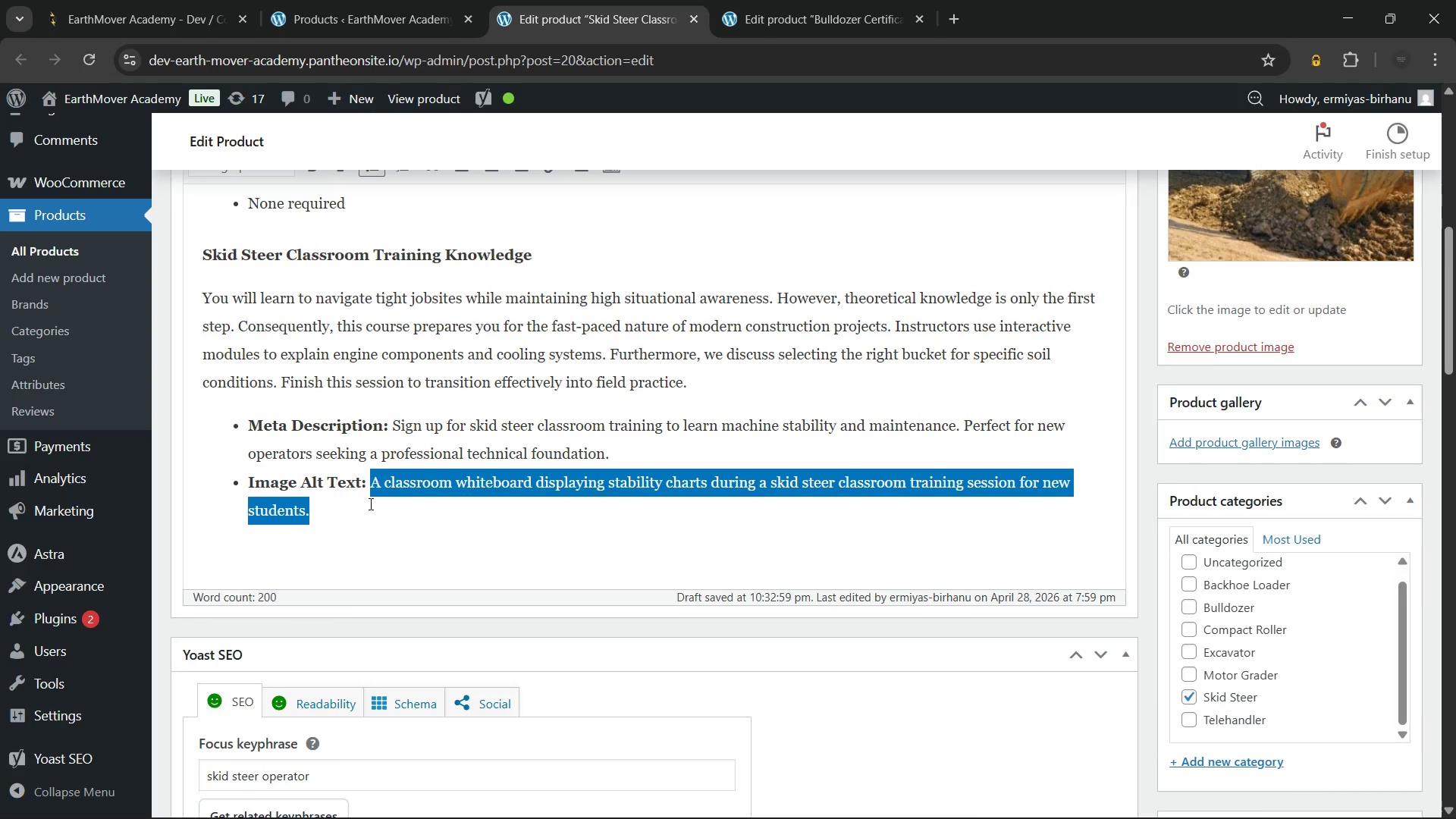 
key(Control+ControlLeft)
 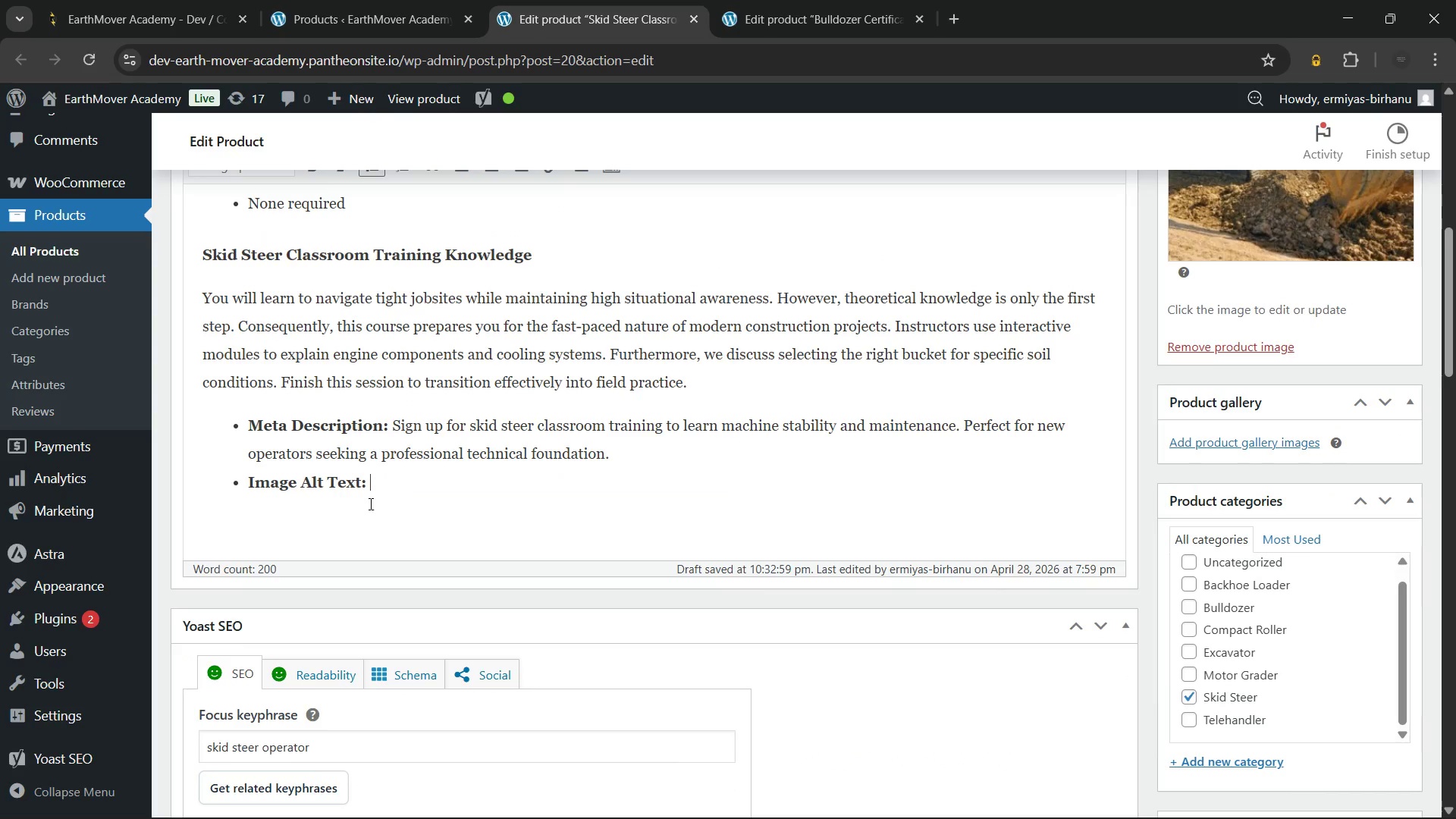 
key(Control+X)
 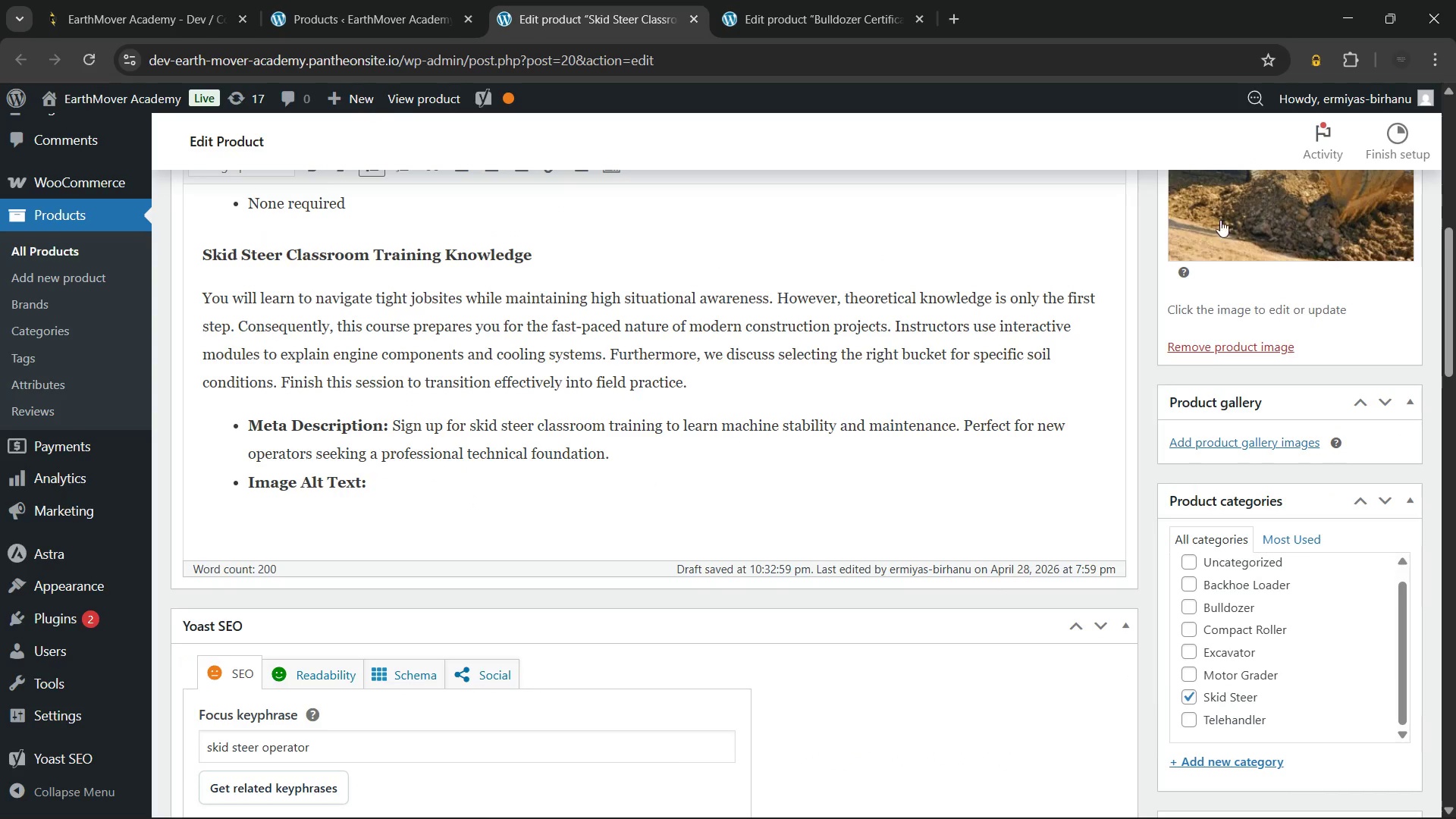 
left_click([1223, 217])
 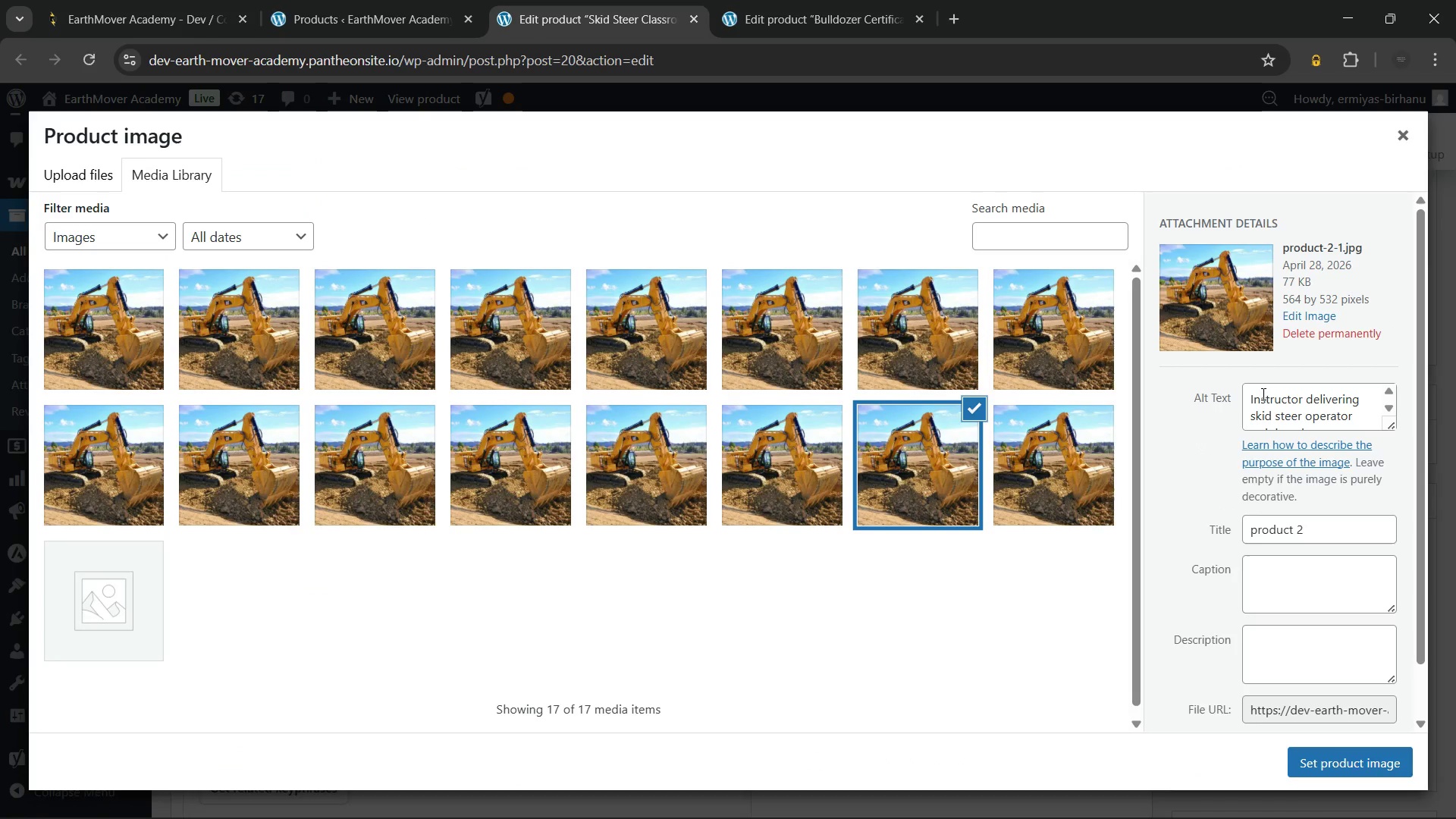 
left_click([1262, 394])
 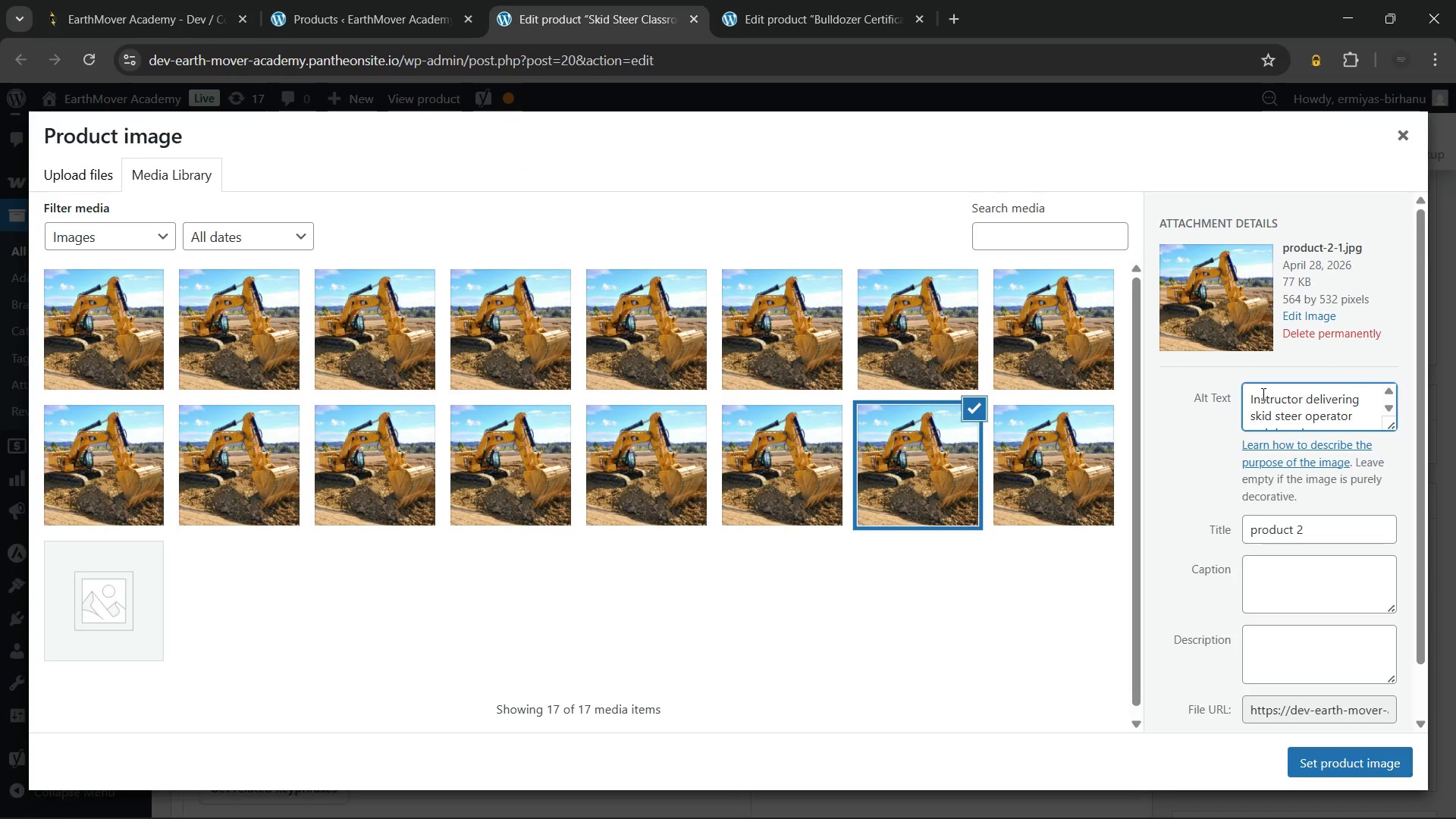 
key(Control+A)
 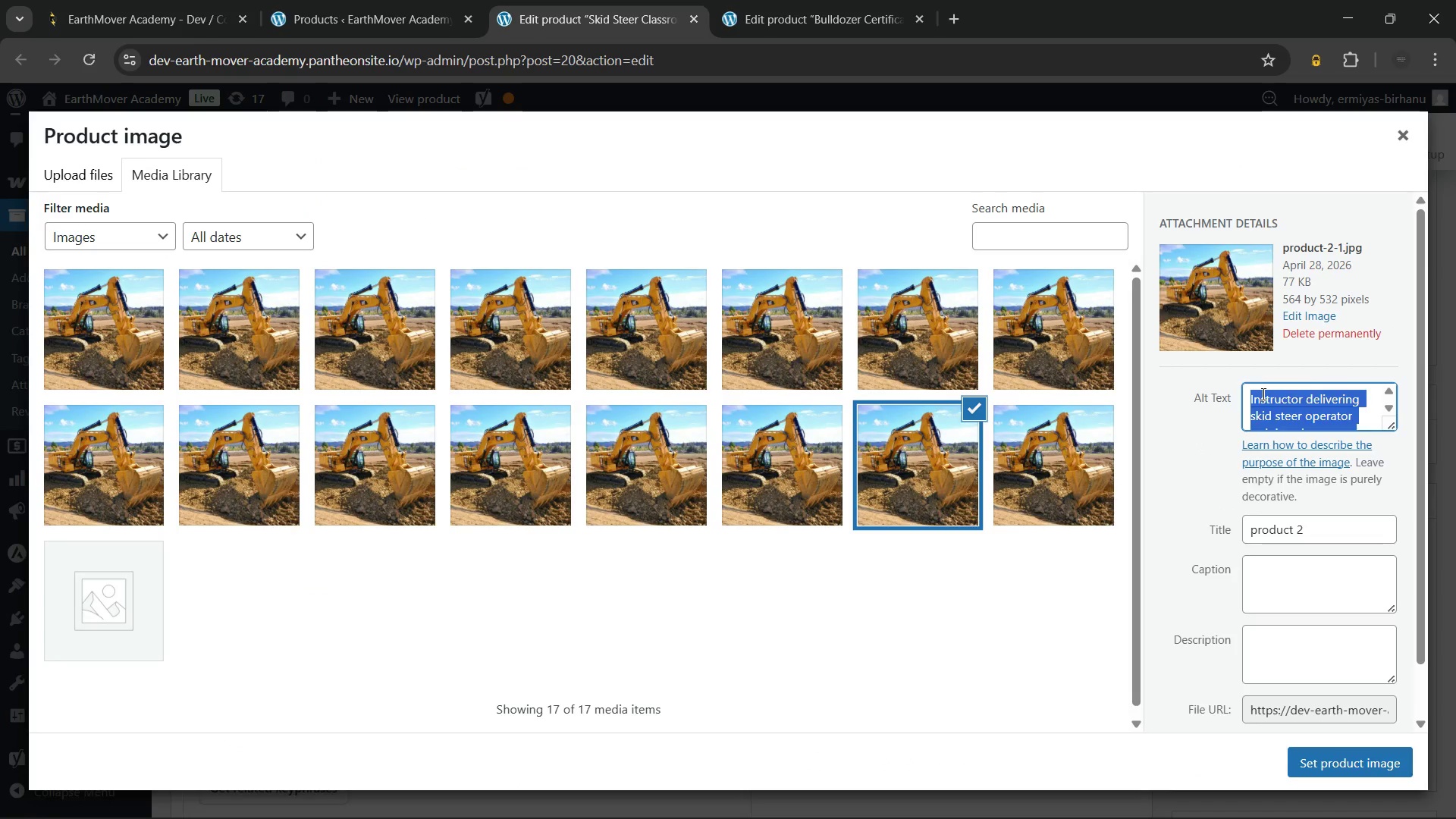 
key(Control+V)
 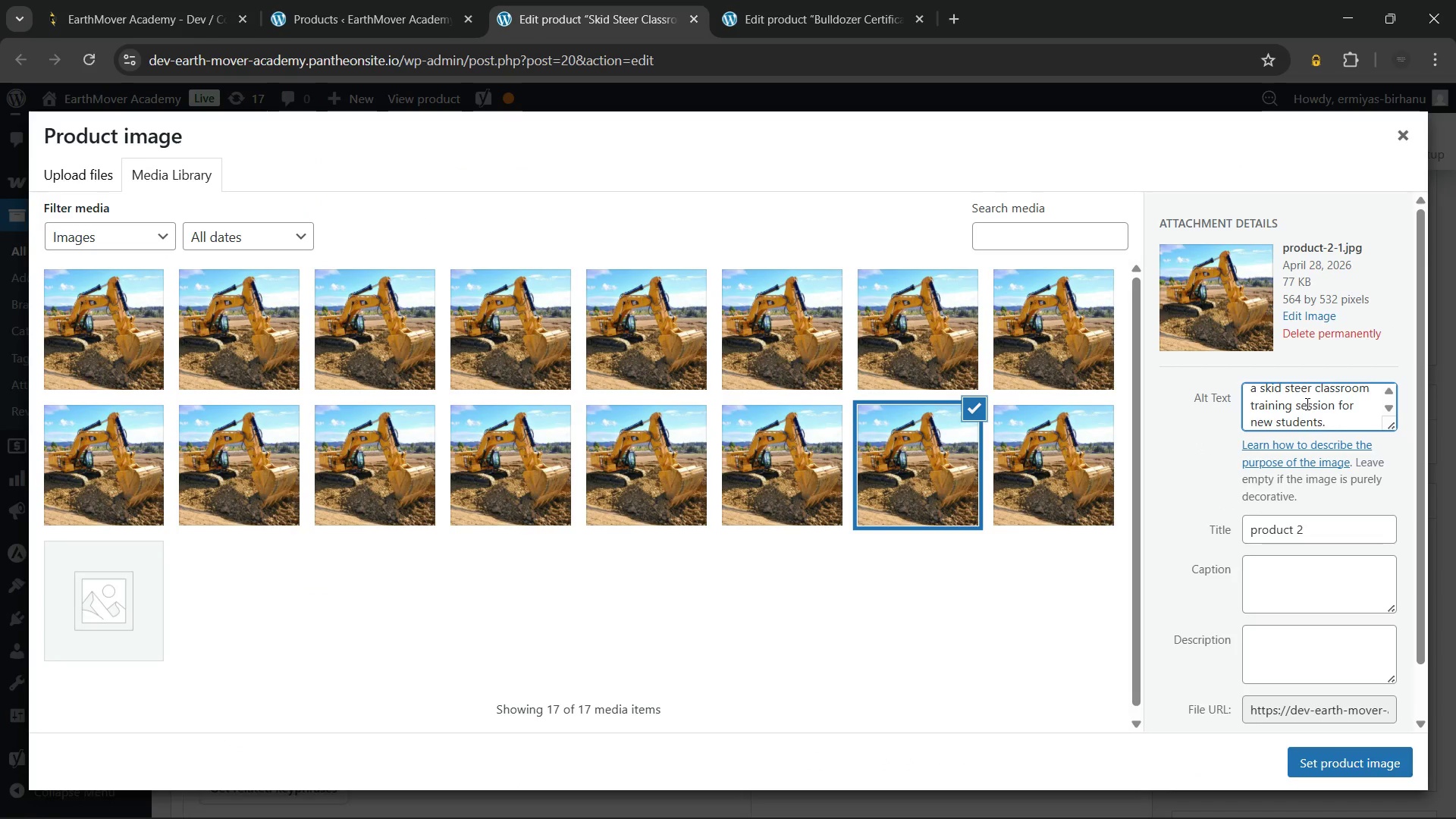 
scroll: coordinate [1306, 403], scroll_direction: up, amount: 2.0
 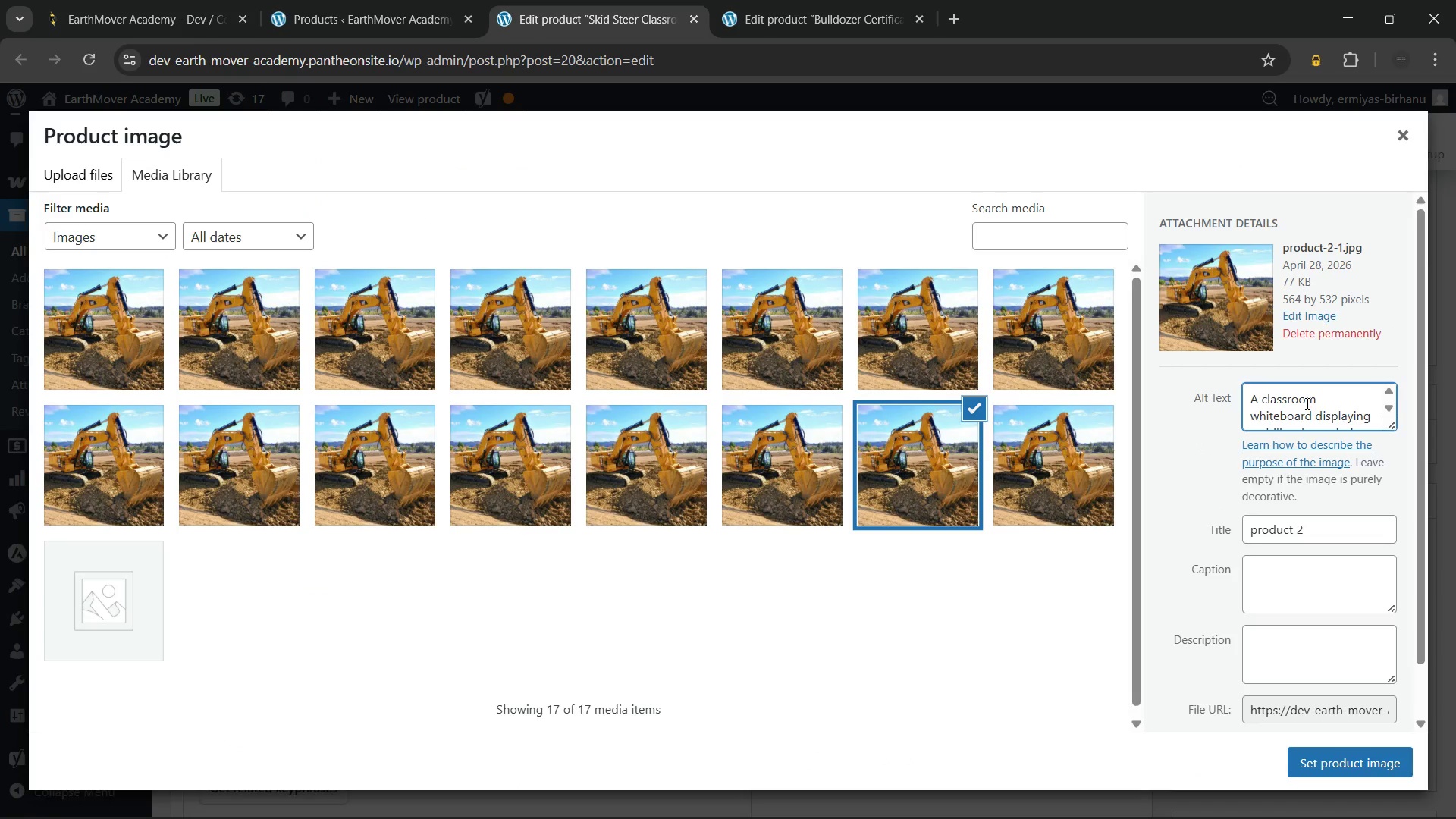 
scroll: coordinate [1306, 403], scroll_direction: none, amount: 0.0
 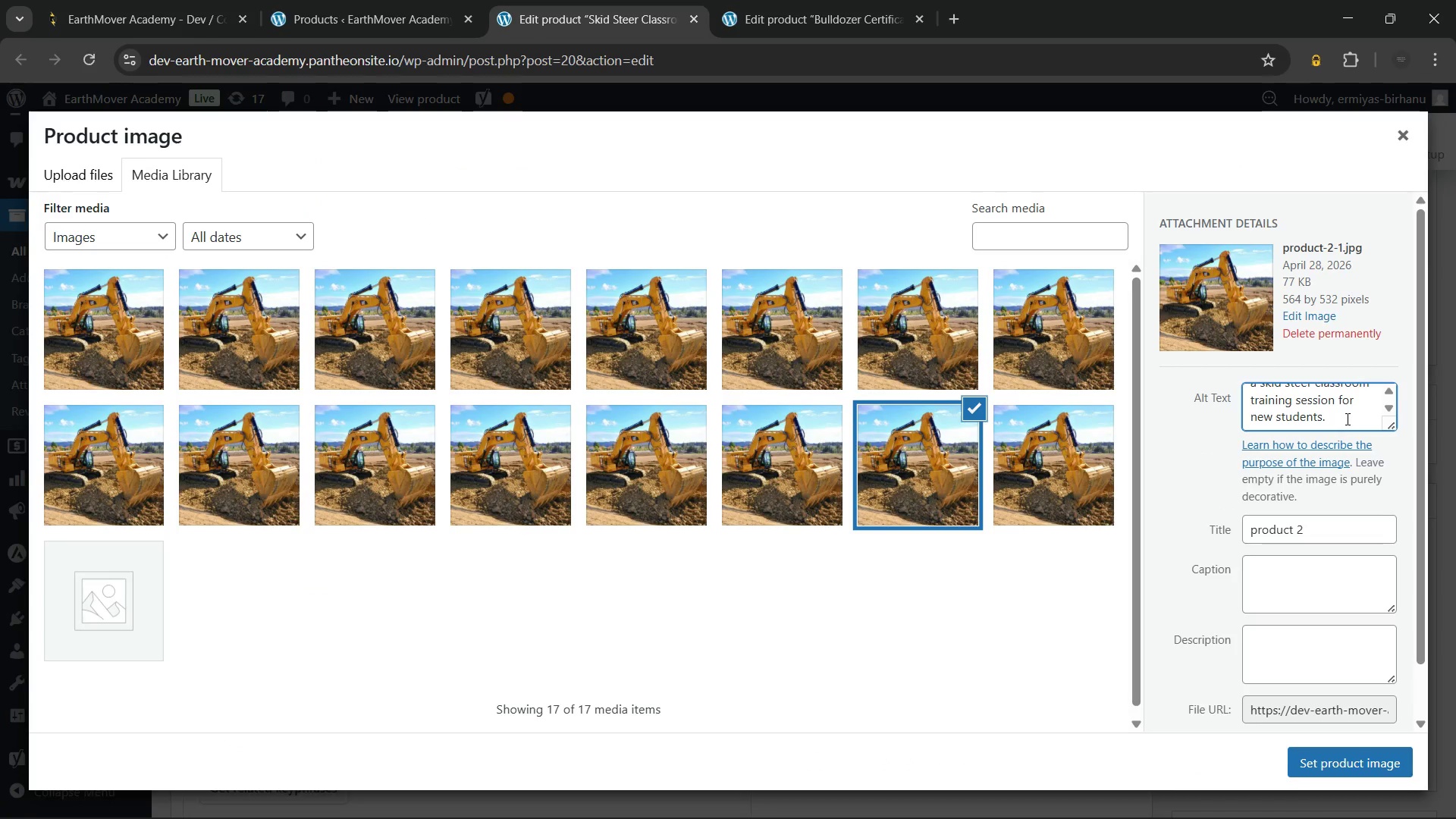 
key(Backspace)
 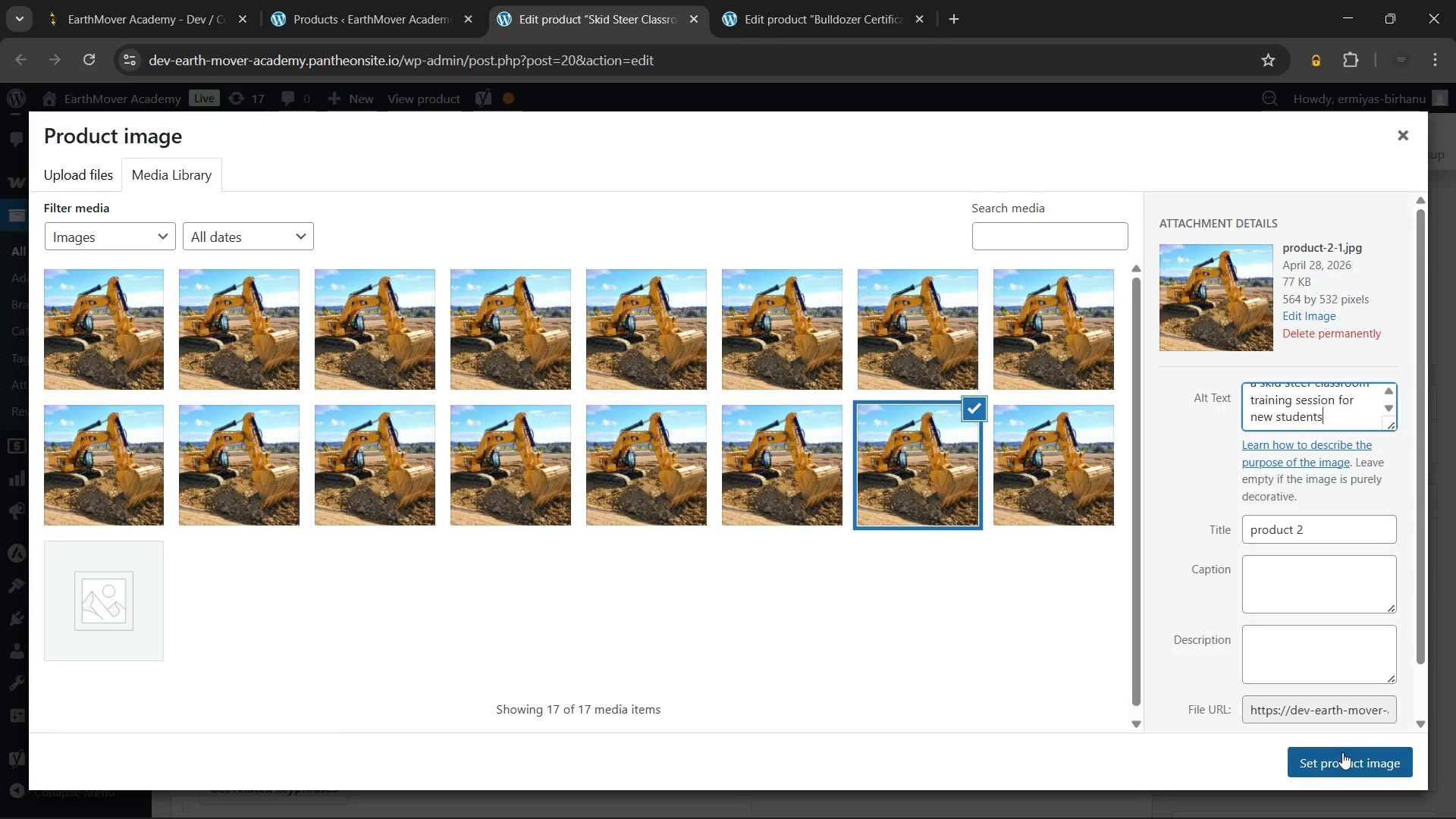 
left_click([1342, 752])
 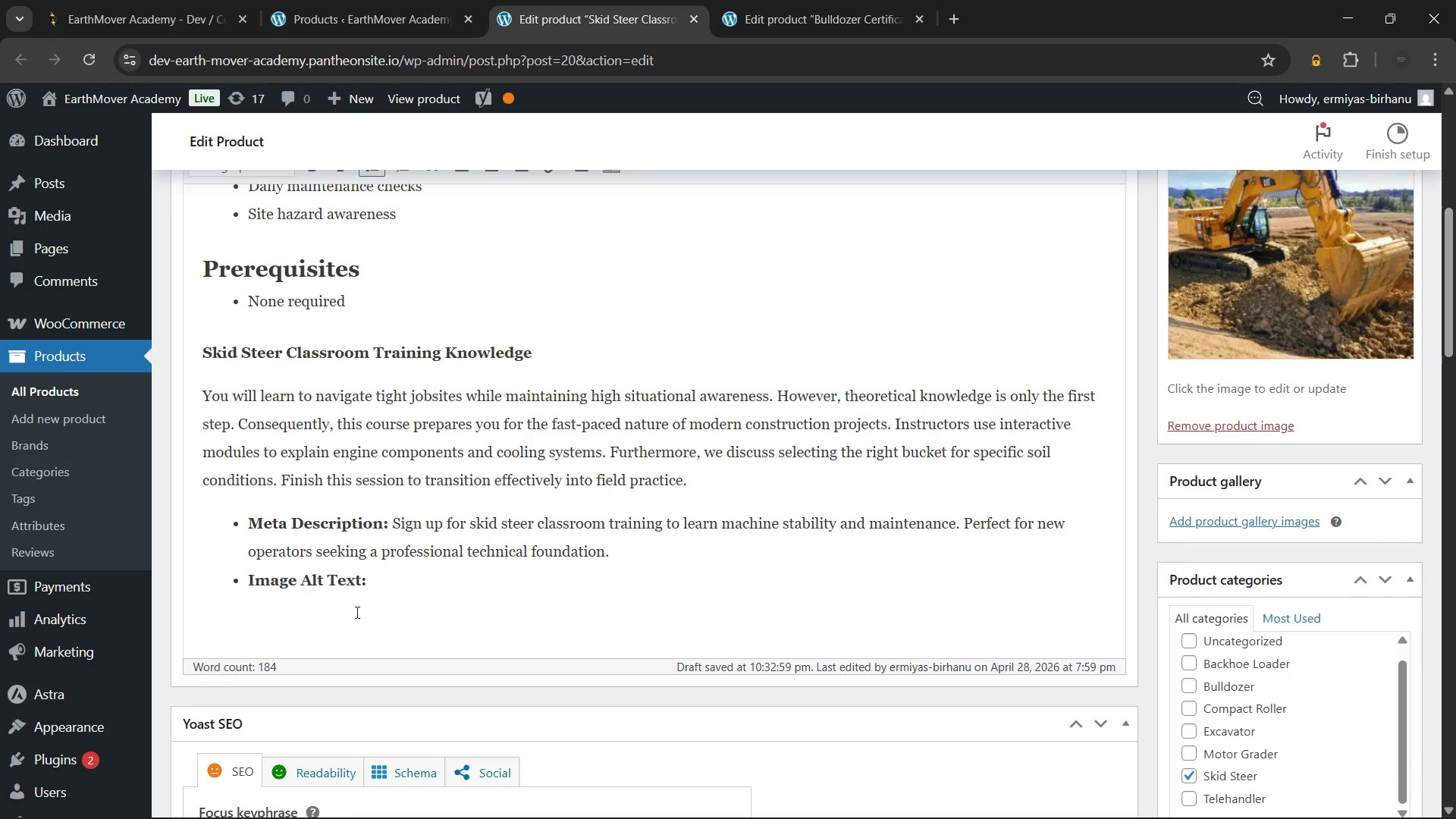 
left_click_drag(start_coordinate=[405, 579], to_coordinate=[233, 580])
 